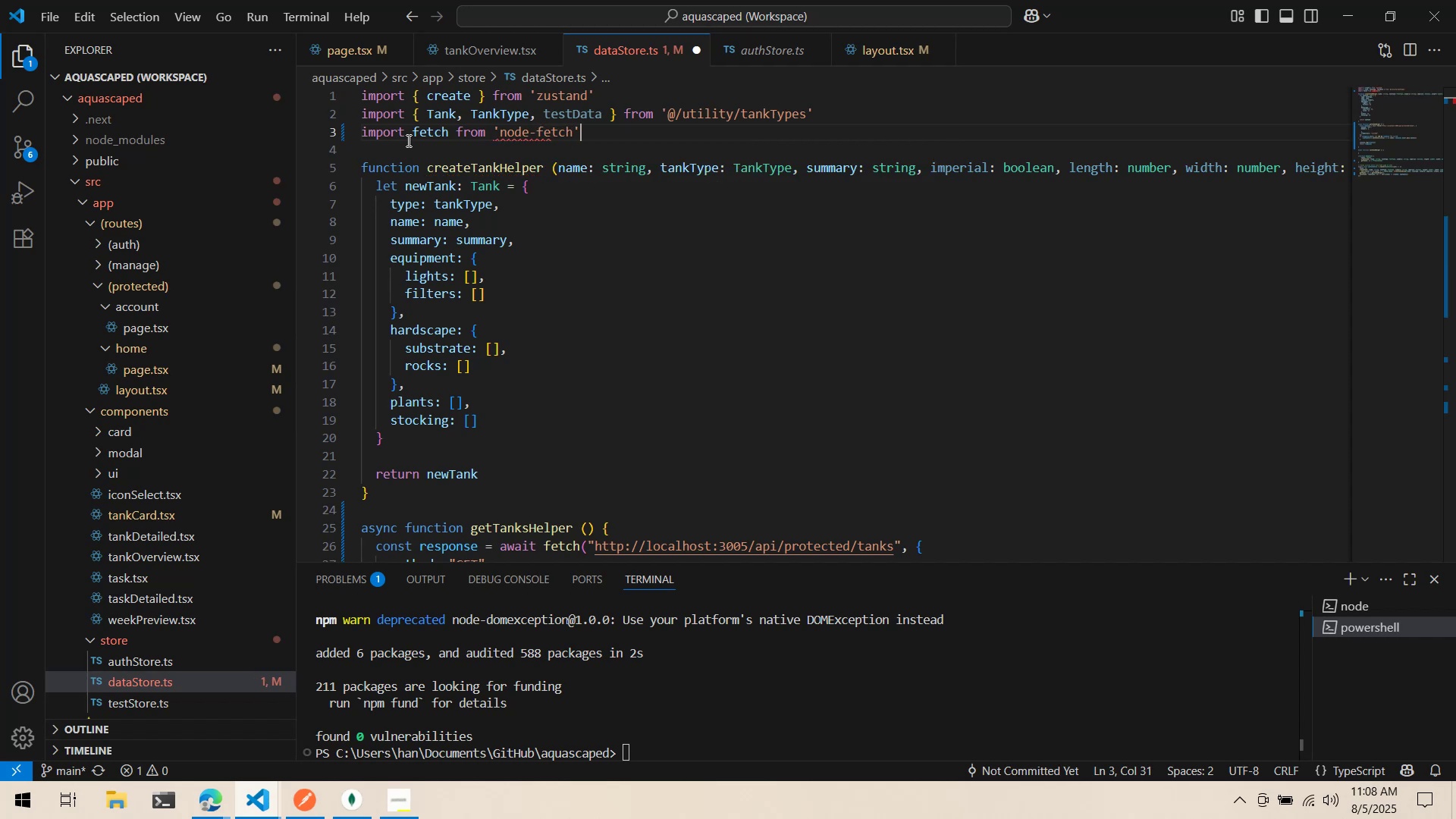 
key(L)
 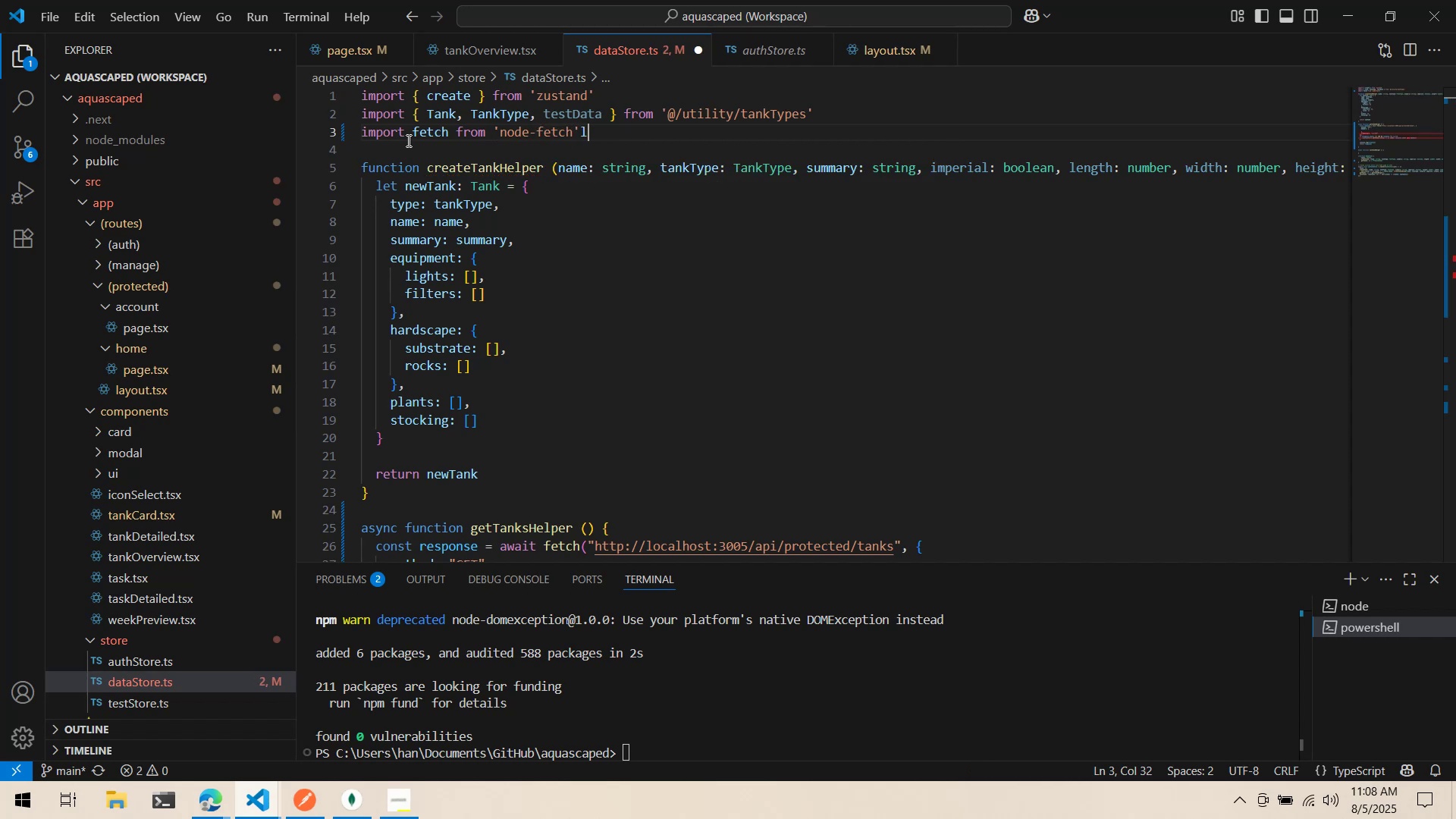 
key(Backspace)
 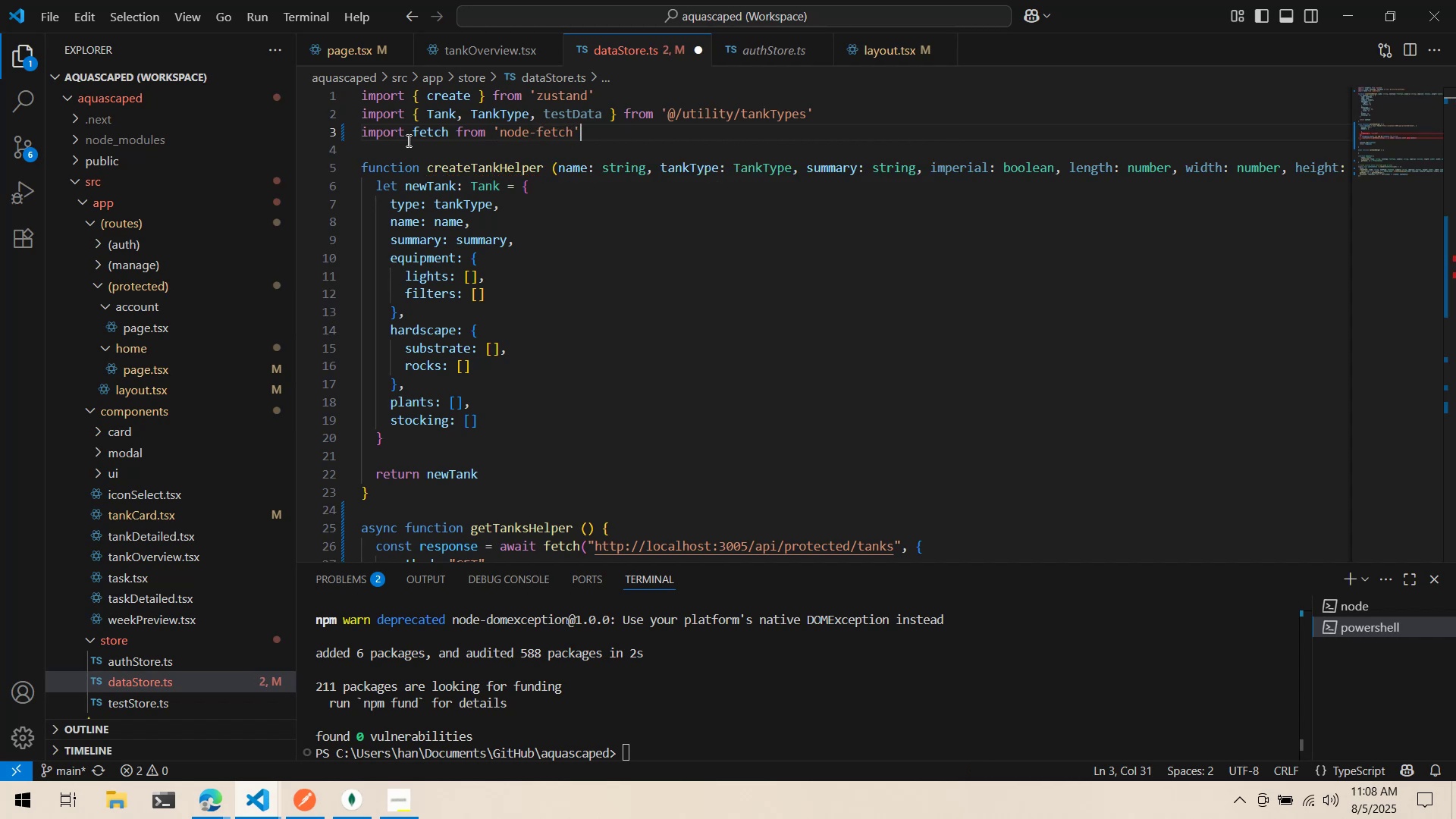 
key(Semicolon)
 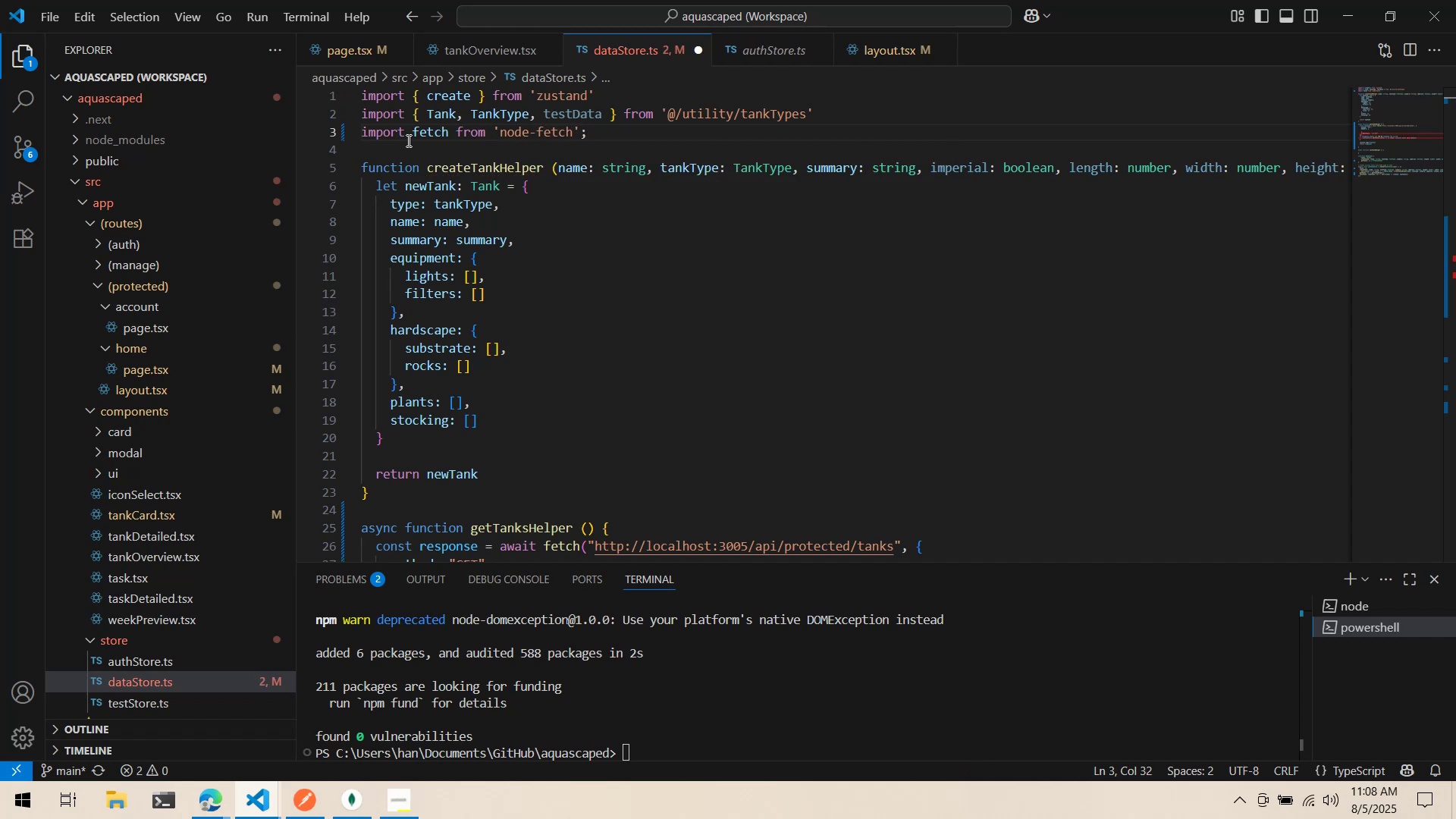 
key(Backspace)
 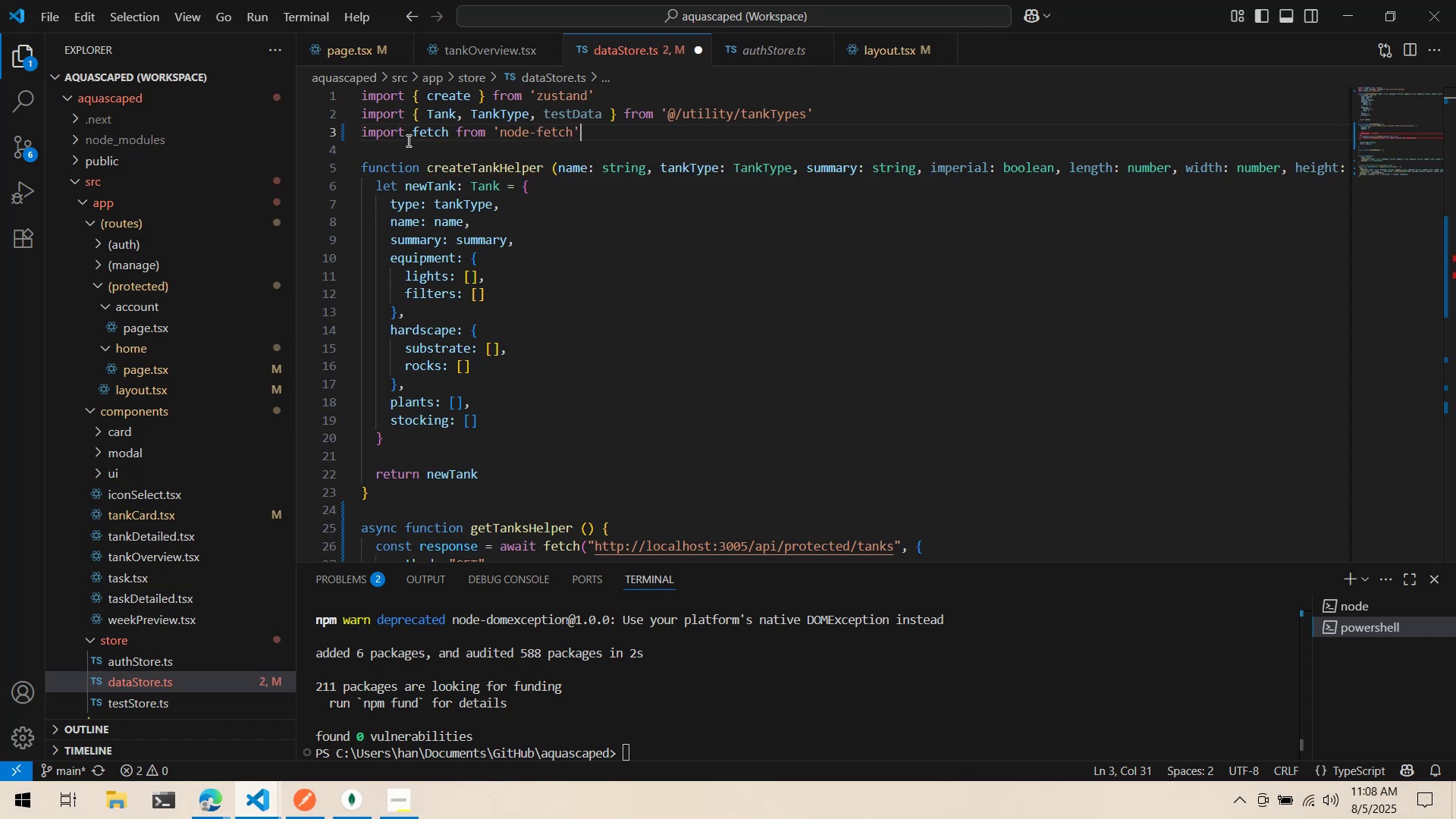 
key(Control+ControlLeft)
 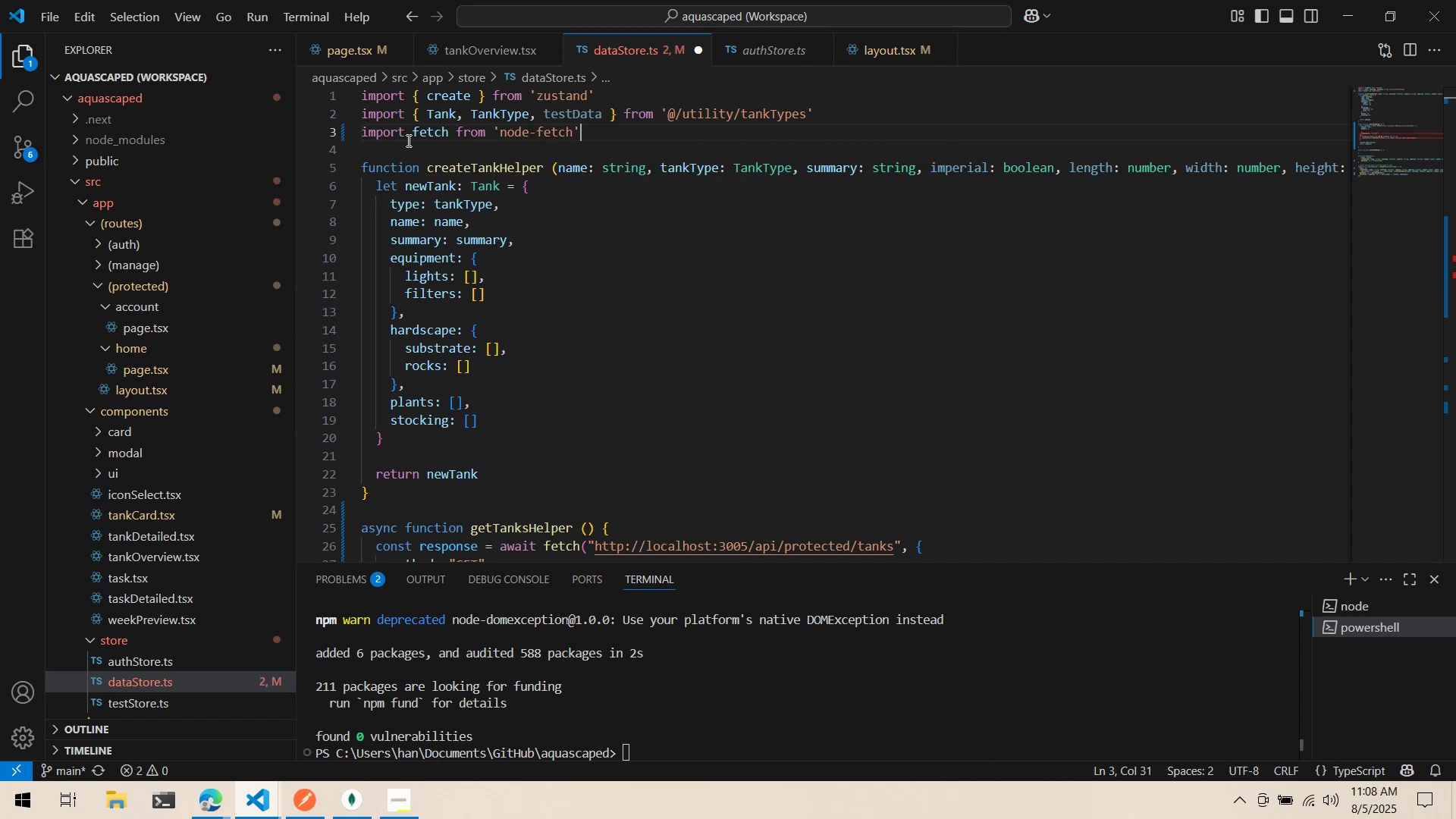 
key(Control+S)
 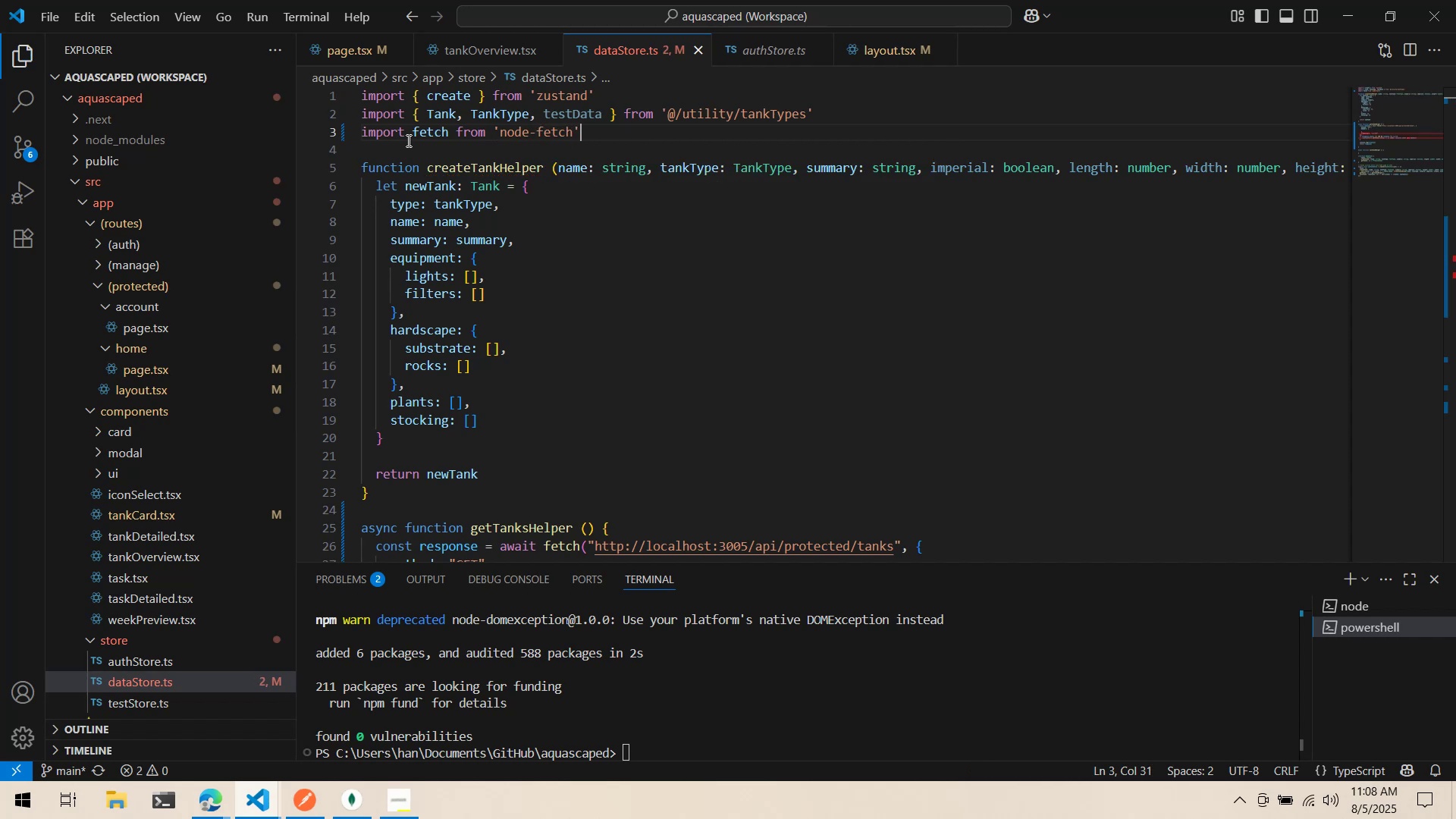 
key(Alt+AltLeft)
 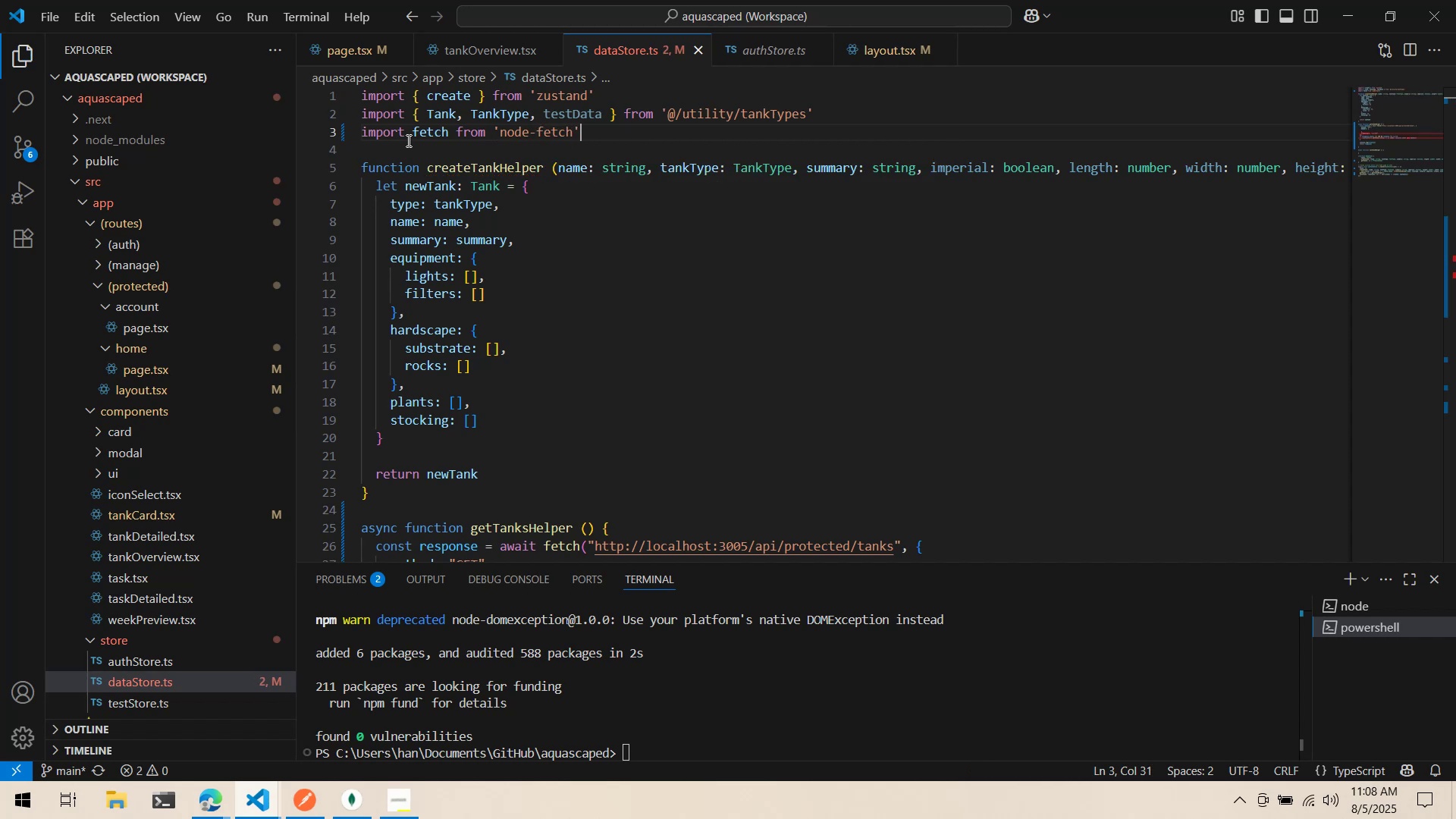 
key(Alt+Tab)
 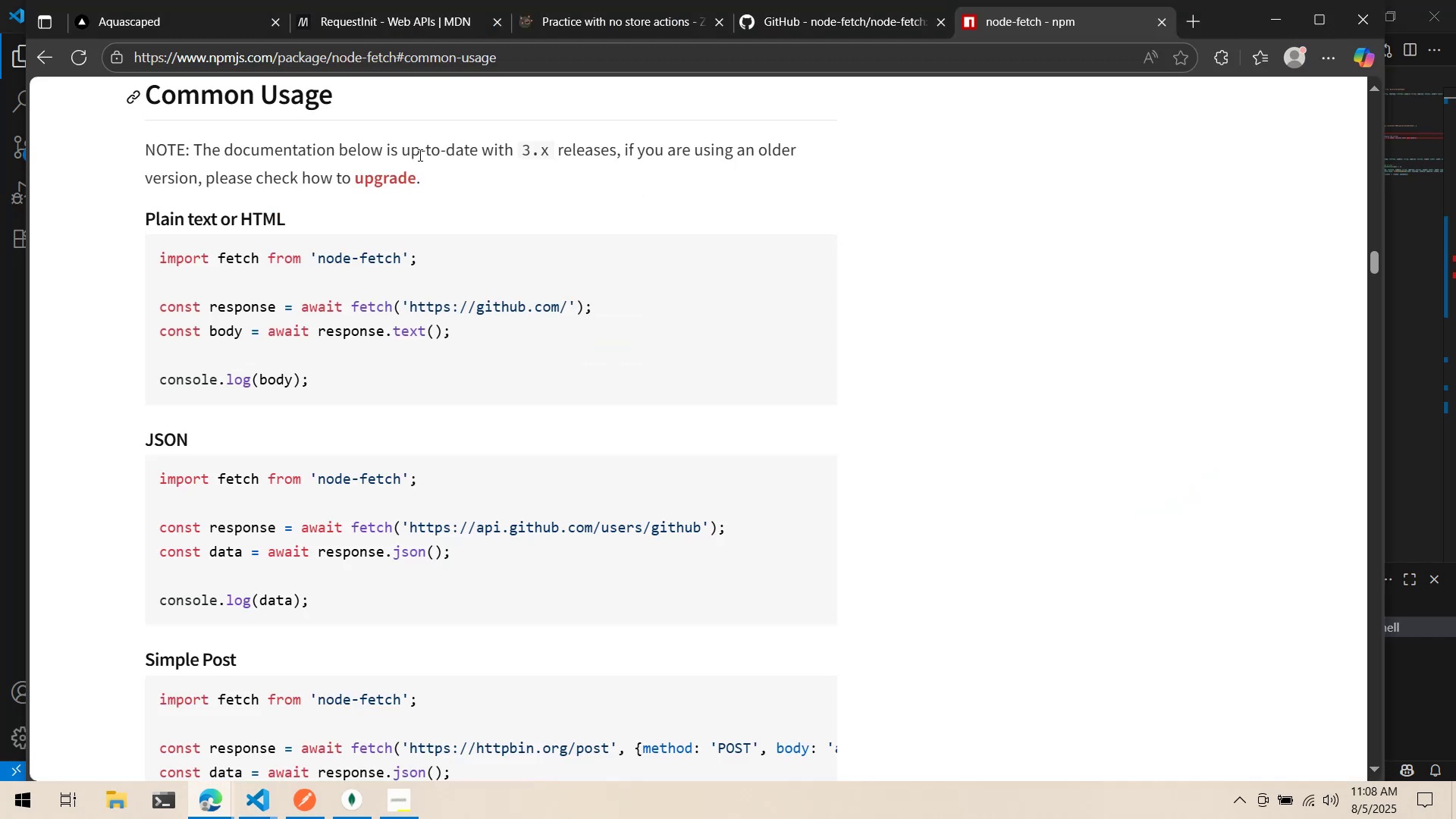 
key(Alt+AltLeft)
 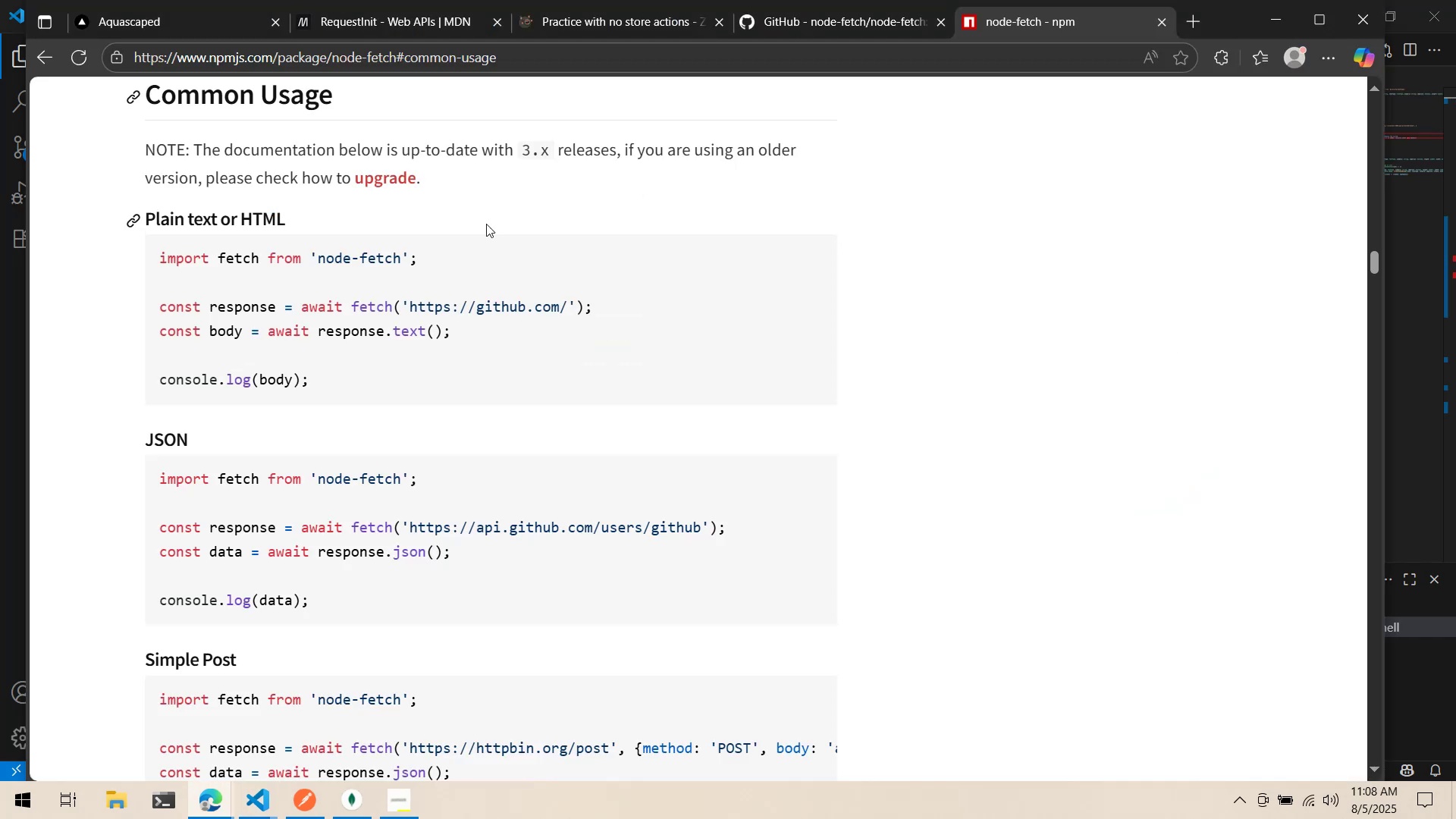 
key(Alt+Tab)
 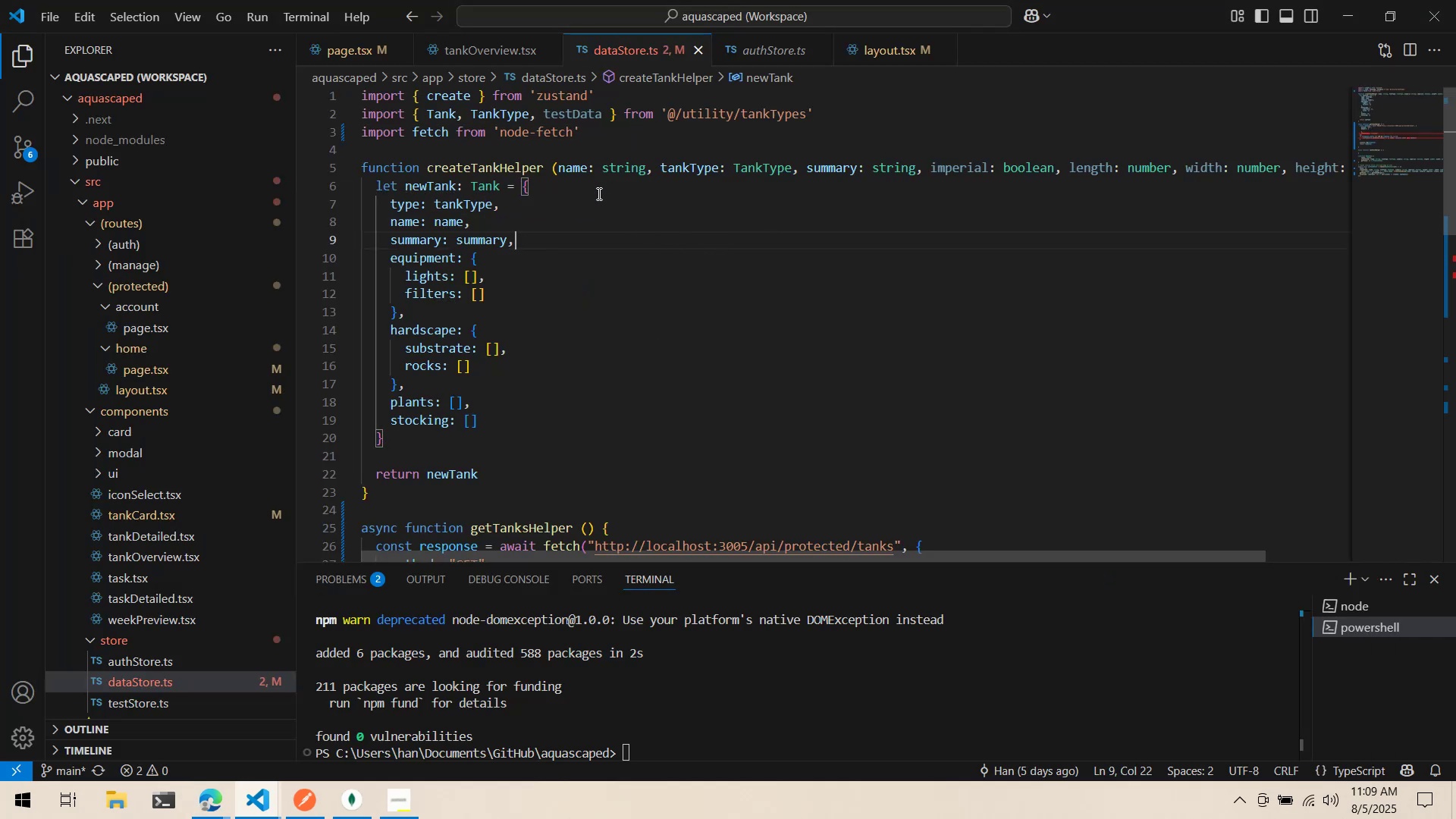 
wait(8.91)
 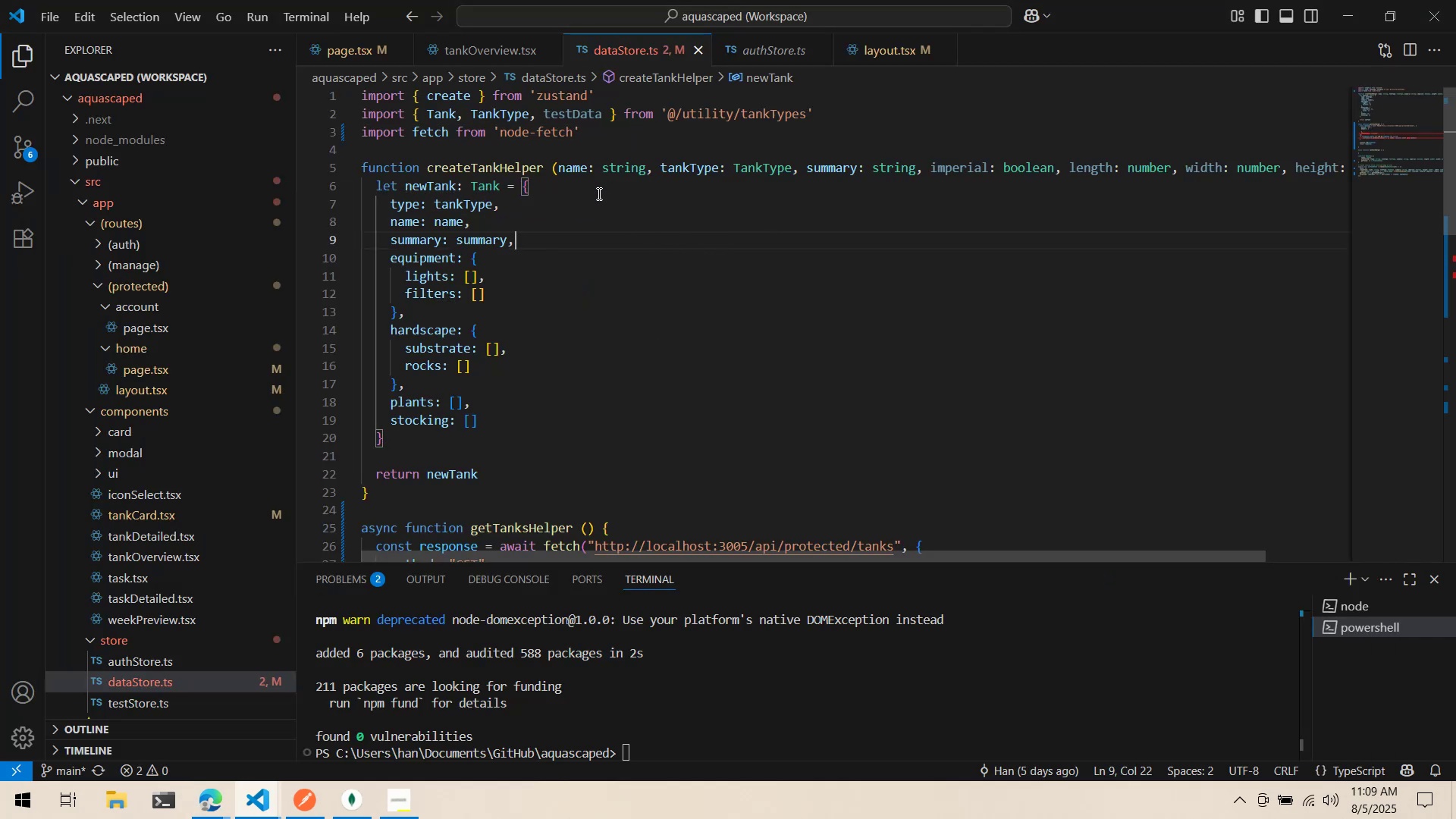 
scroll: coordinate [573, 349], scroll_direction: down, amount: 10.0
 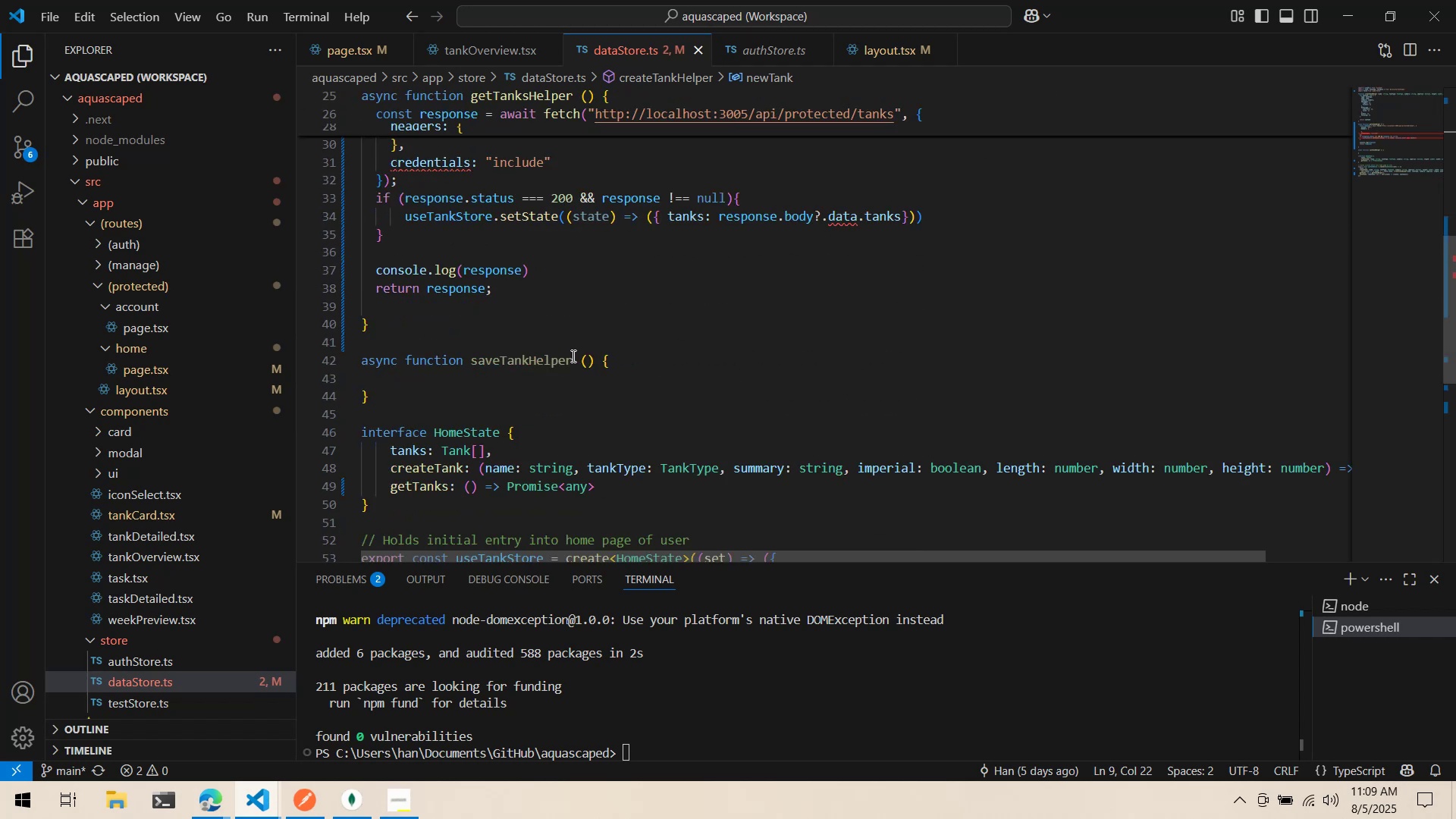 
scroll: coordinate [577, 350], scroll_direction: up, amount: 3.0
 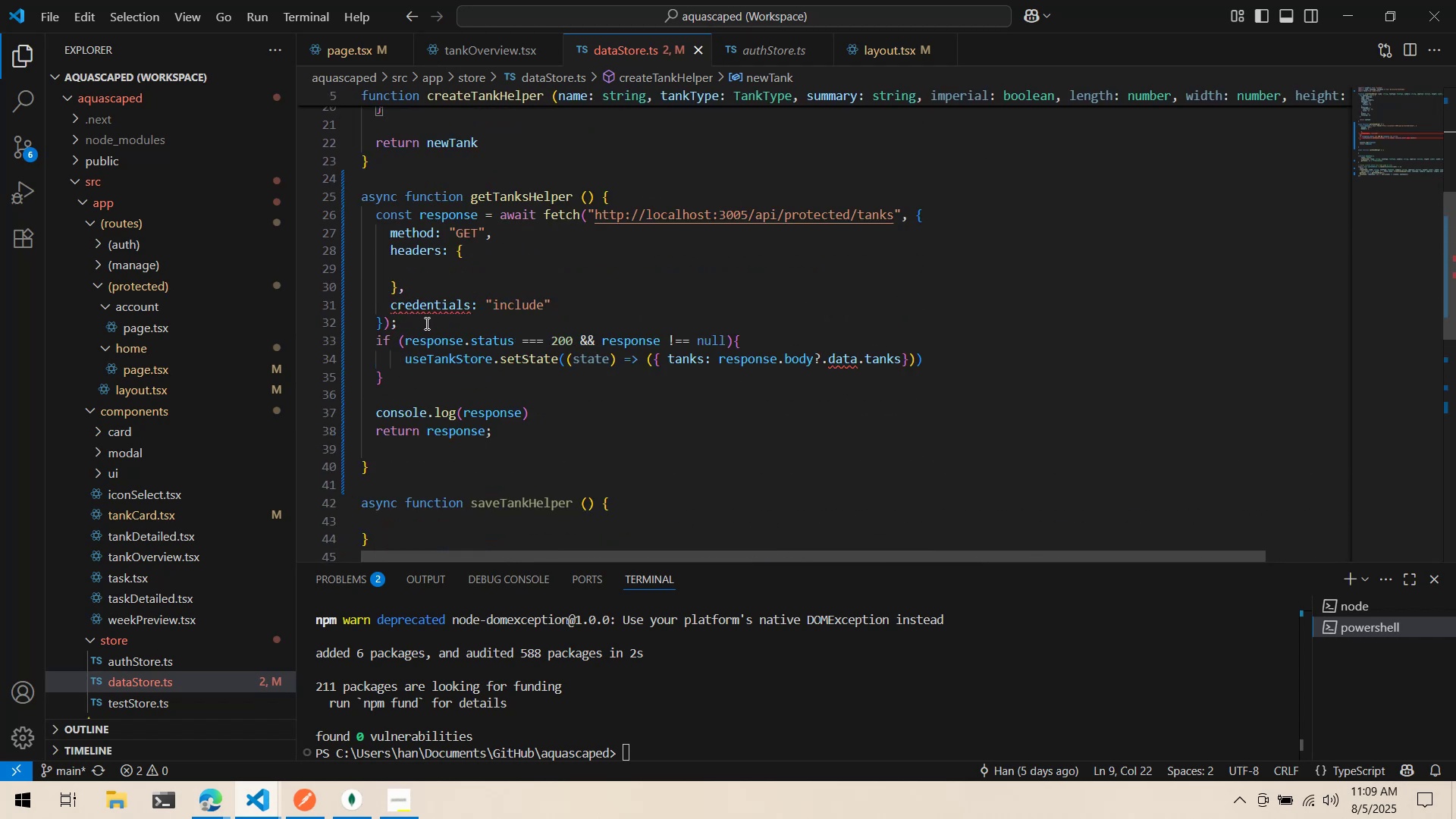 
mouse_move([421, 322])
 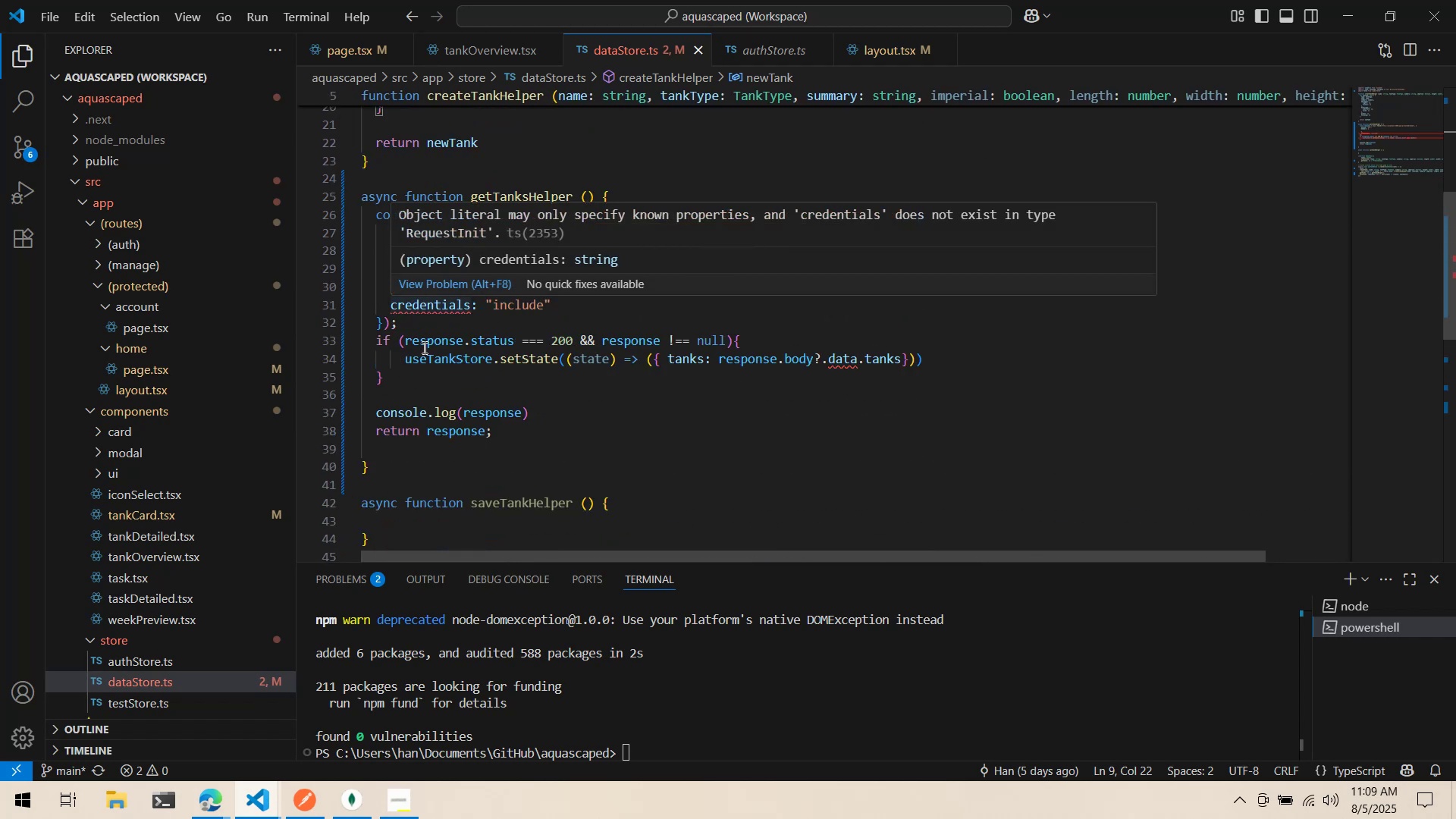 
left_click([423, 347])
 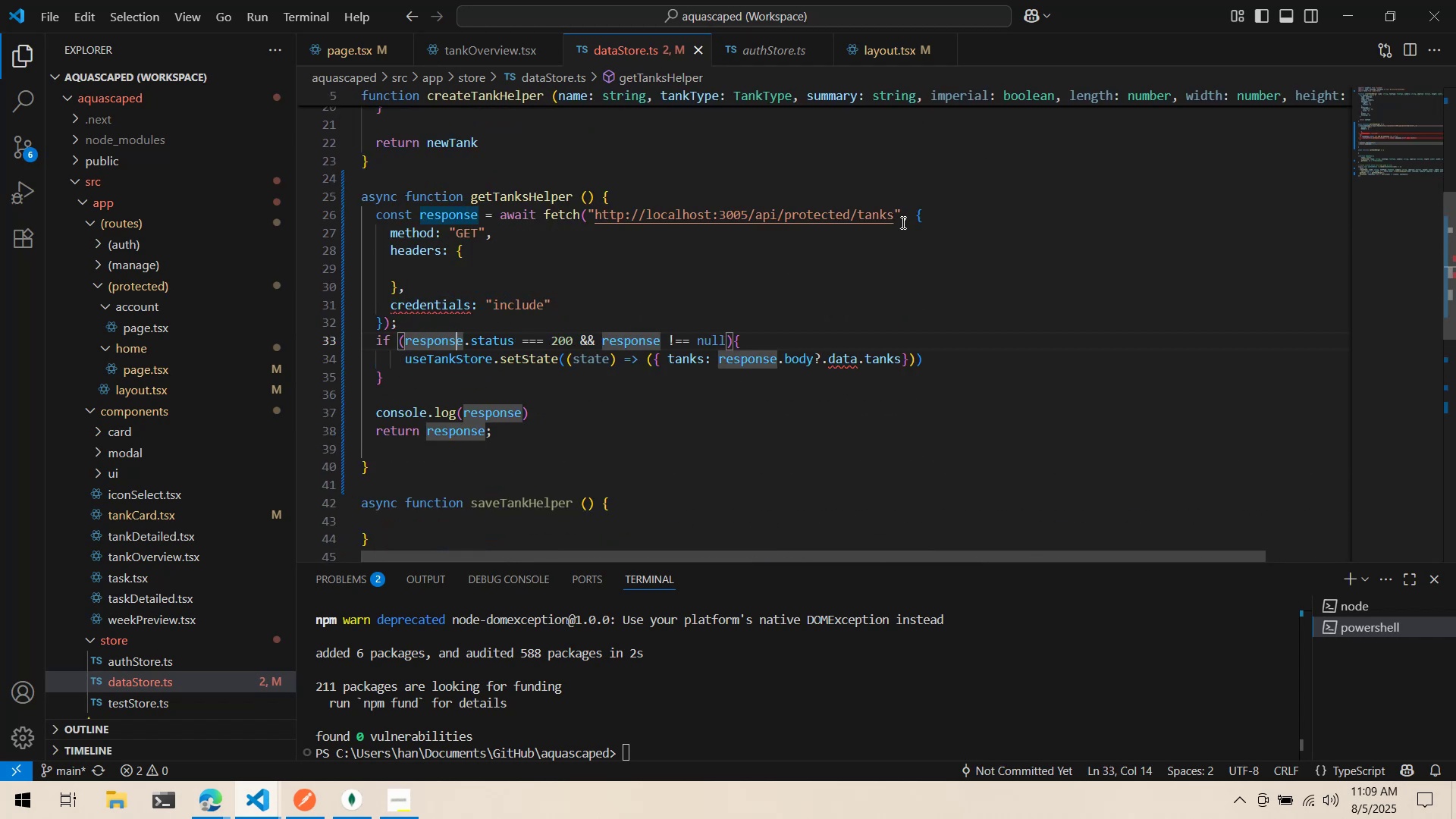 
key(Alt+AltLeft)
 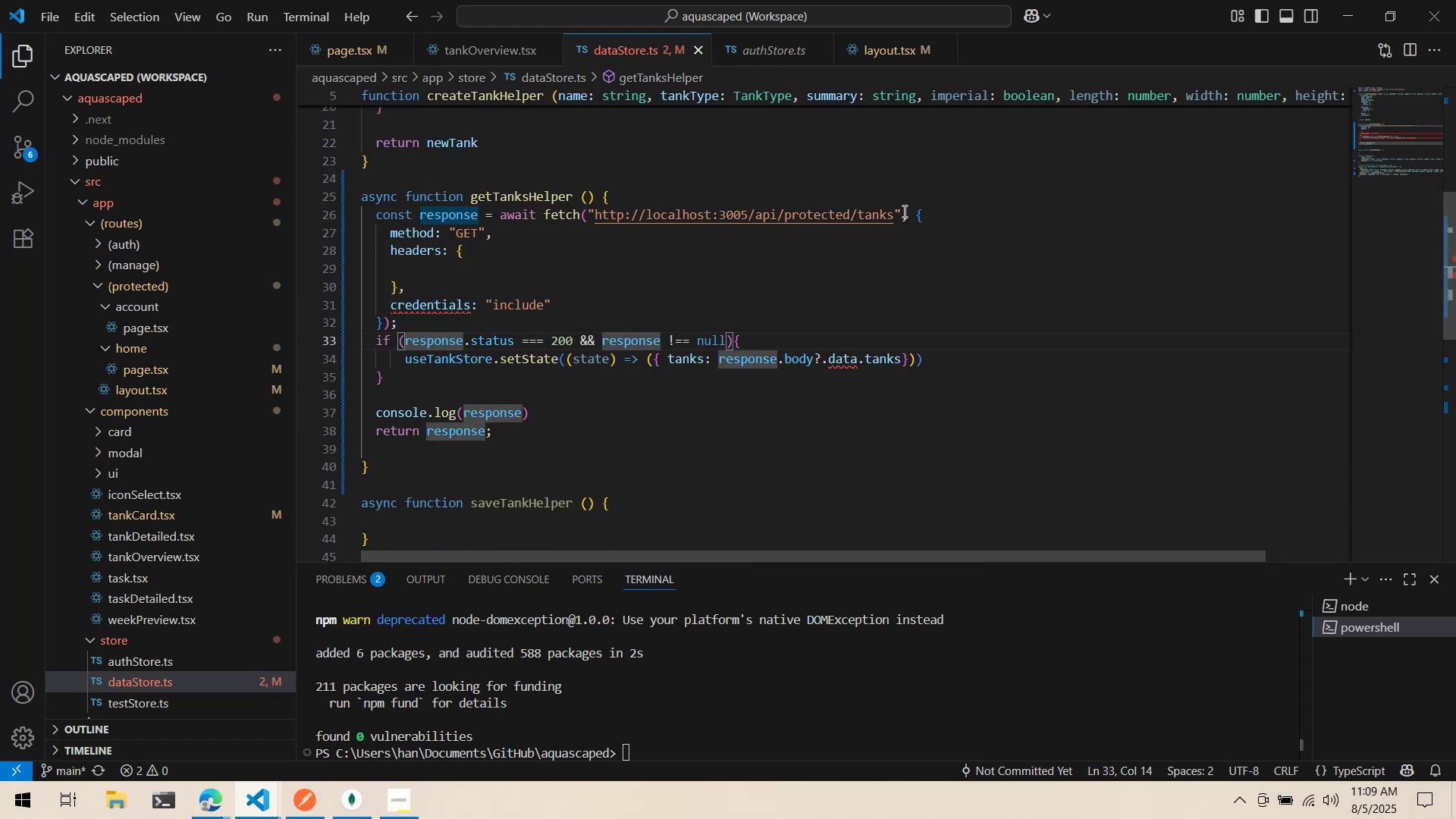 
key(Alt+Tab)
 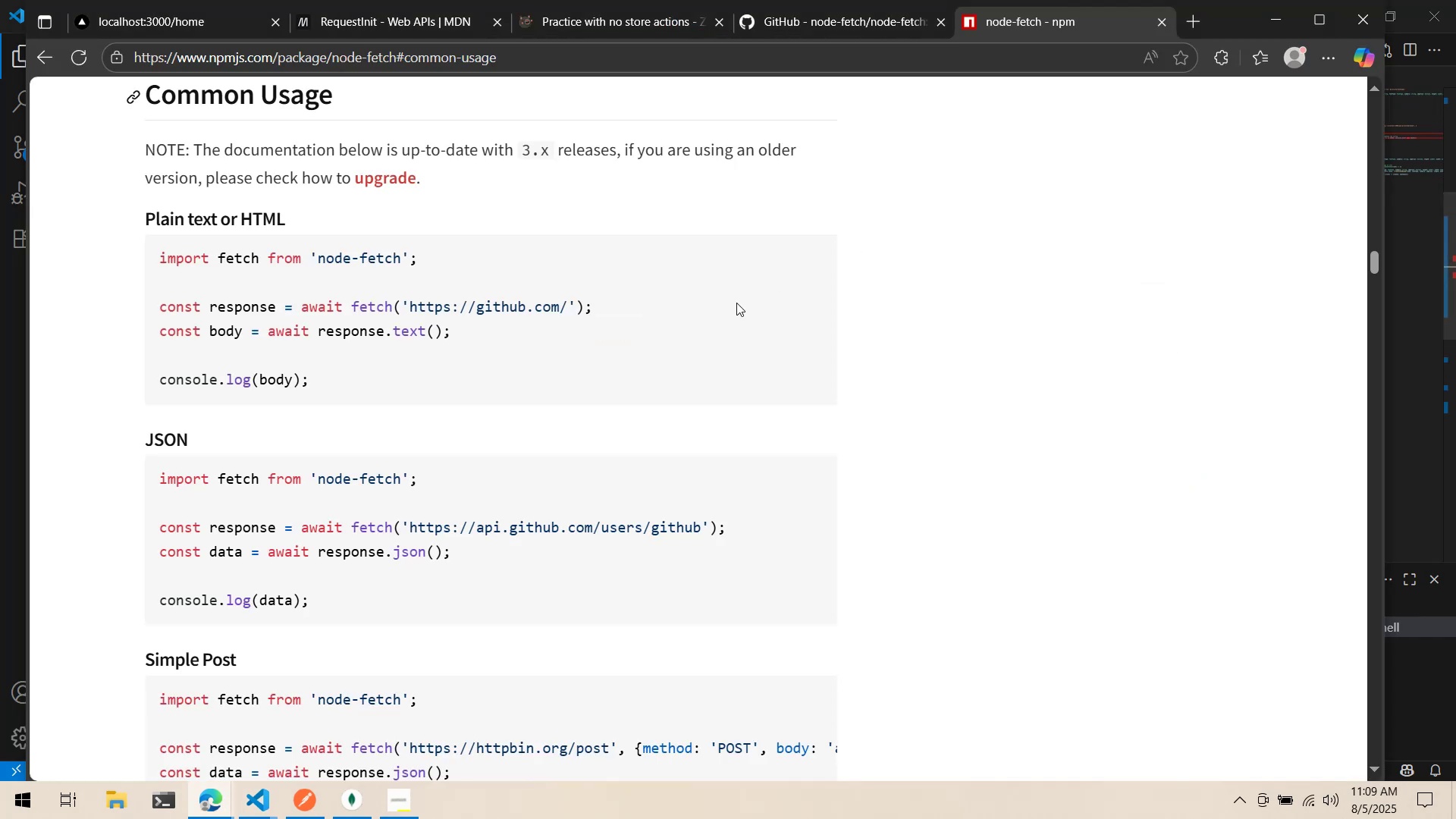 
scroll: coordinate [690, 349], scroll_direction: down, amount: 4.0
 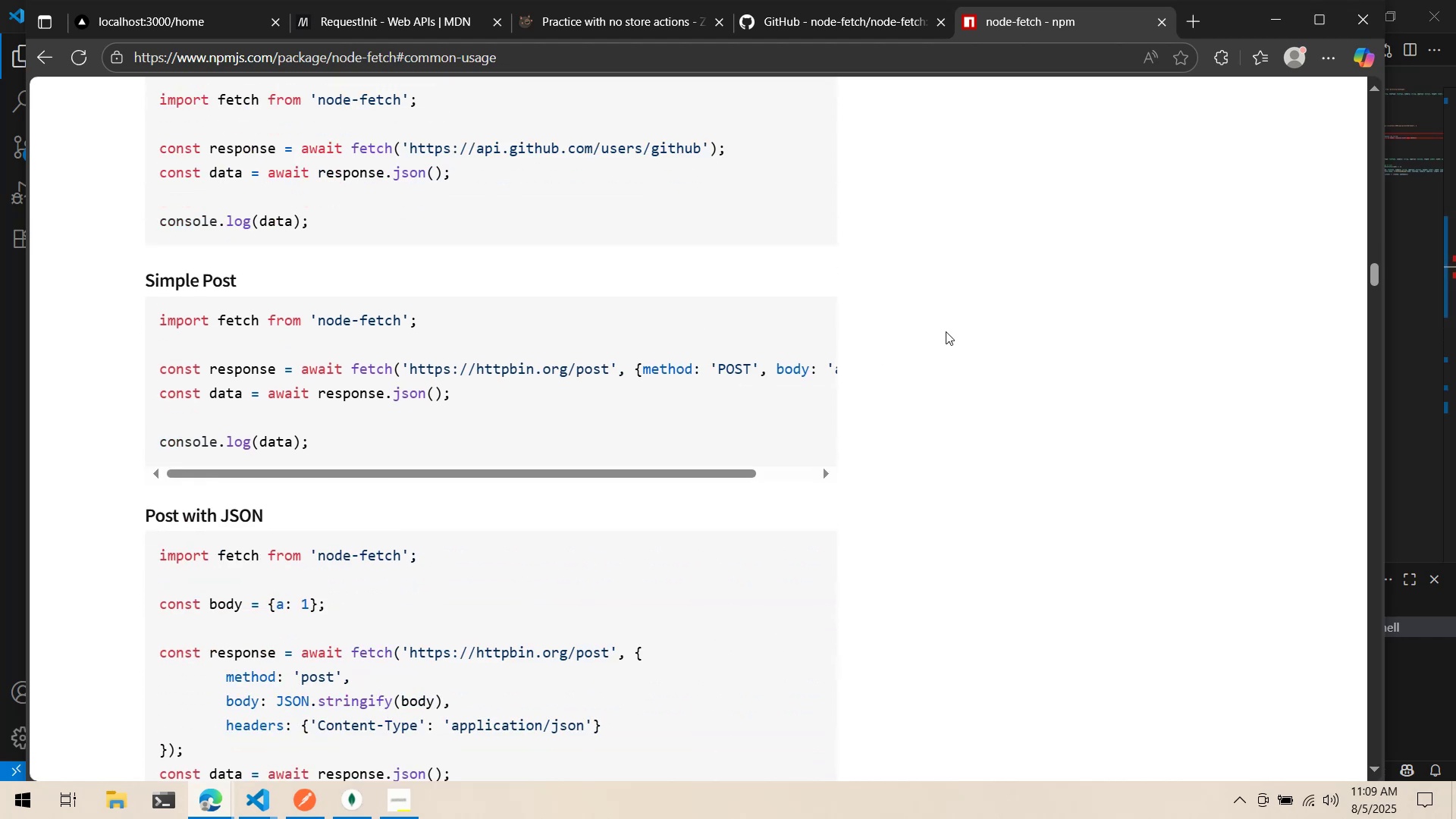 
left_click([990, 317])
 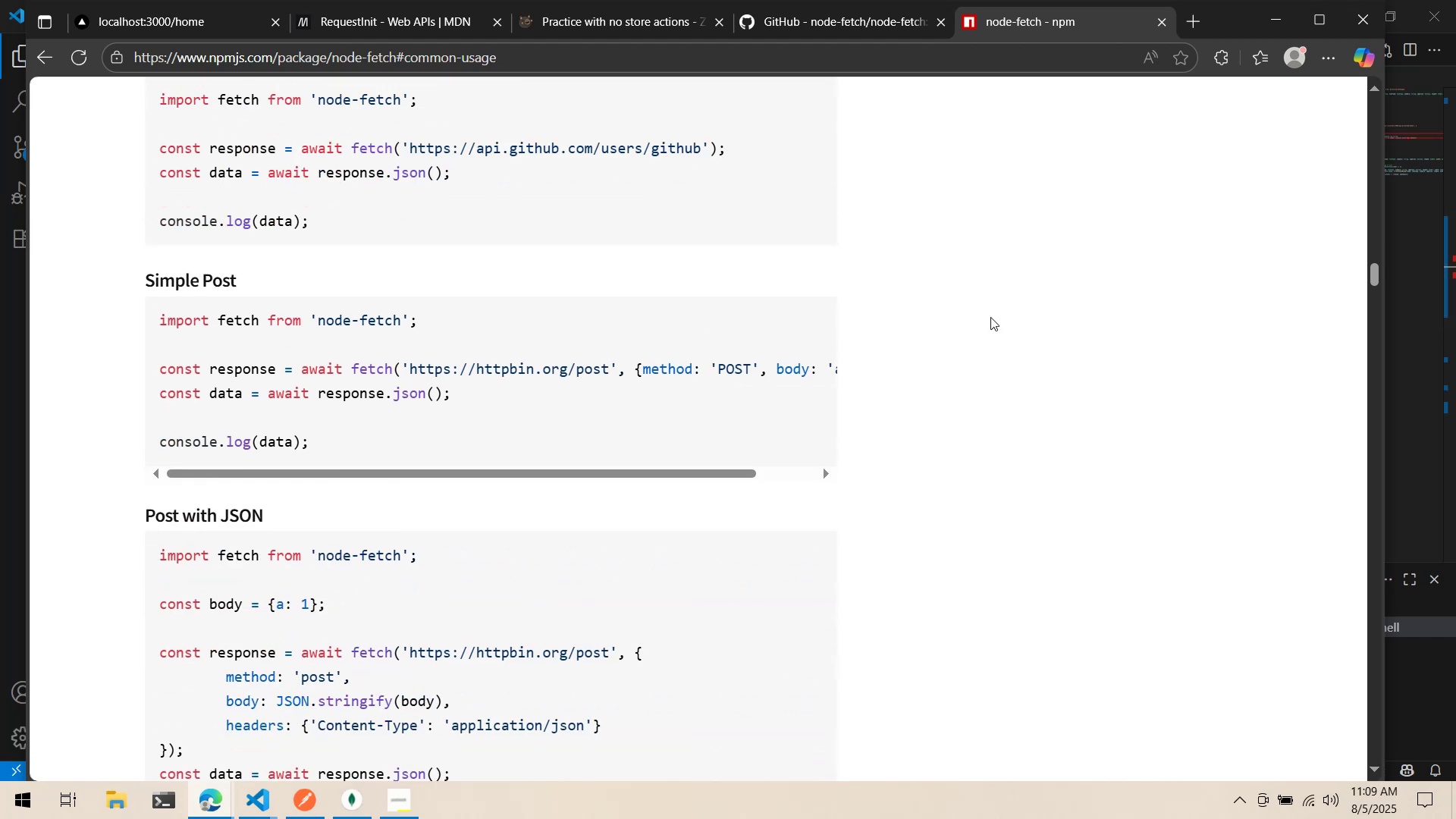 
key(Alt+AltLeft)
 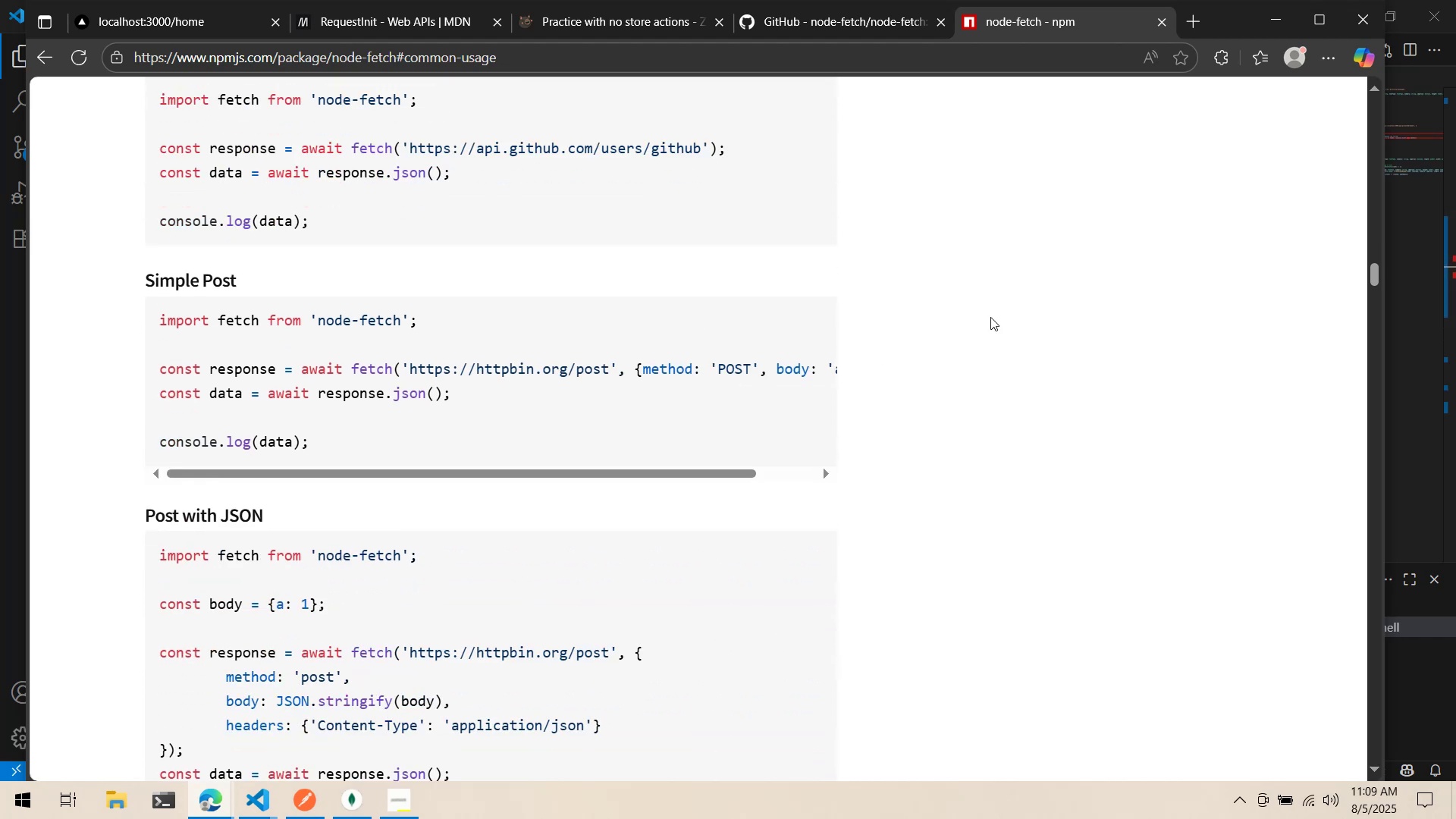 
key(Alt+Tab)
 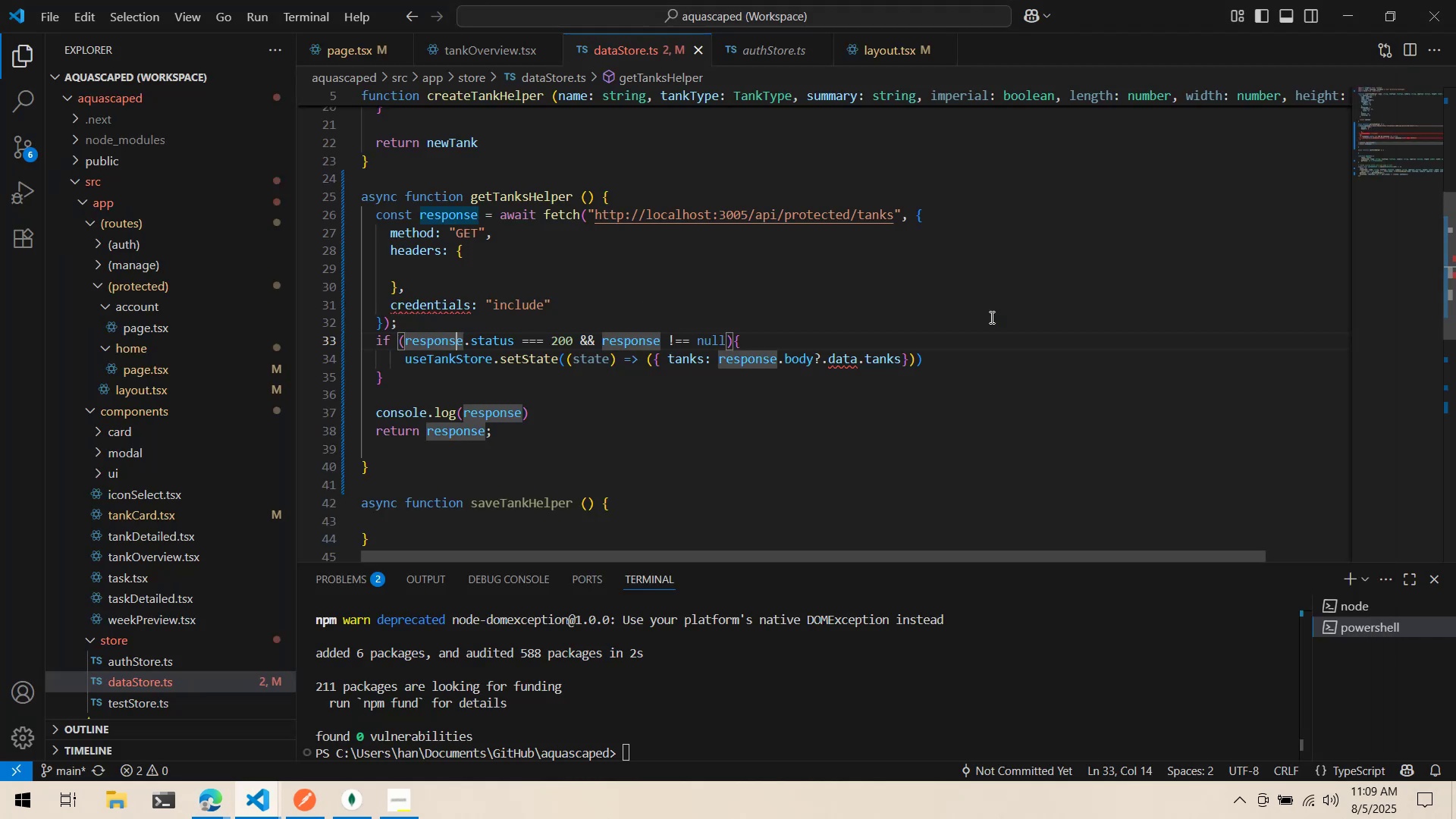 
key(Alt+AltLeft)
 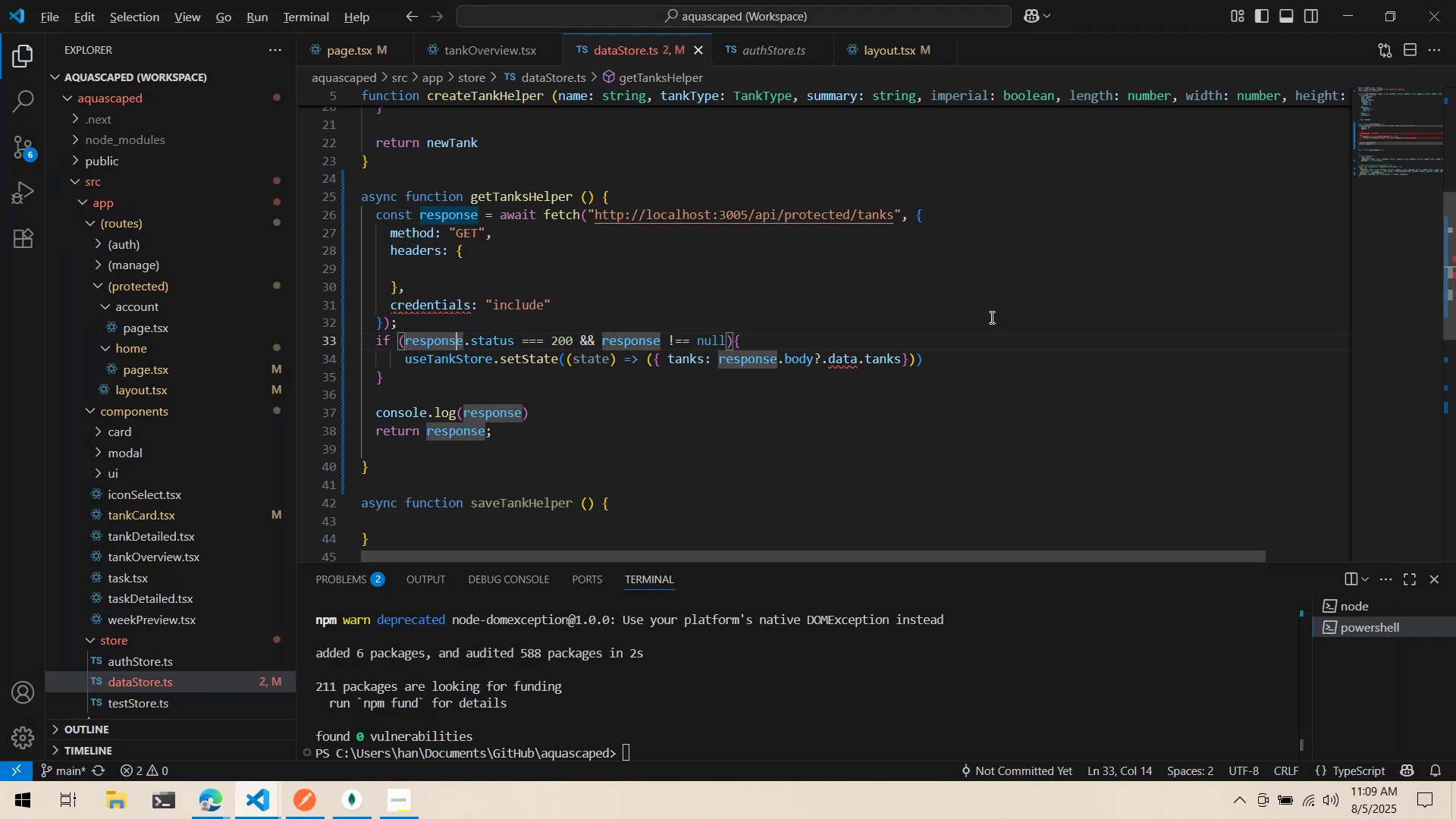 
key(Alt+Tab)
 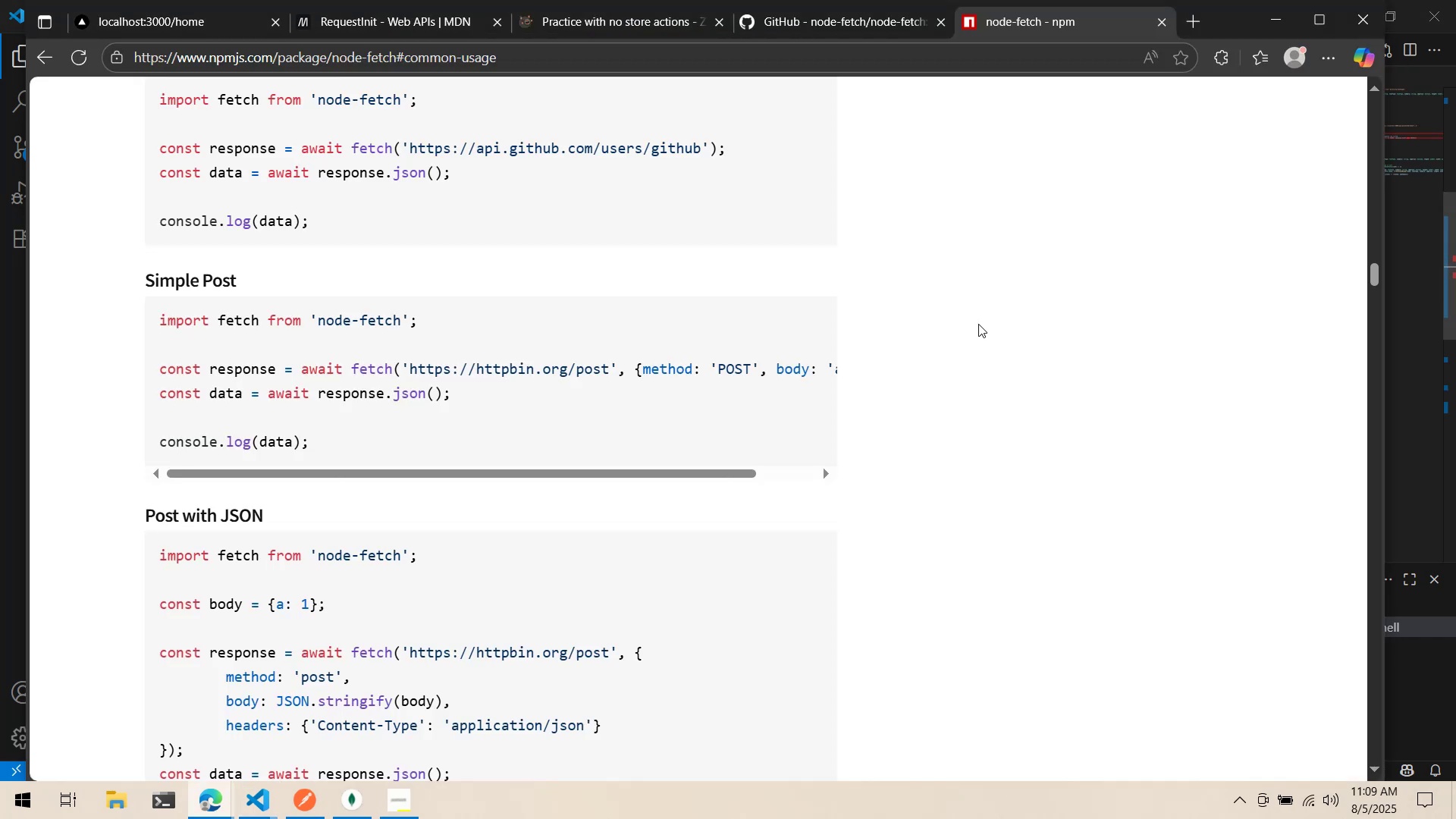 
key(Control+ControlLeft)
 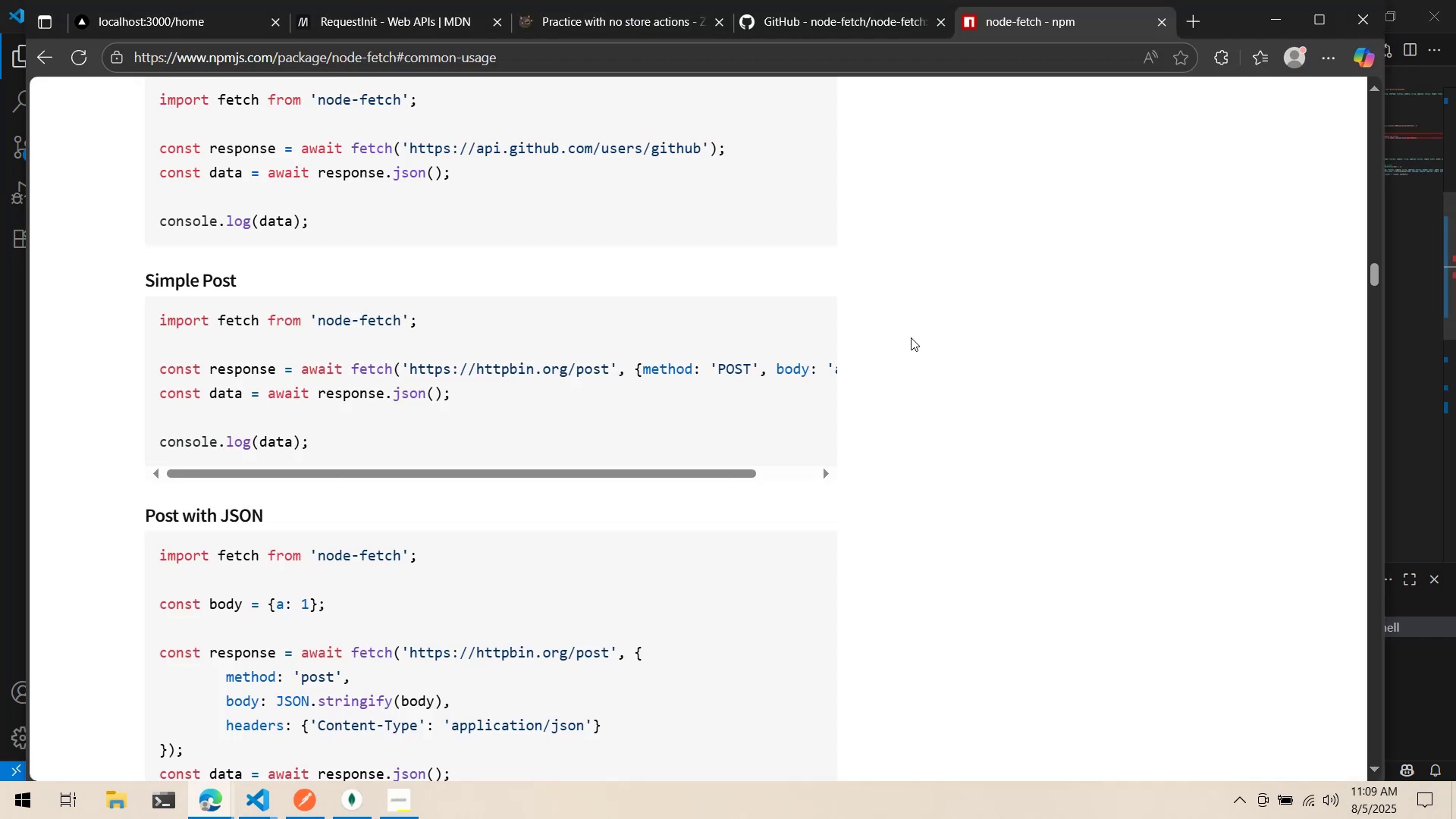 
key(Control+F)
 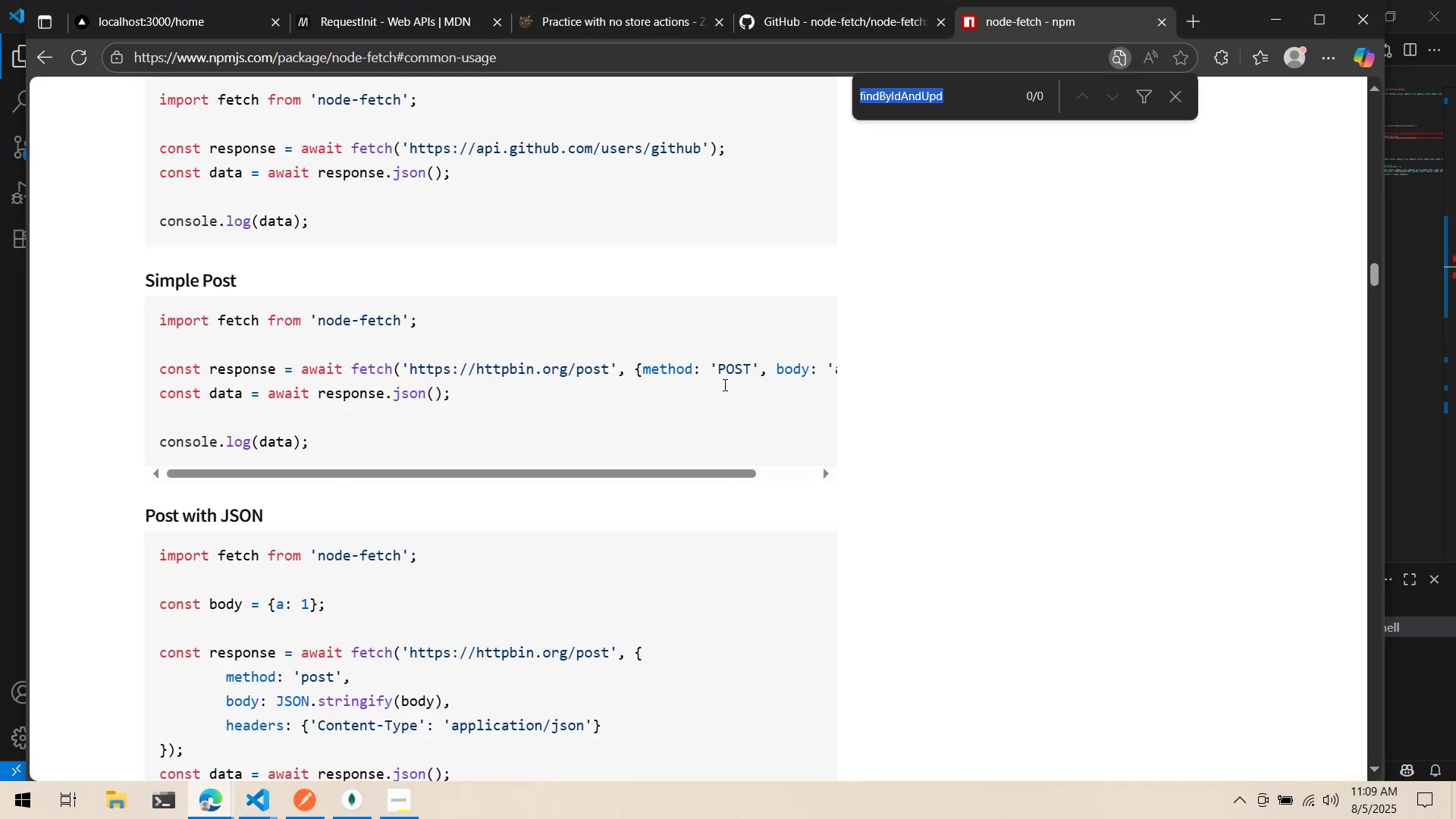 
left_click_drag(start_coordinate=[642, 477], to_coordinate=[747, 473])
 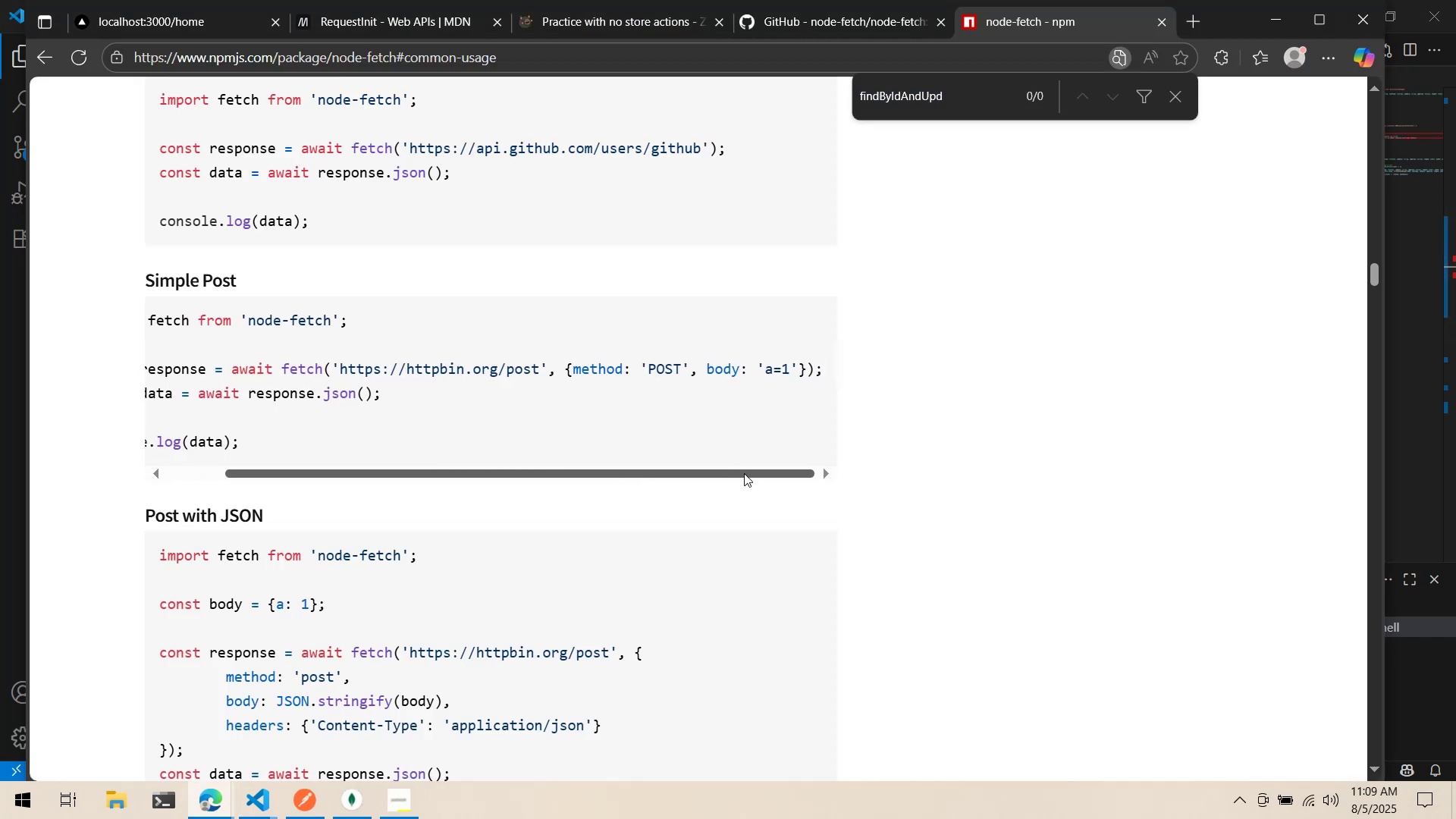 
left_click_drag(start_coordinate=[743, 473], to_coordinate=[632, 457])
 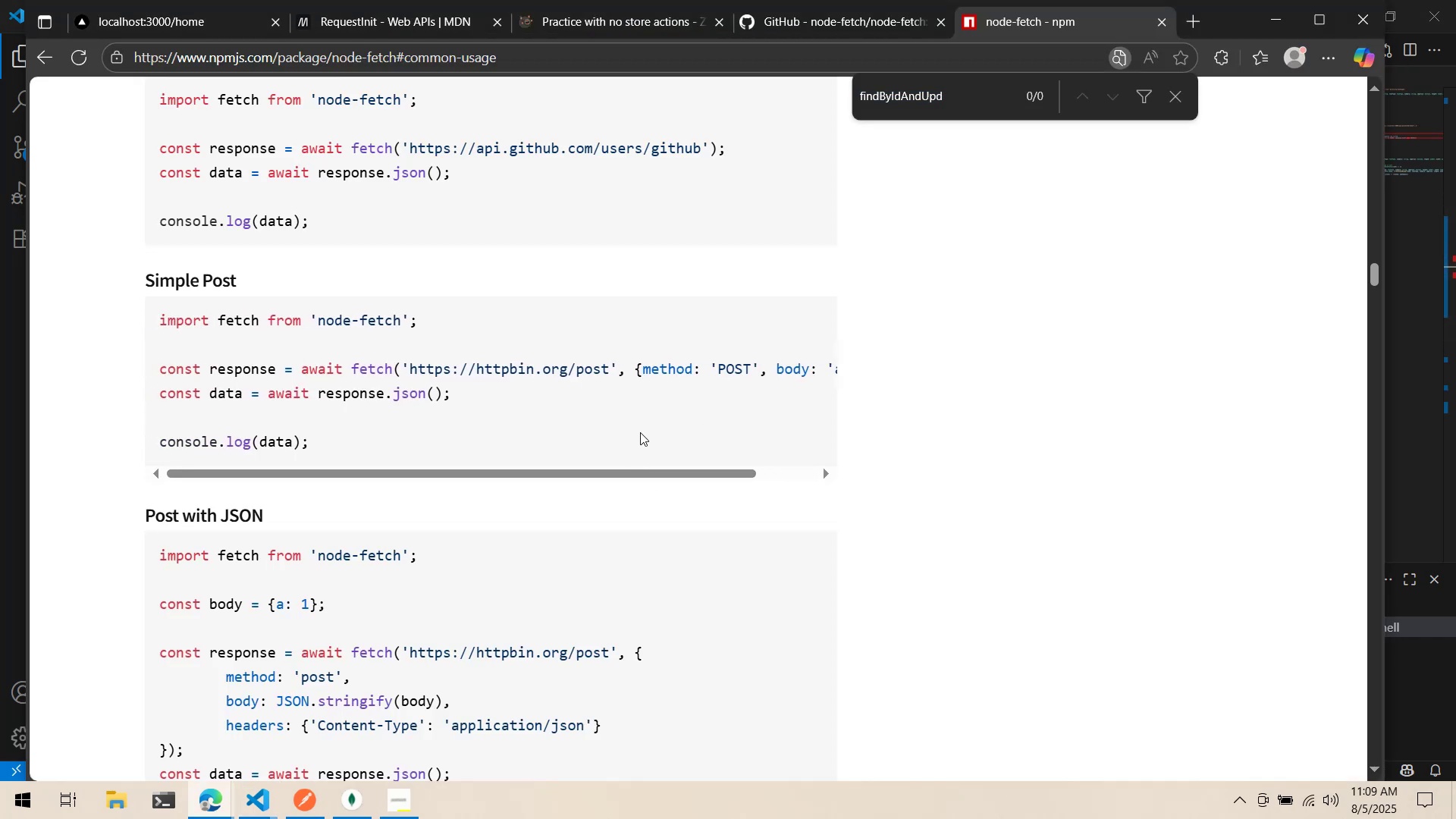 
type(crede)
 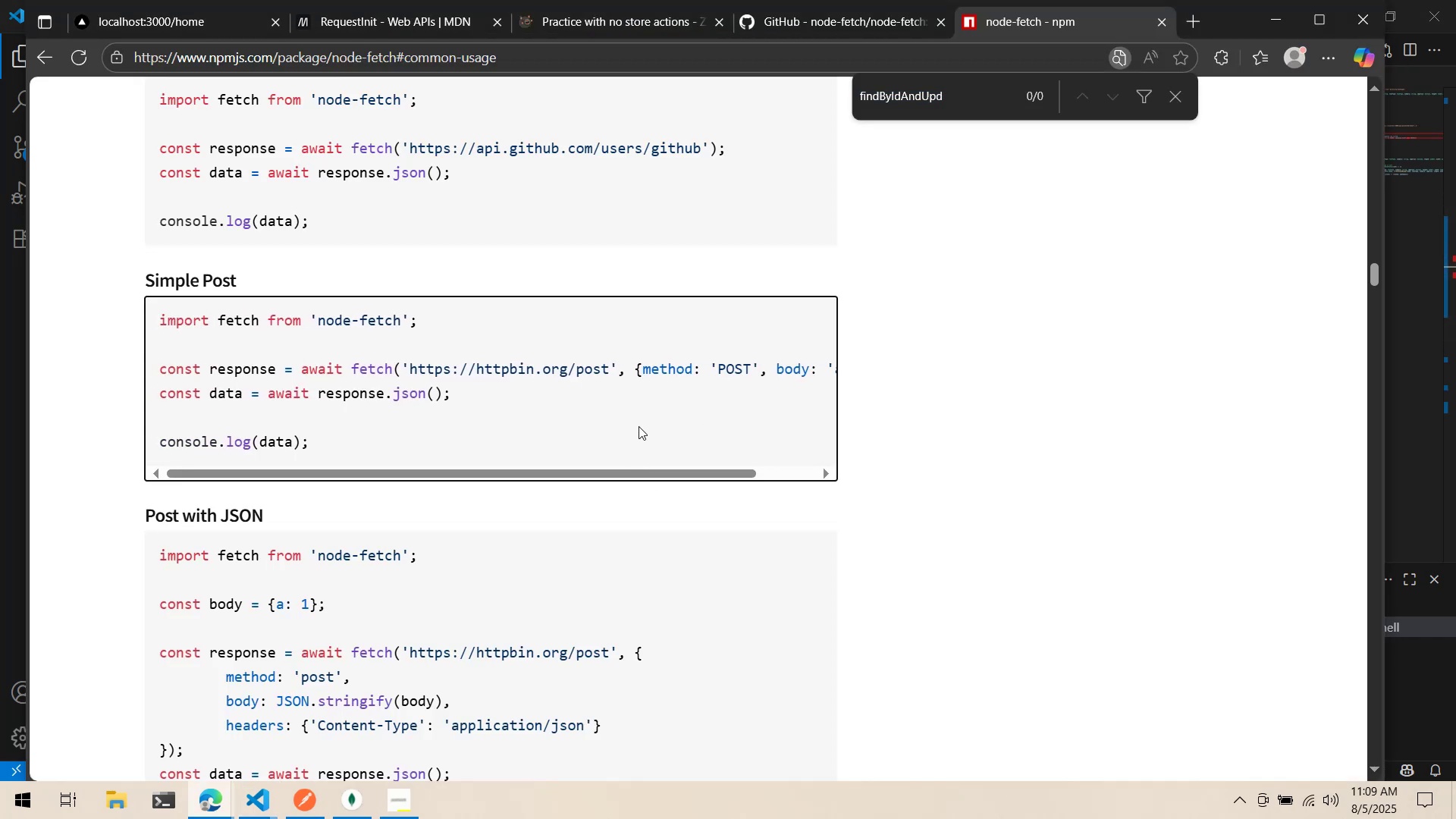 
left_click([866, 428])
 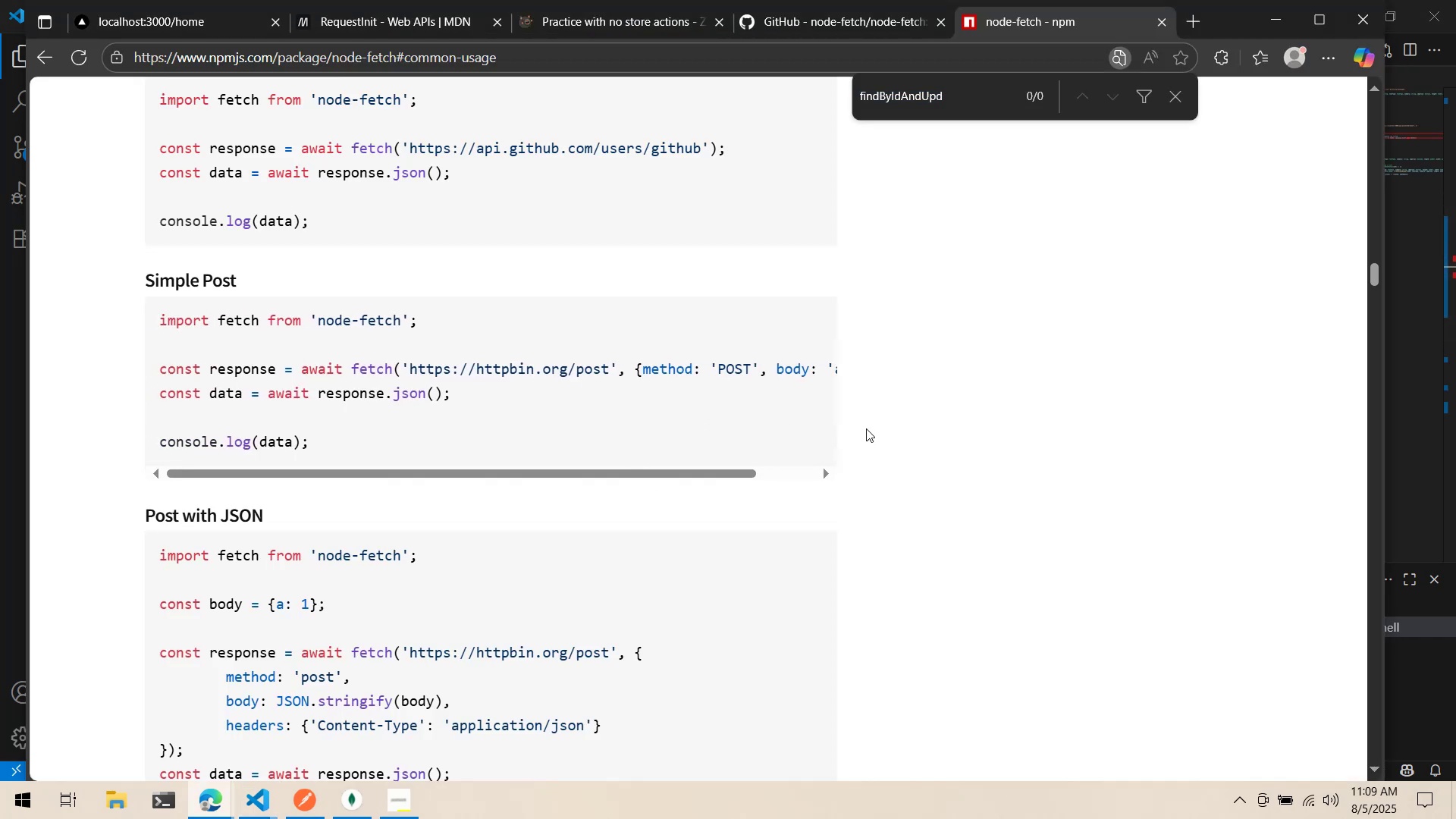 
key(Control+ControlLeft)
 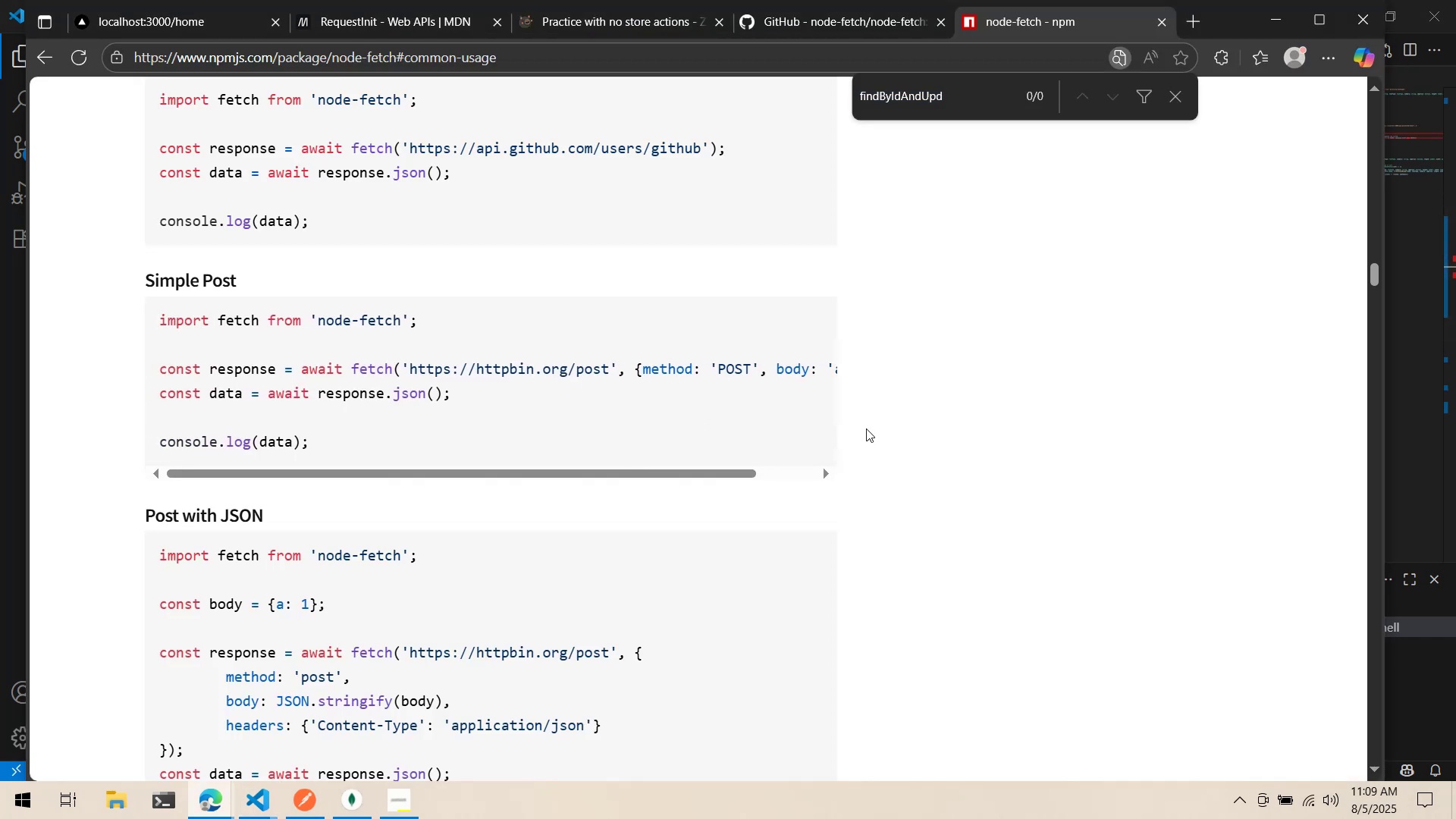 
key(Control+F)
 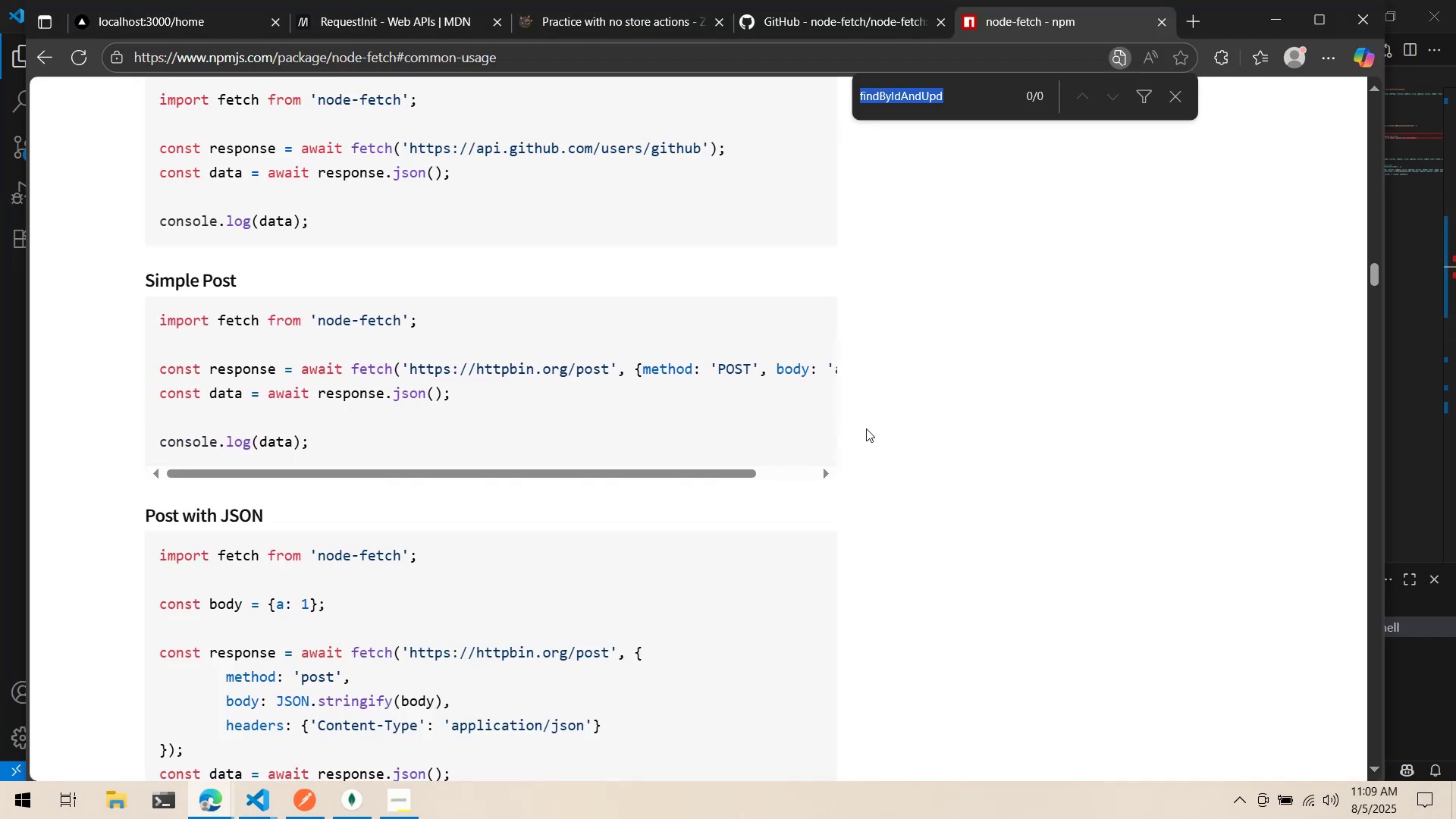 
type(cer)
key(Backspace)
key(Backspace)
type(redentials)
 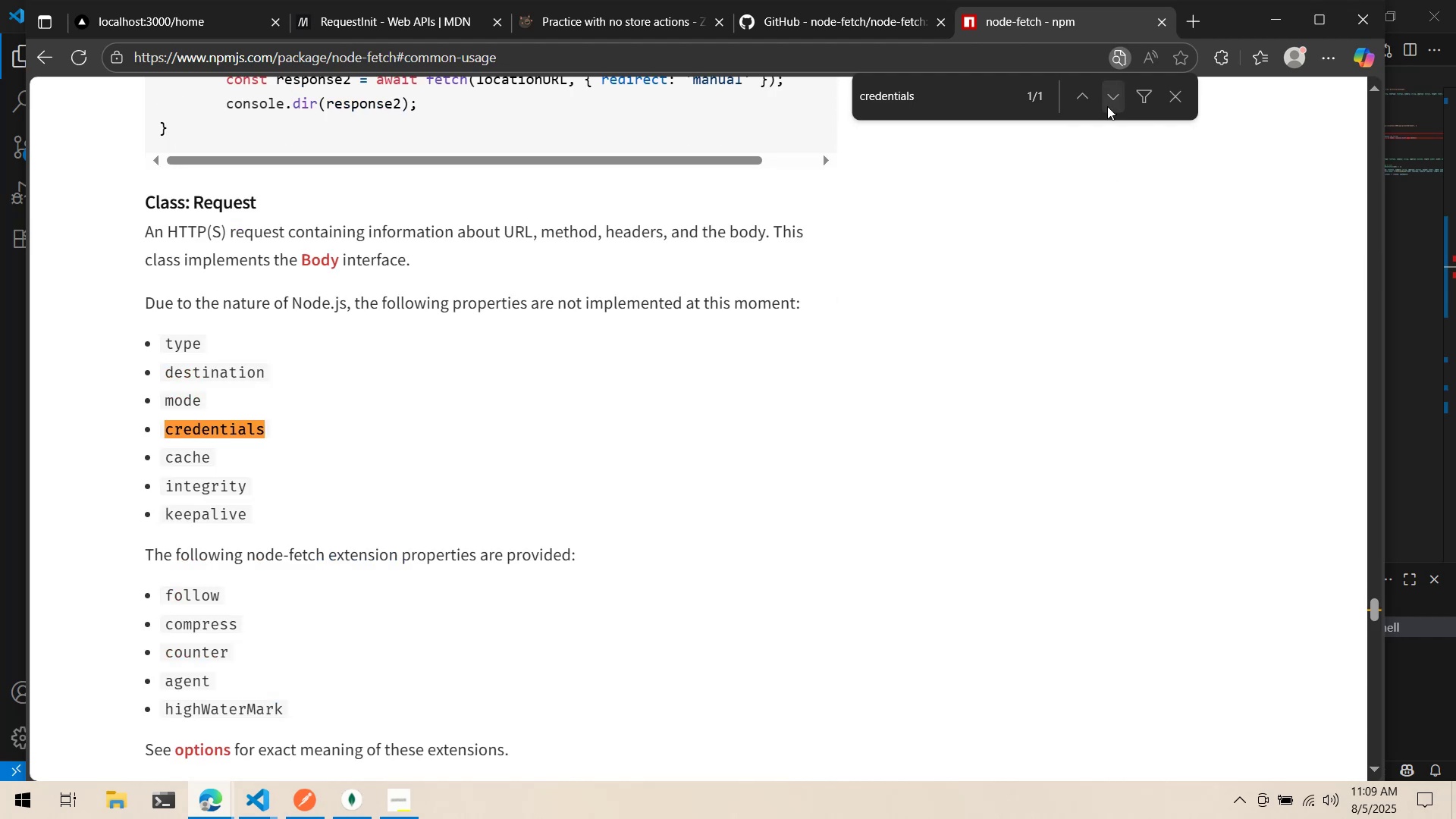 
wait(6.91)
 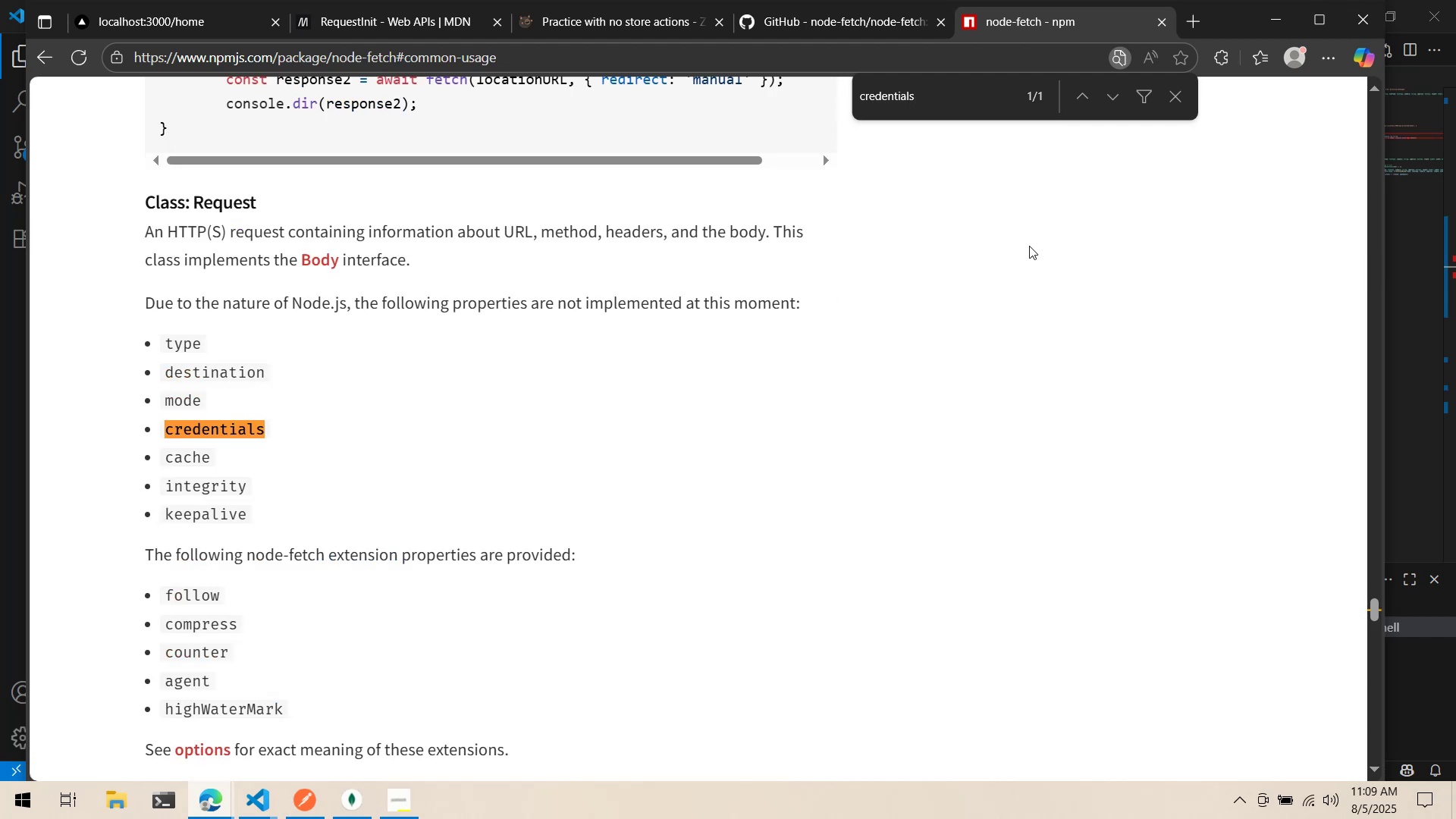 
scroll: coordinate [1041, 358], scroll_direction: up, amount: 4.0
 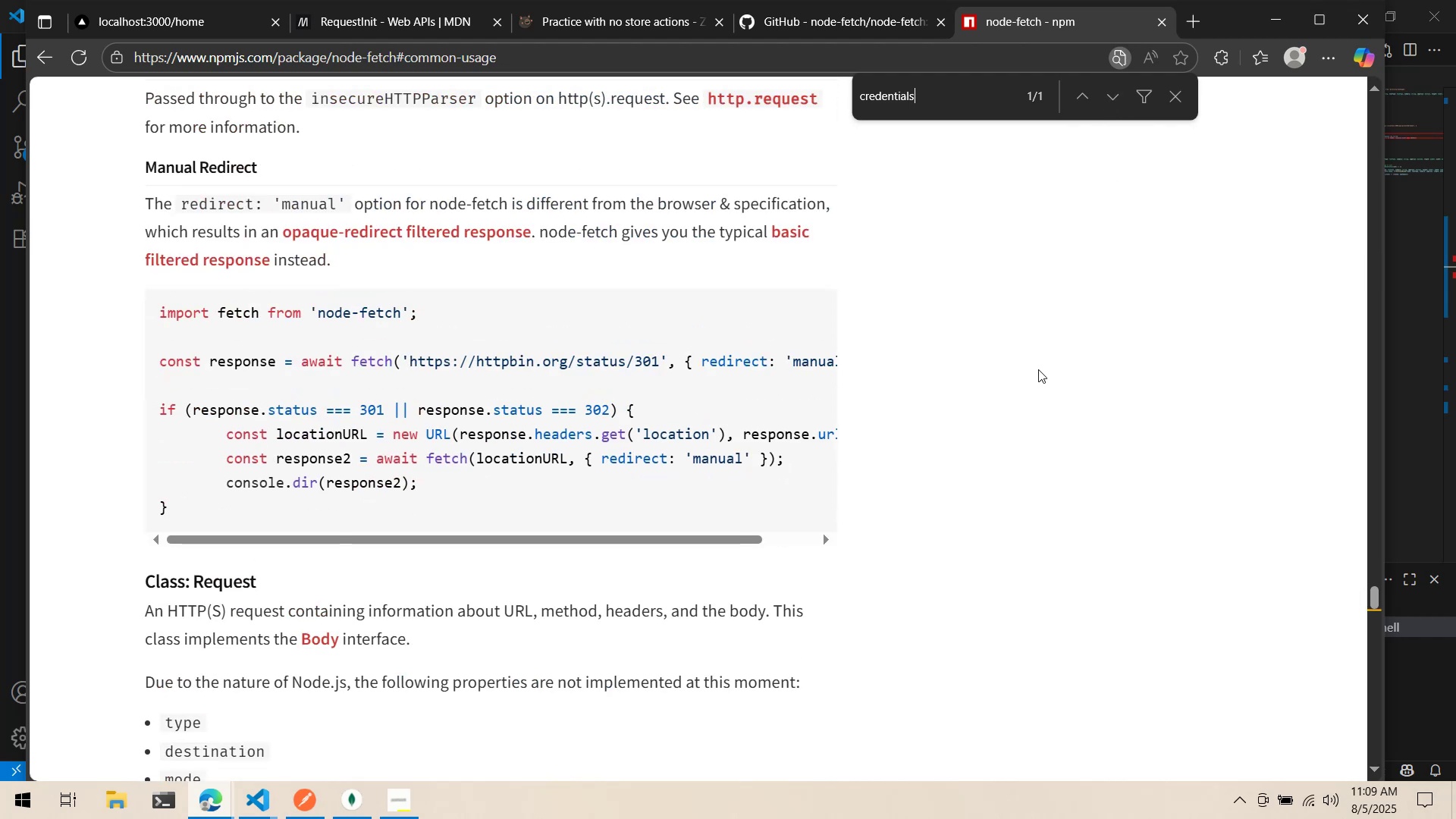 
scroll: coordinate [1037, 370], scroll_direction: down, amount: 2.0
 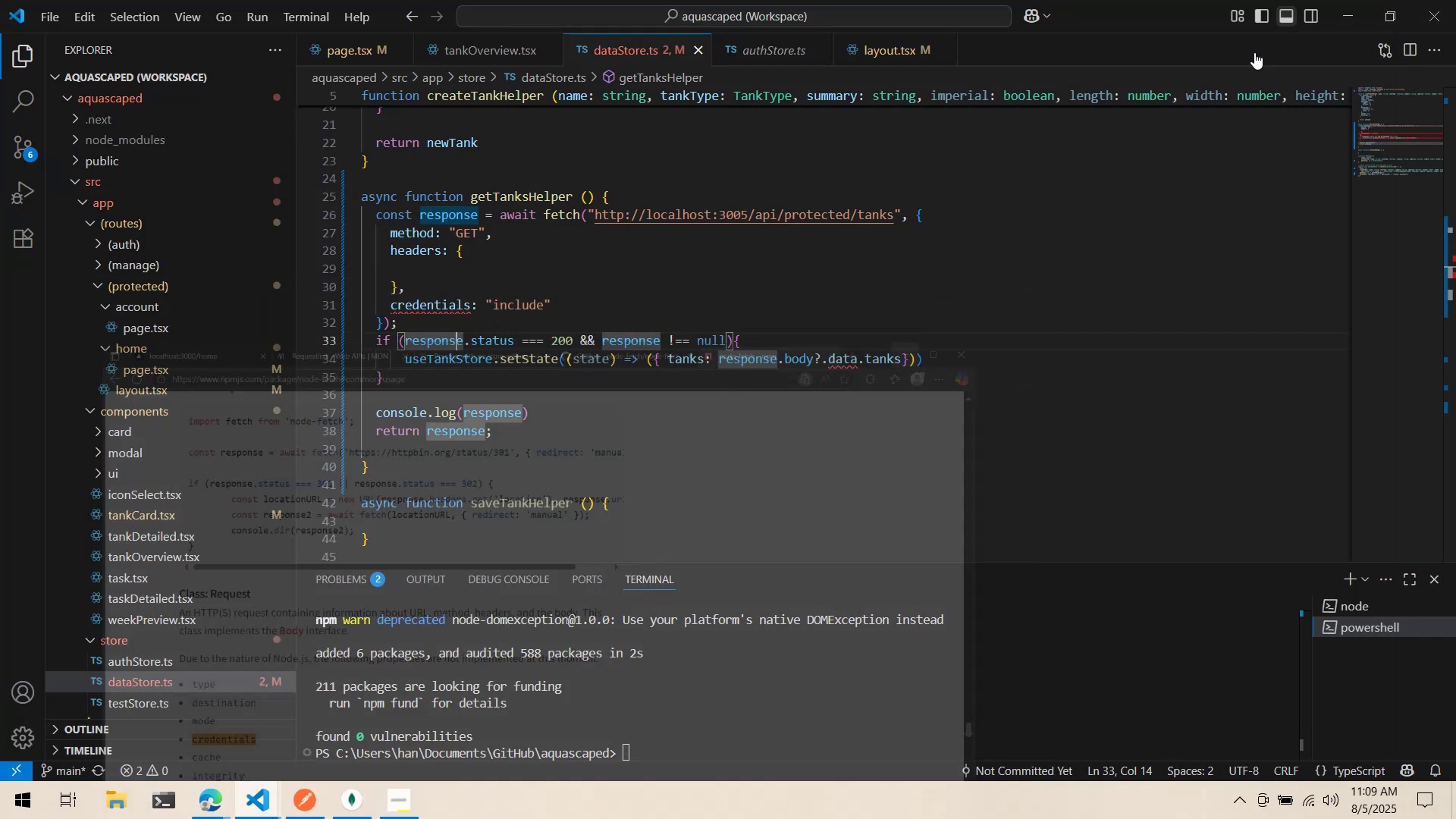 
scroll: coordinate [1174, 315], scroll_direction: up, amount: 15.0
 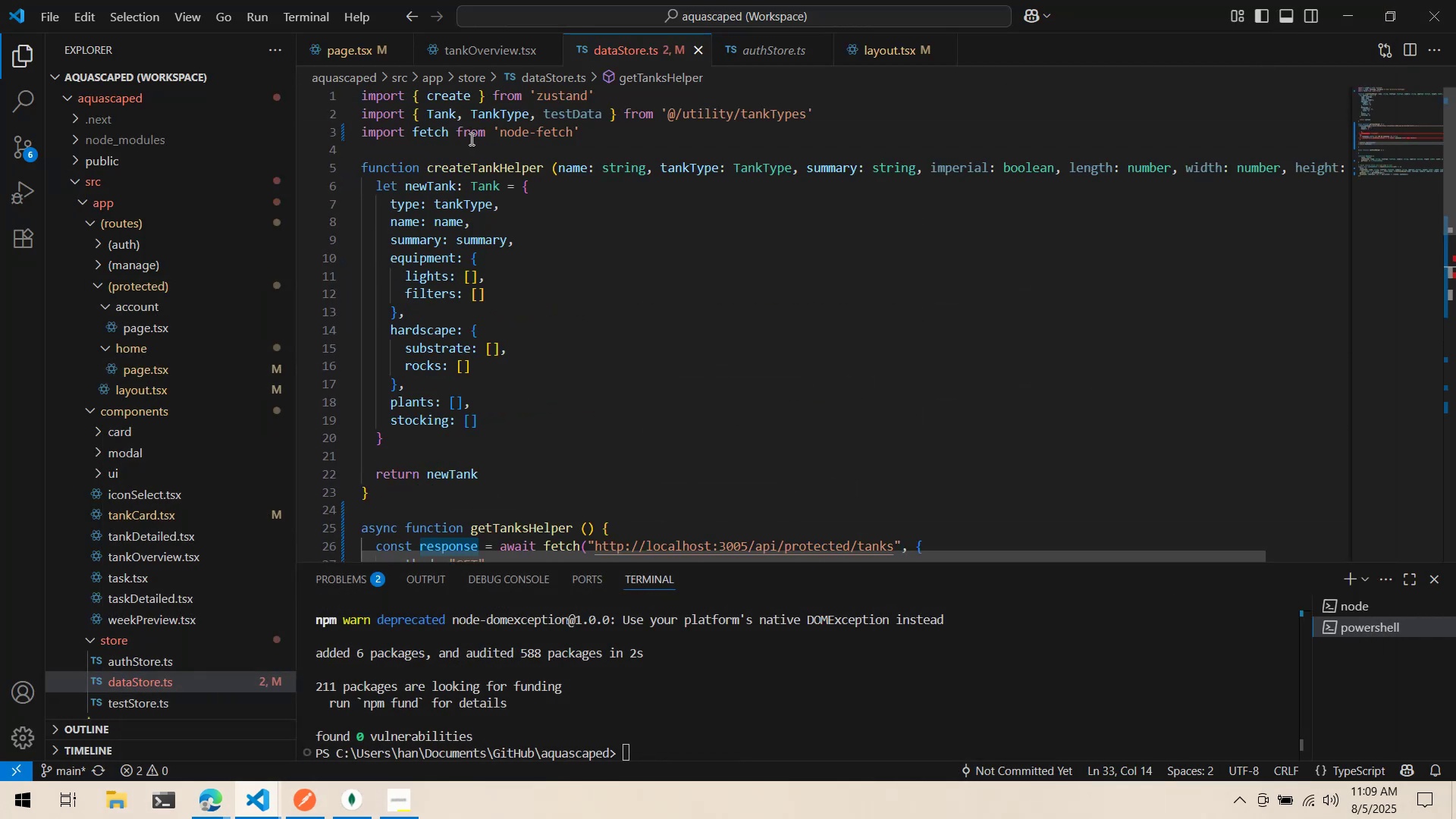 
left_click([473, 139])
 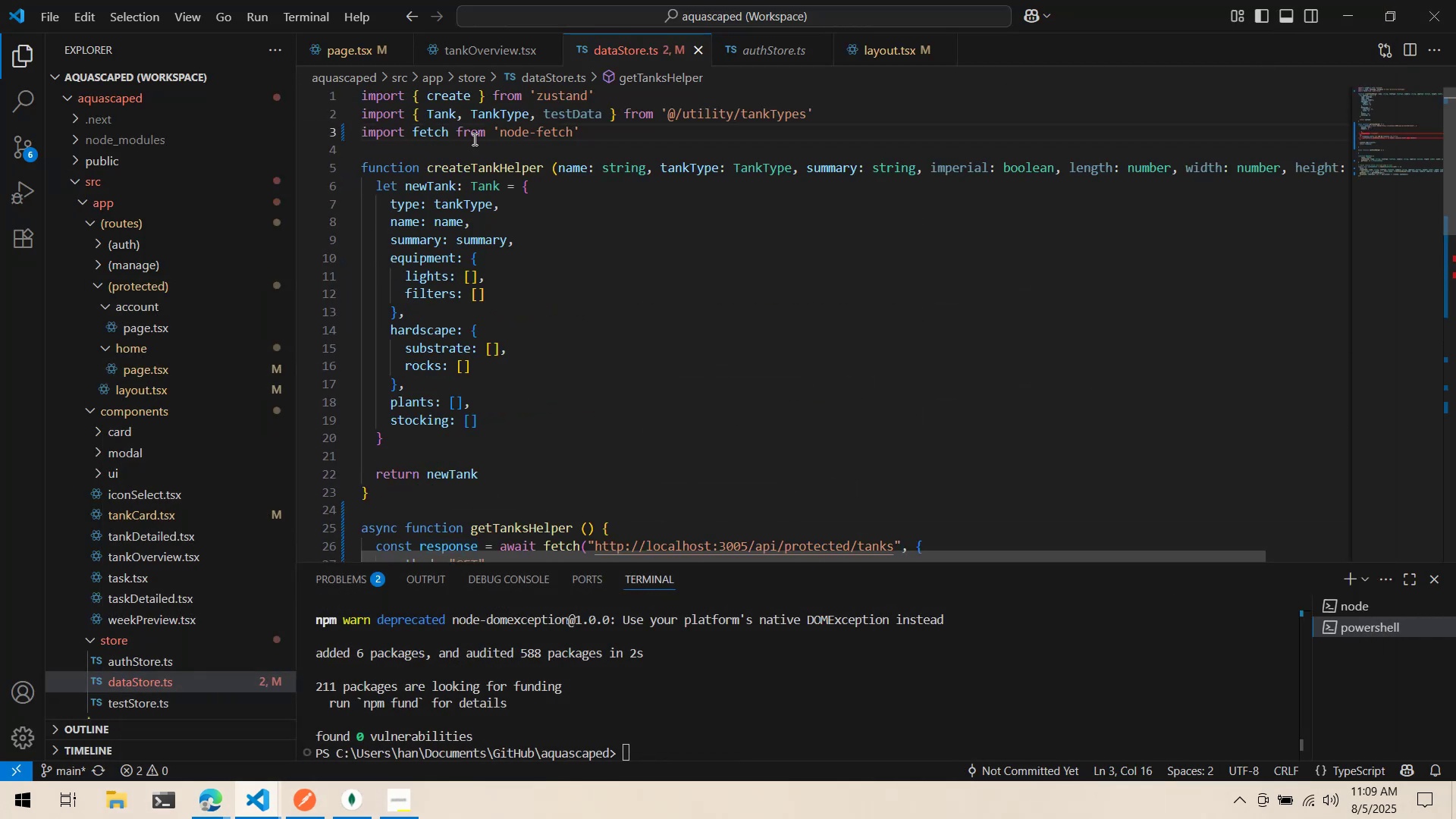 
right_click([473, 139])
 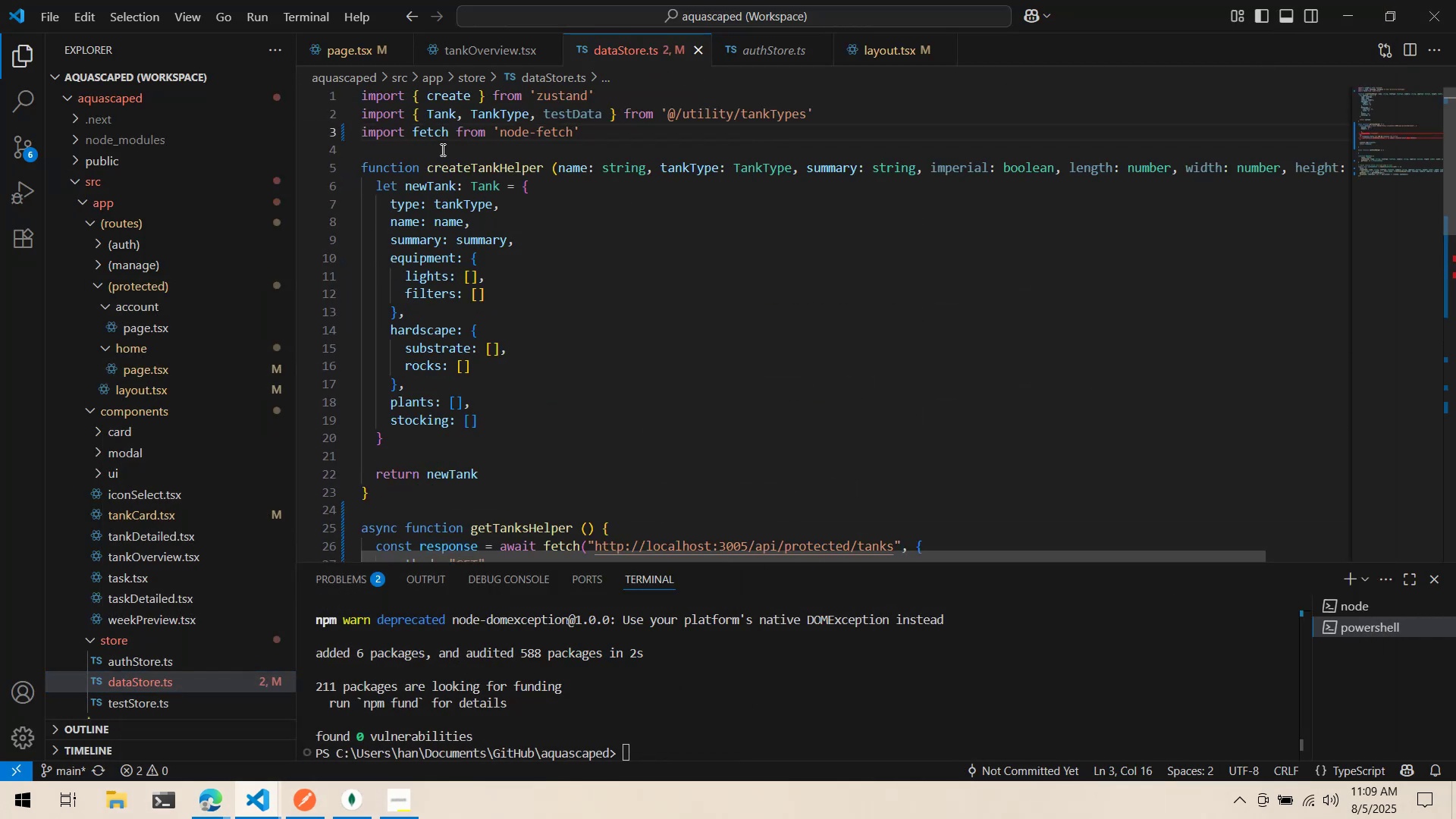 
double_click([446, 138])
 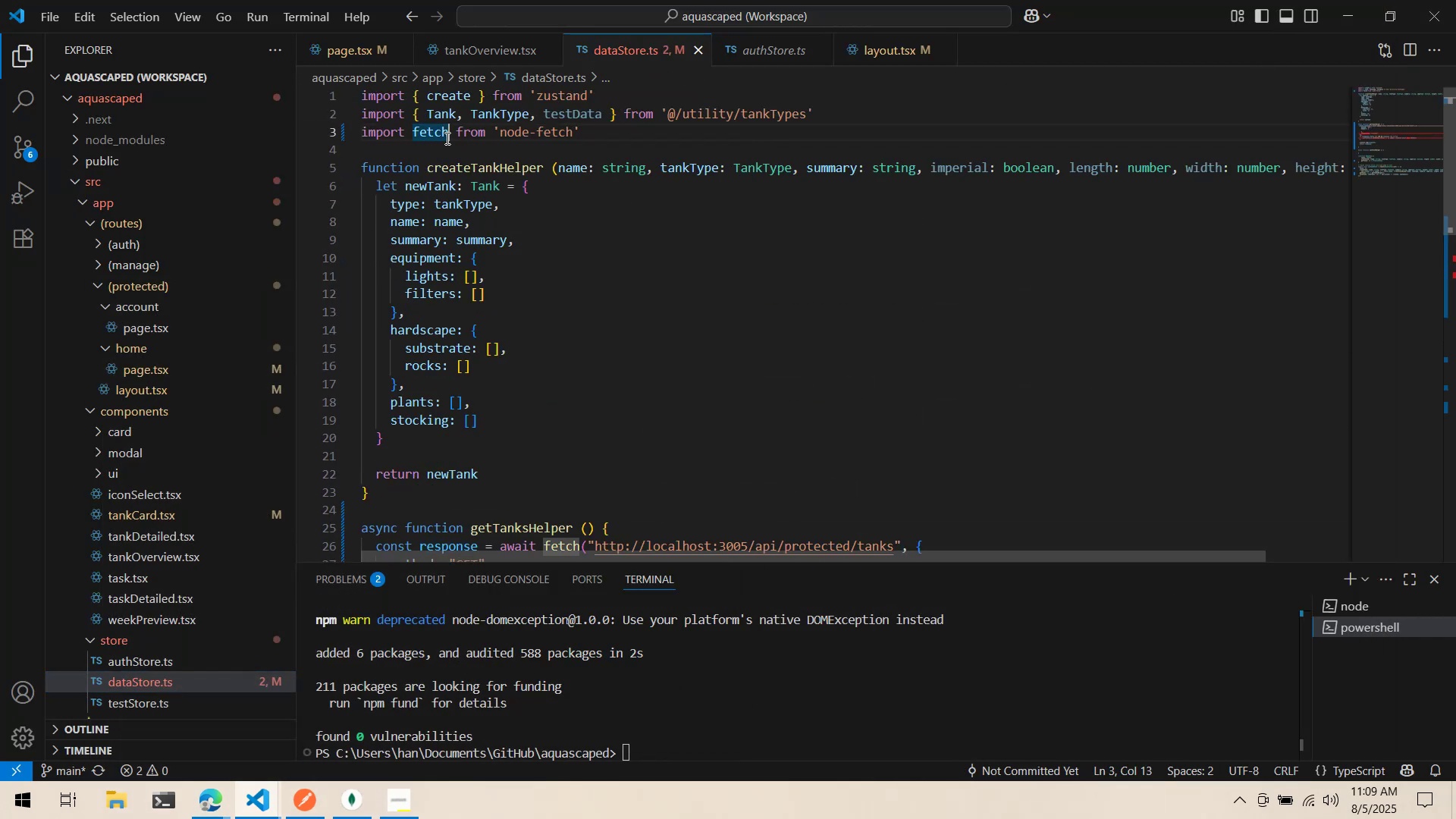 
key(Control+ControlLeft)
 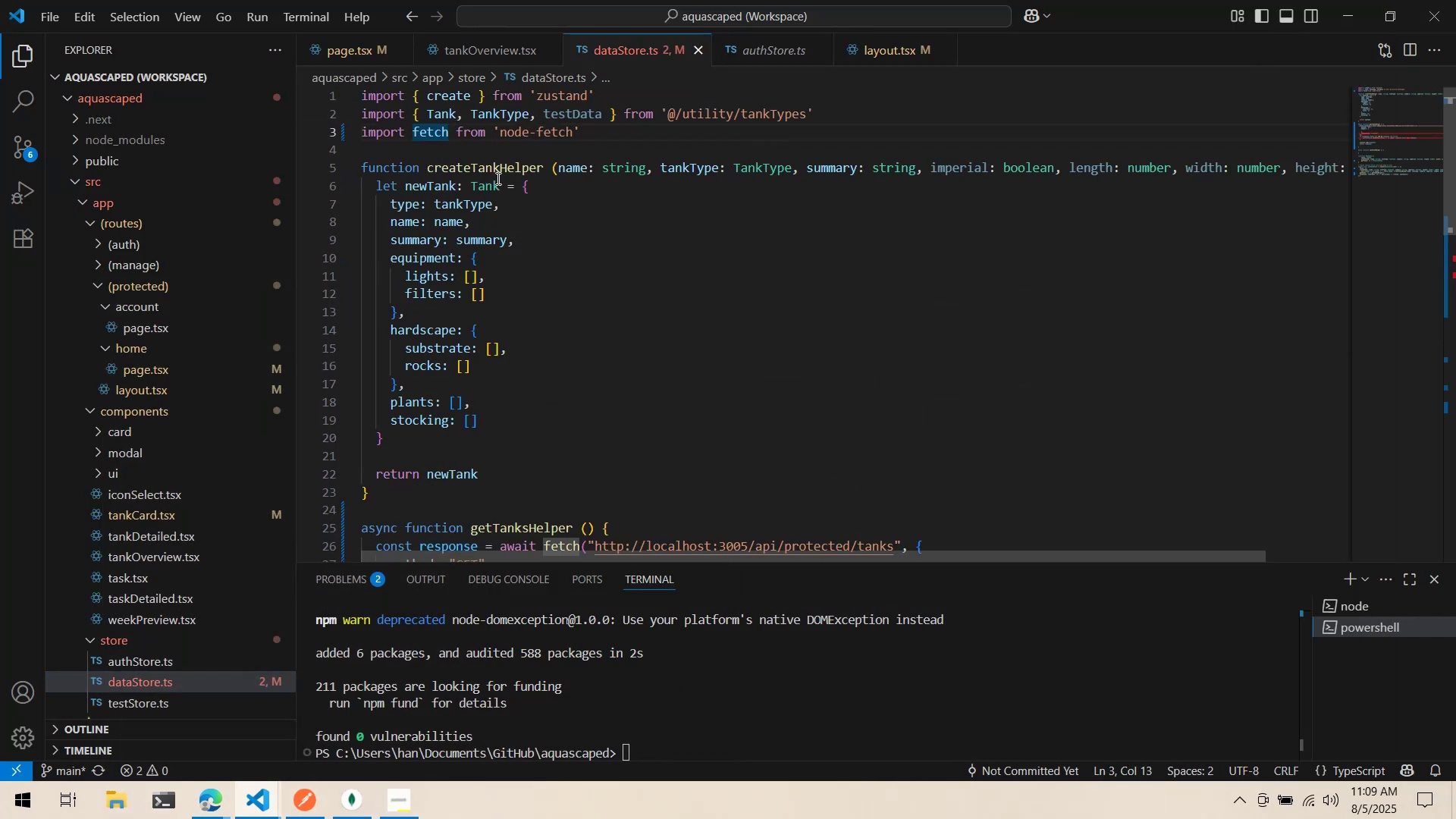 
key(Alt+AltLeft)
 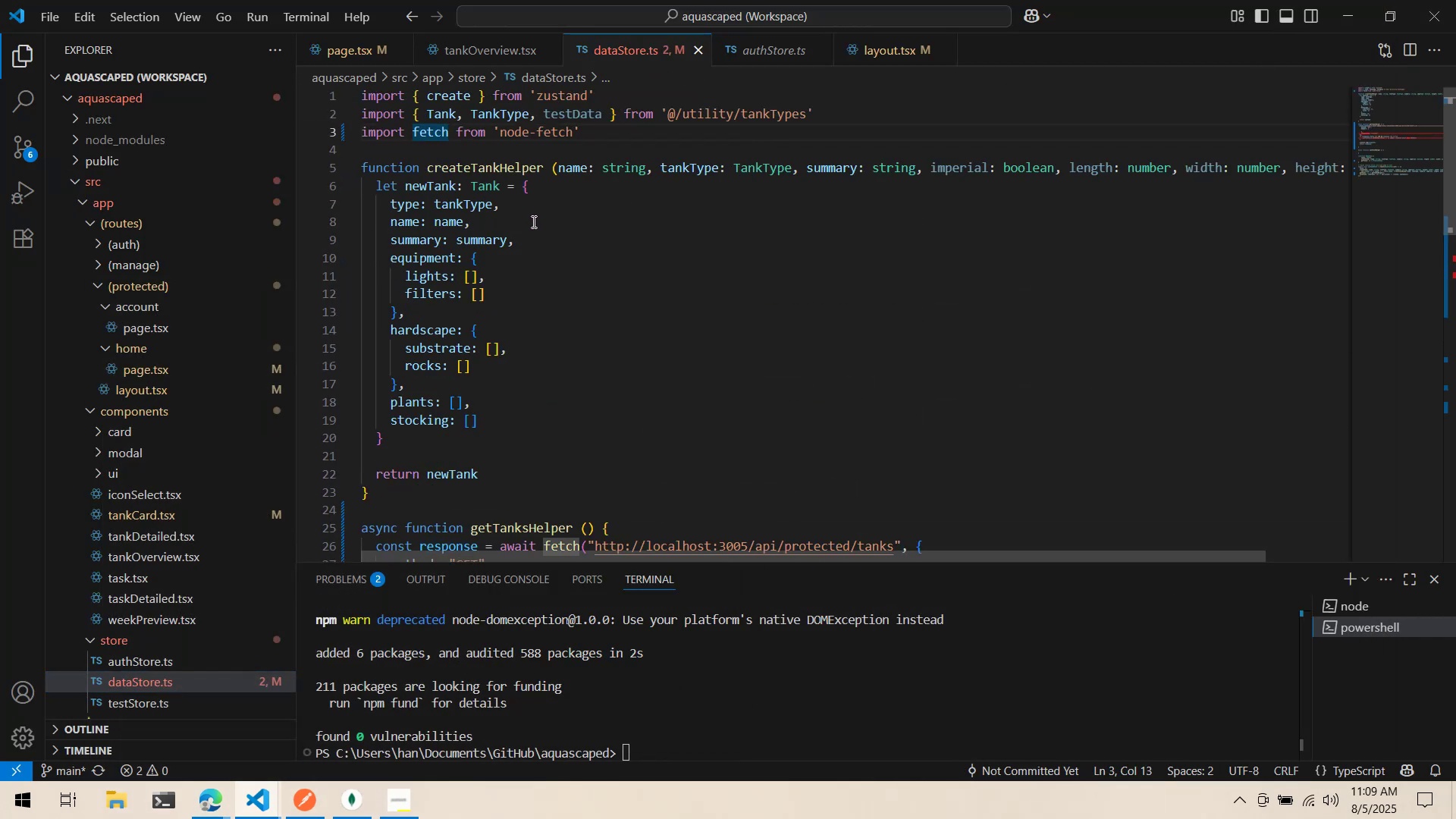 
key(Alt+Tab)
 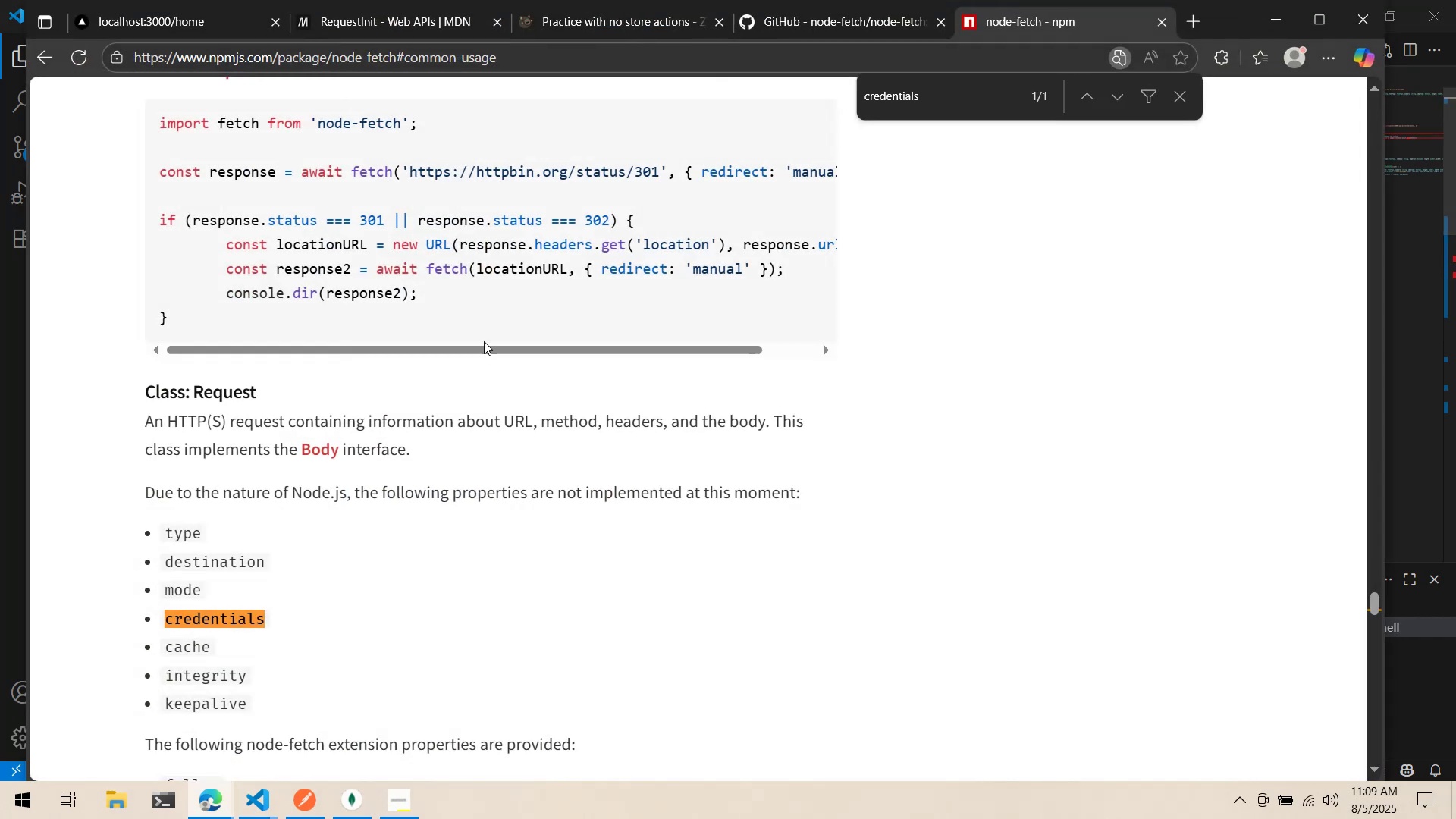 
scroll: coordinate [530, 365], scroll_direction: down, amount: 9.0
 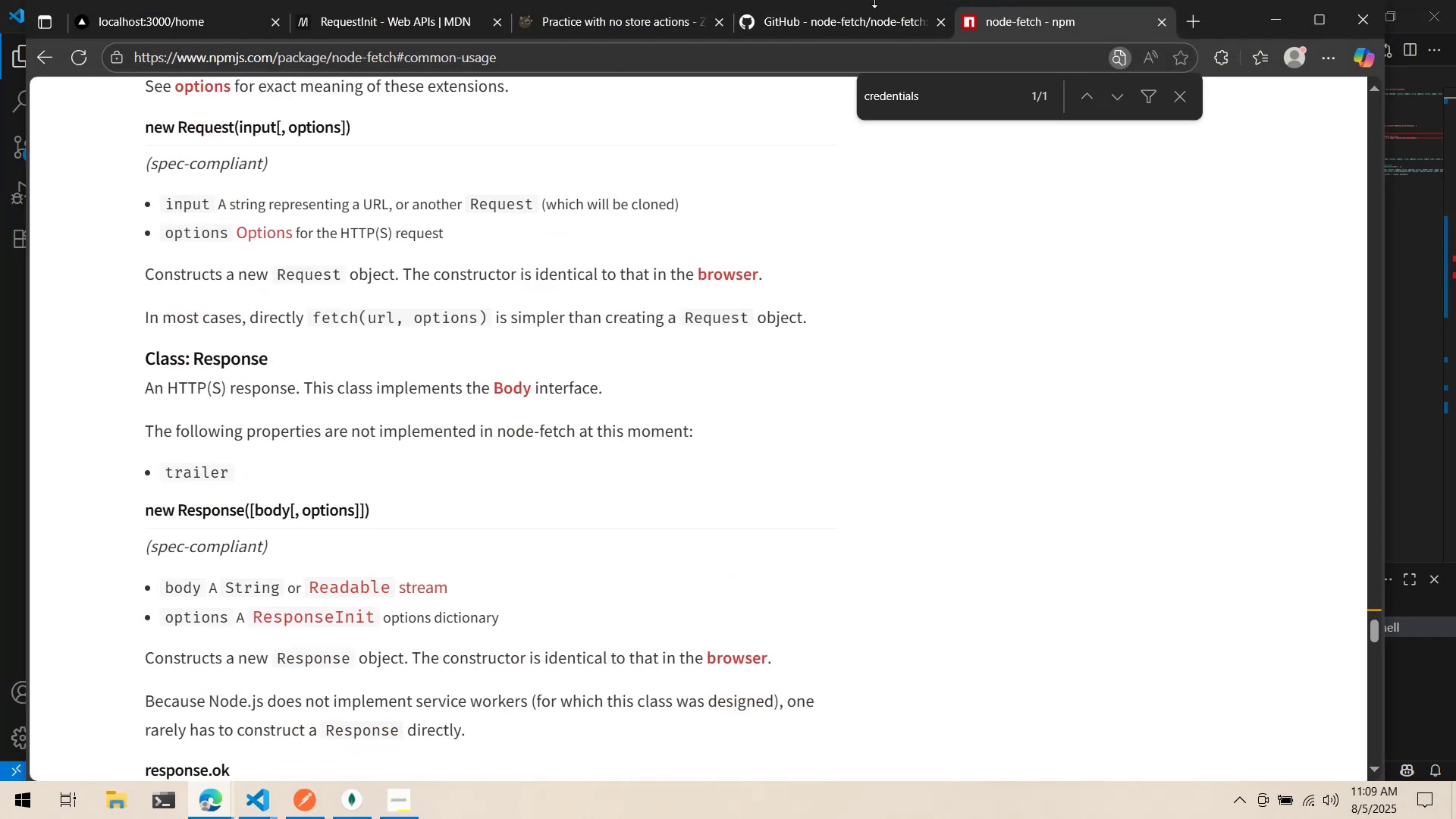 
left_click([861, 20])
 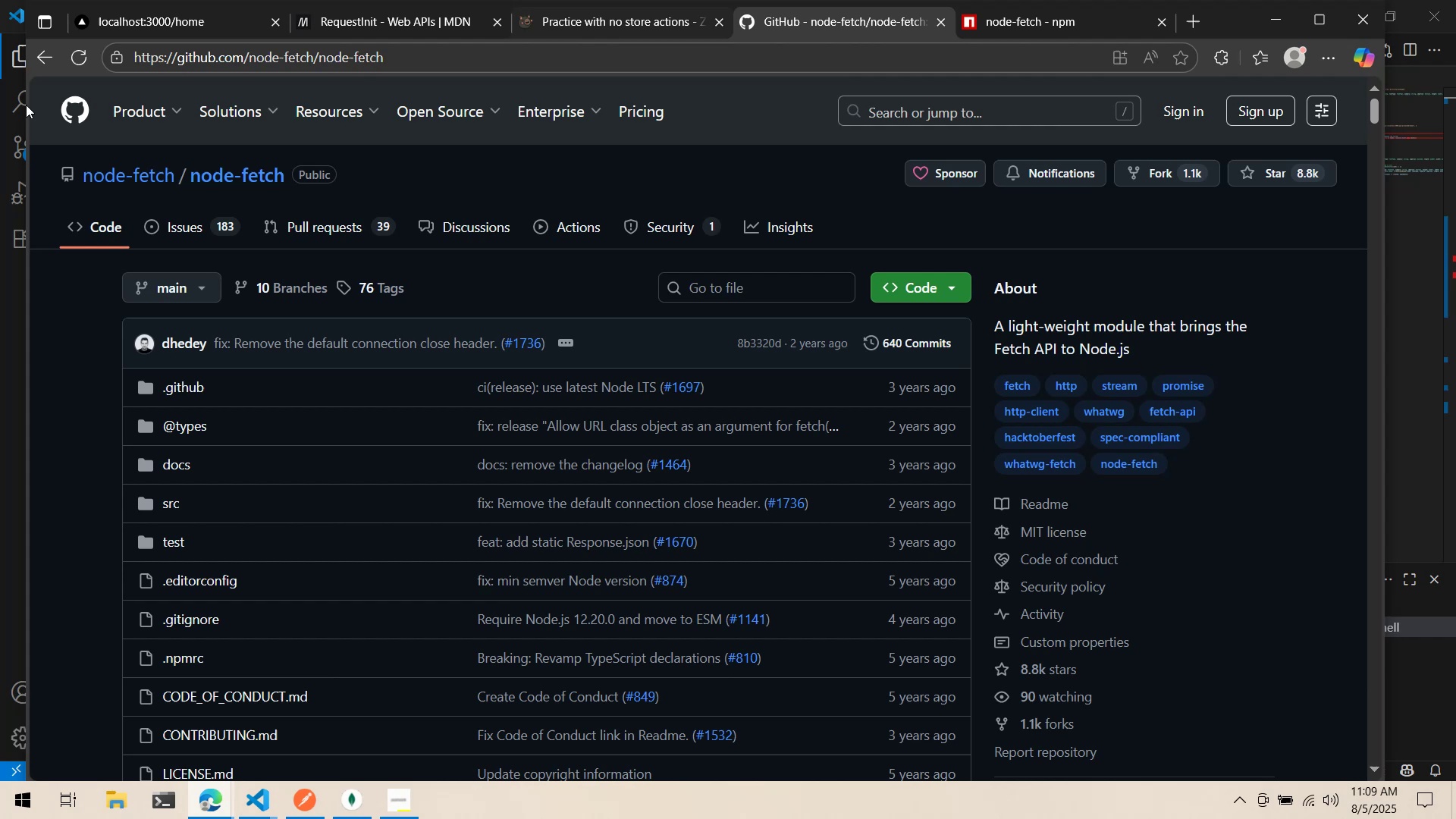 
scroll: coordinate [169, 271], scroll_direction: down, amount: 15.0
 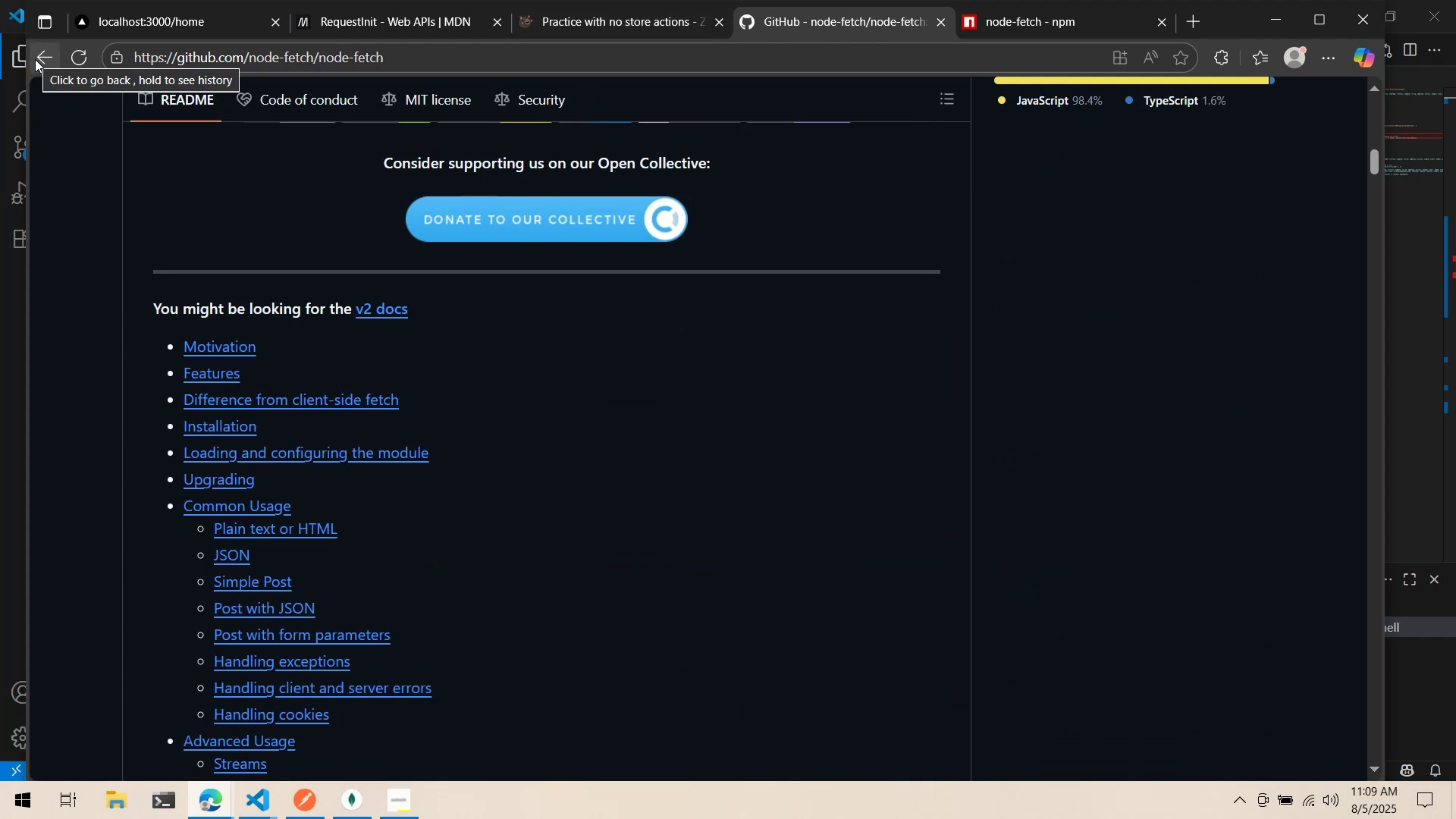 
left_click([39, 66])
 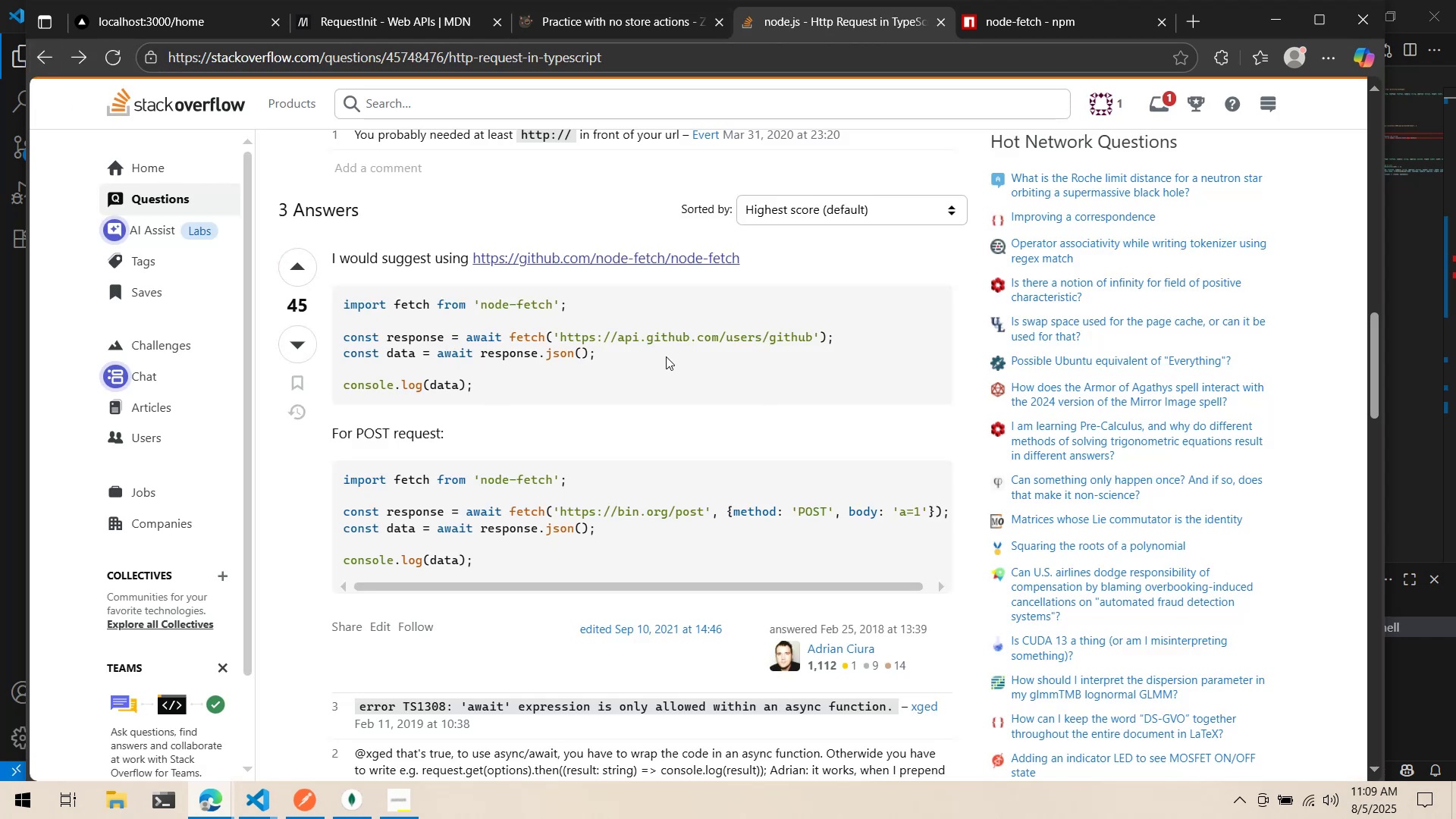 
scroll: coordinate [664, 459], scroll_direction: down, amount: 15.0
 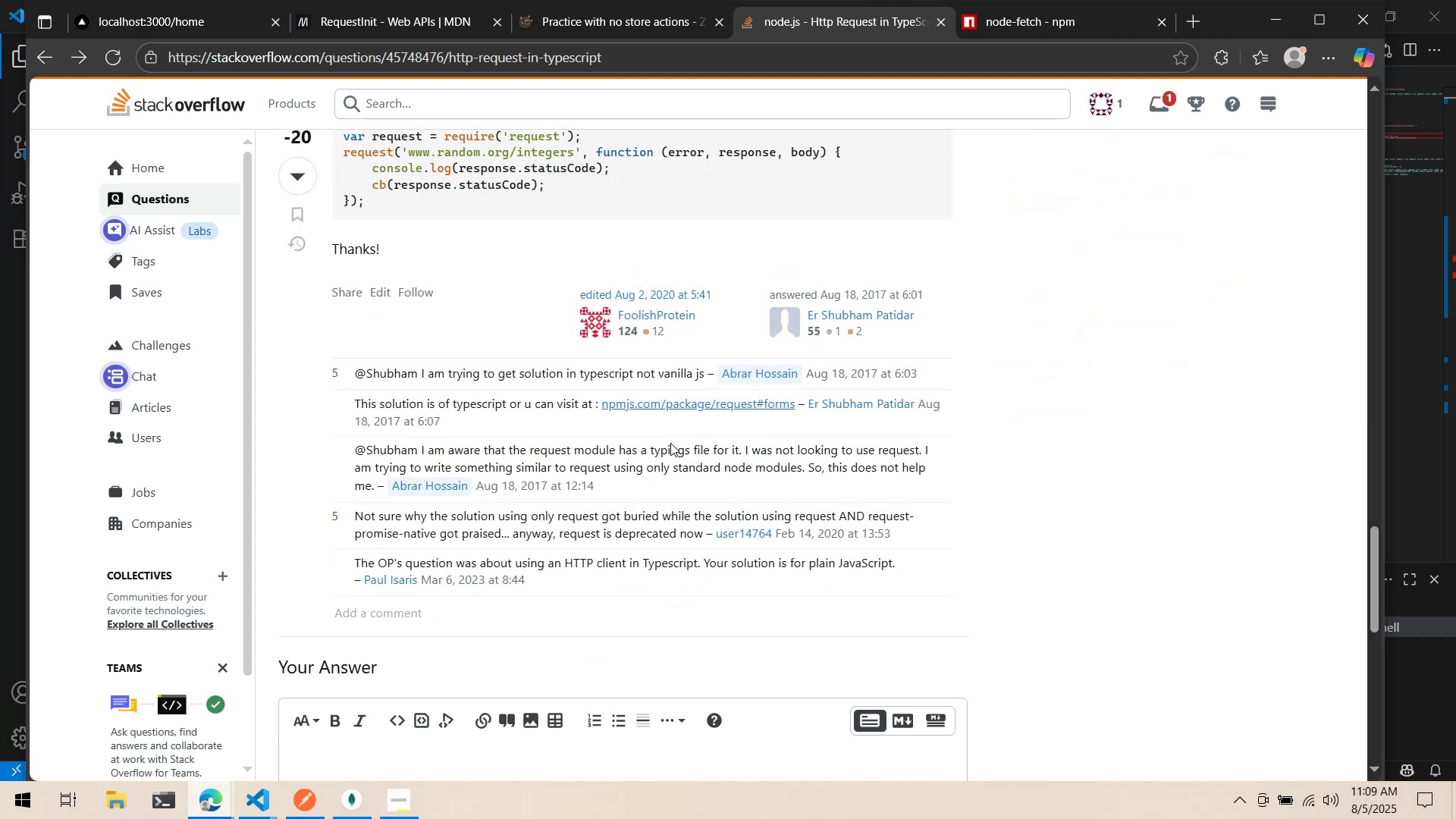 
key(Alt+AltLeft)
 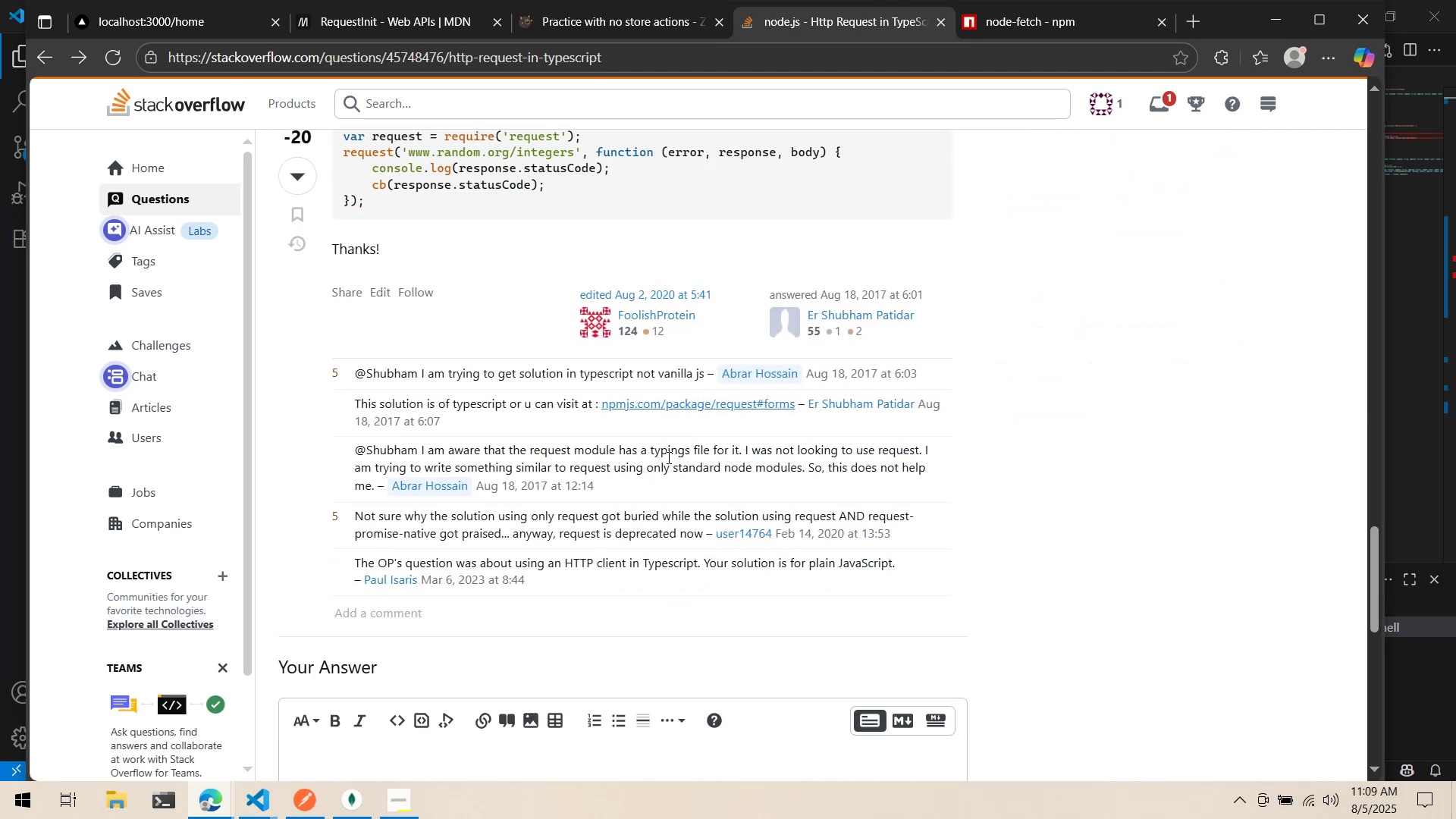 
key(Alt+Tab)
 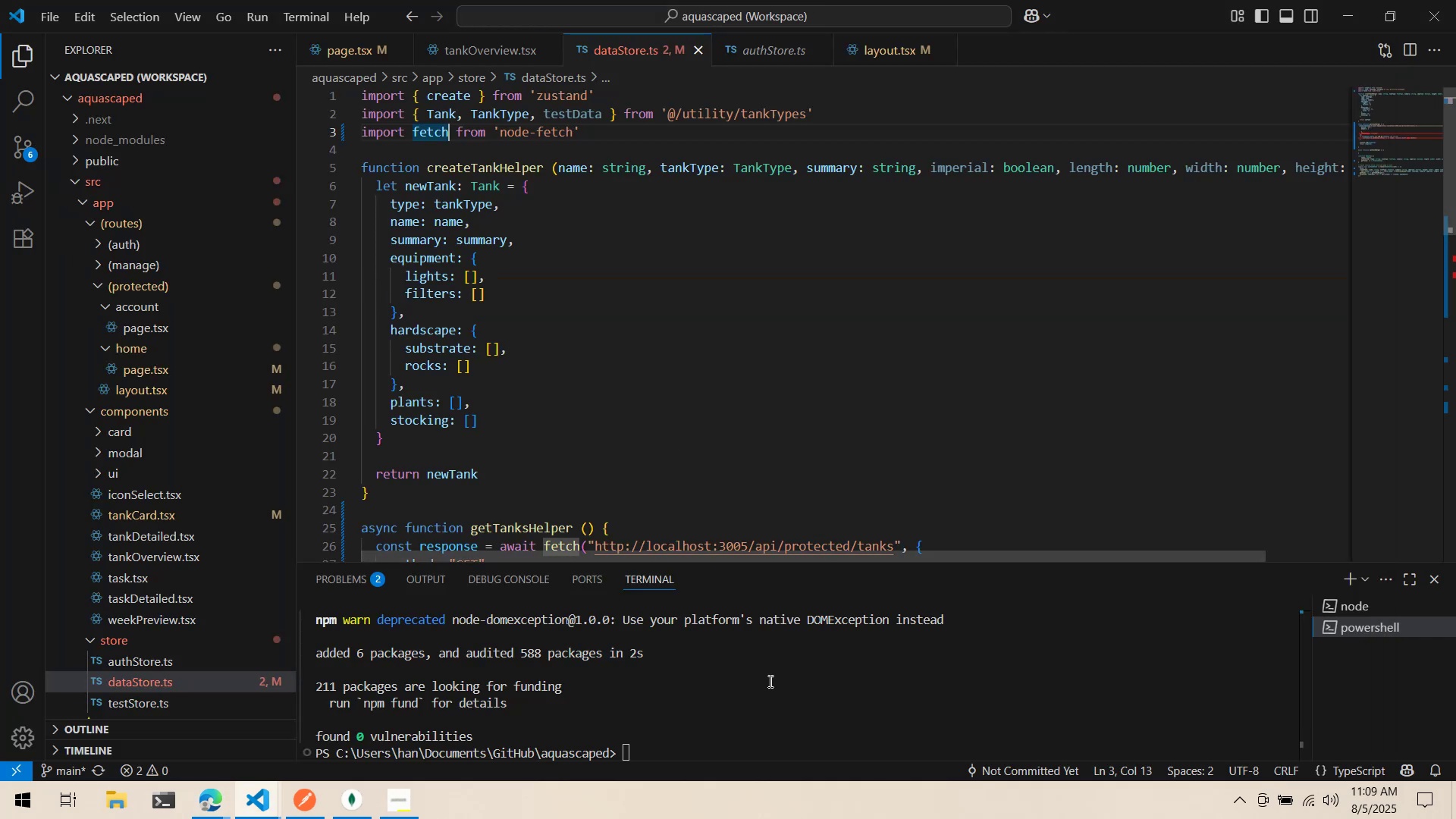 
left_click([779, 695])
 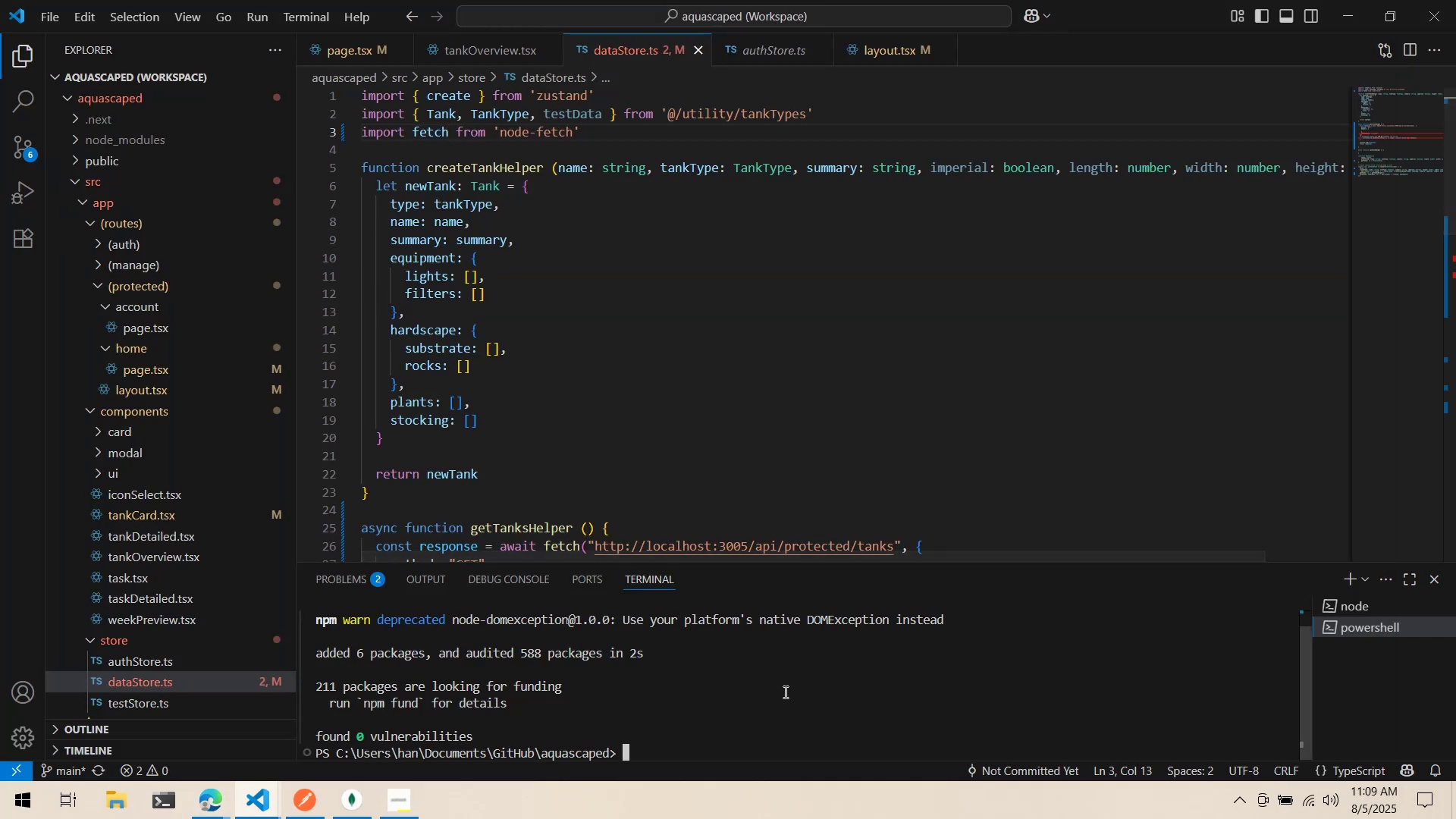 
type(npm u)
 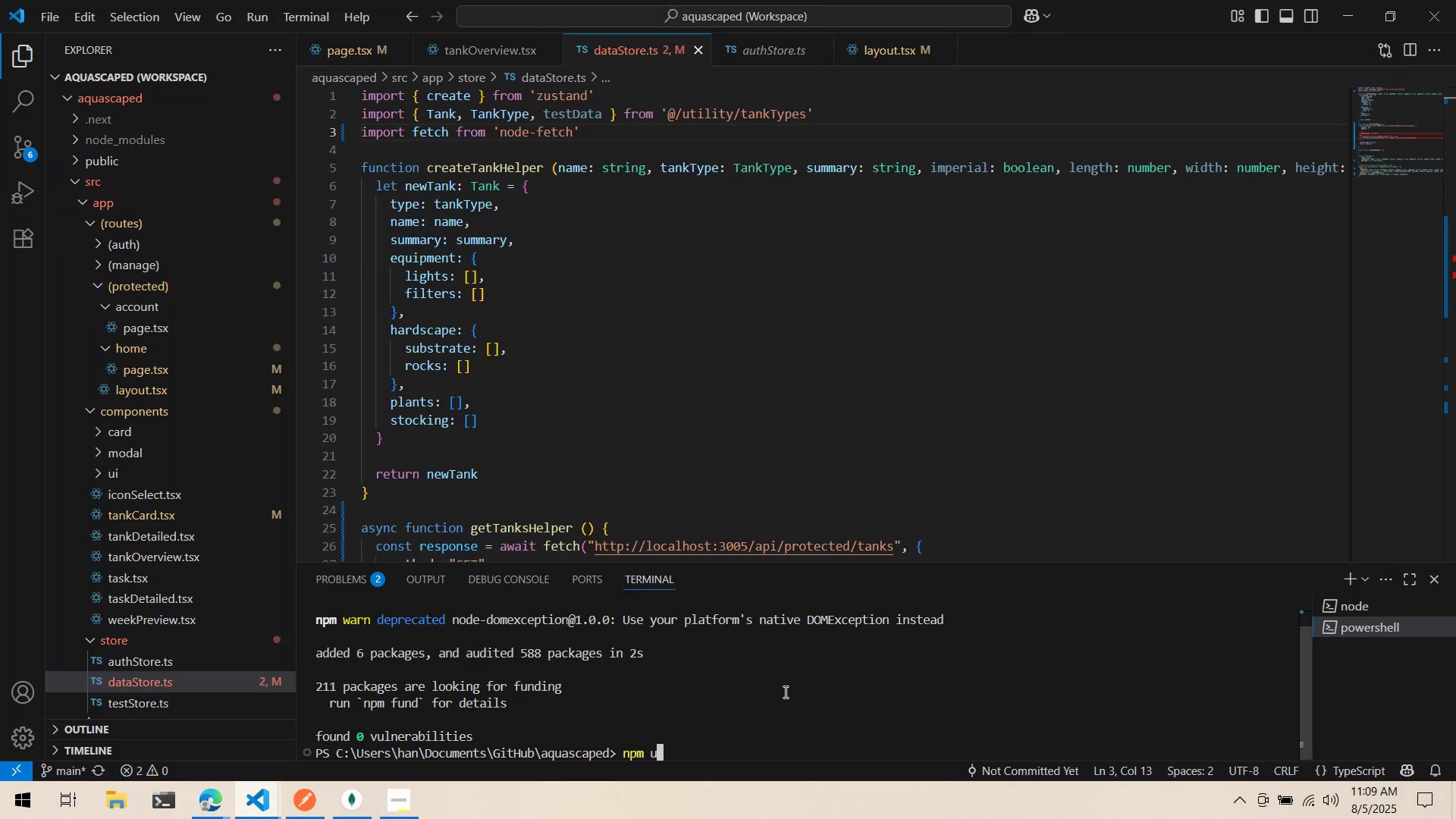 
key(Alt+AltLeft)
 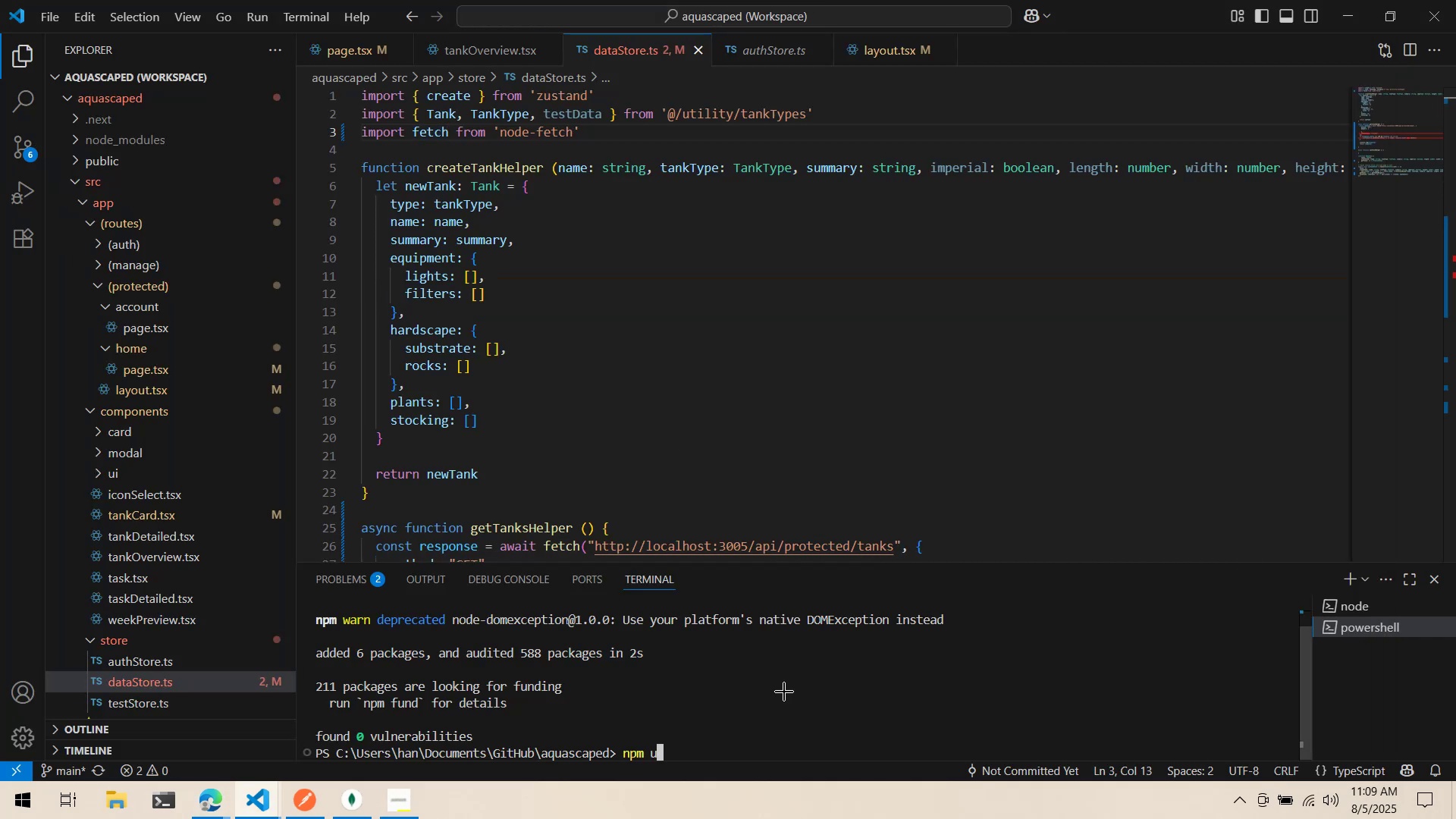 
key(Alt+Tab)
 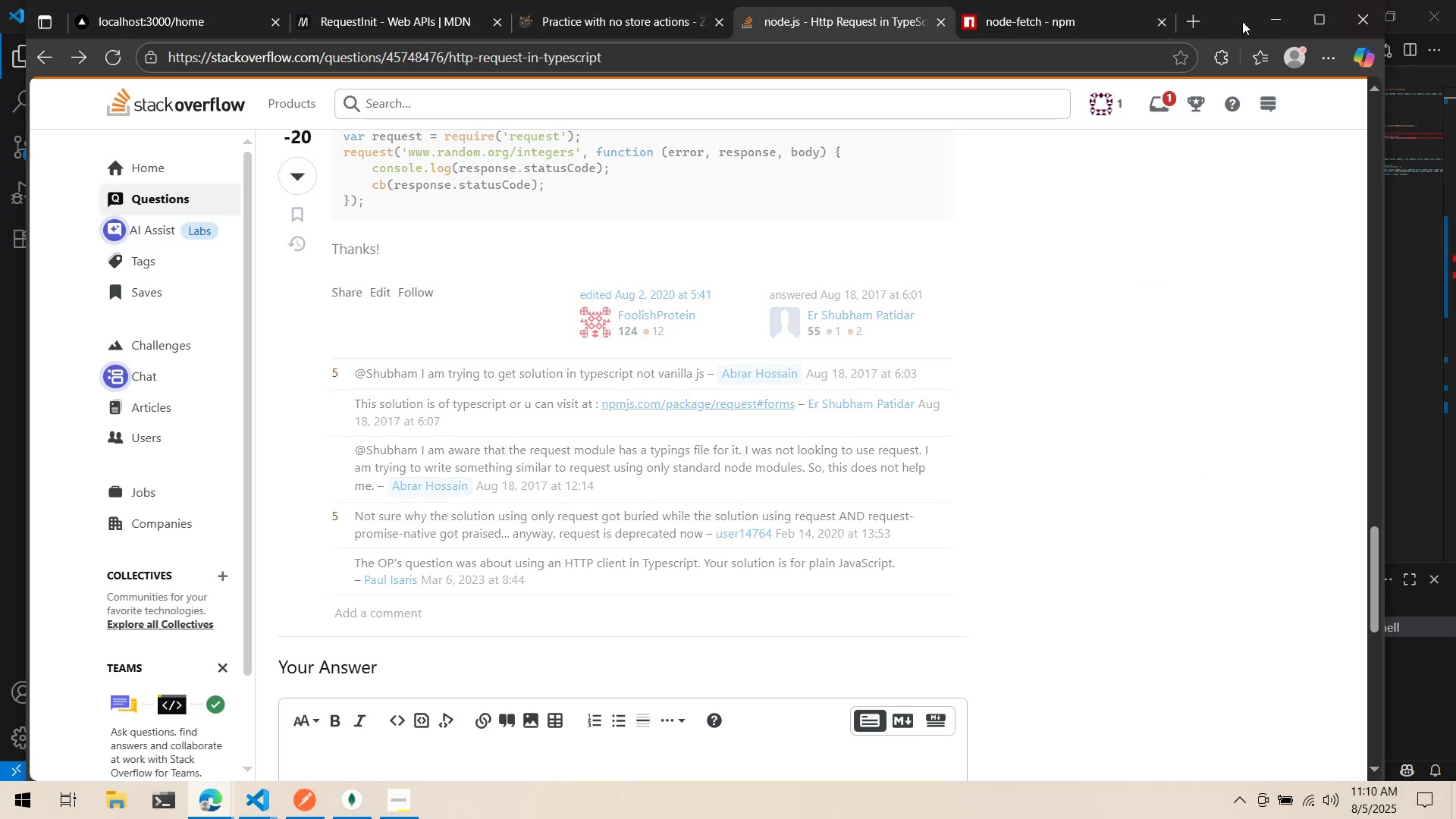 
left_click([1197, 20])
 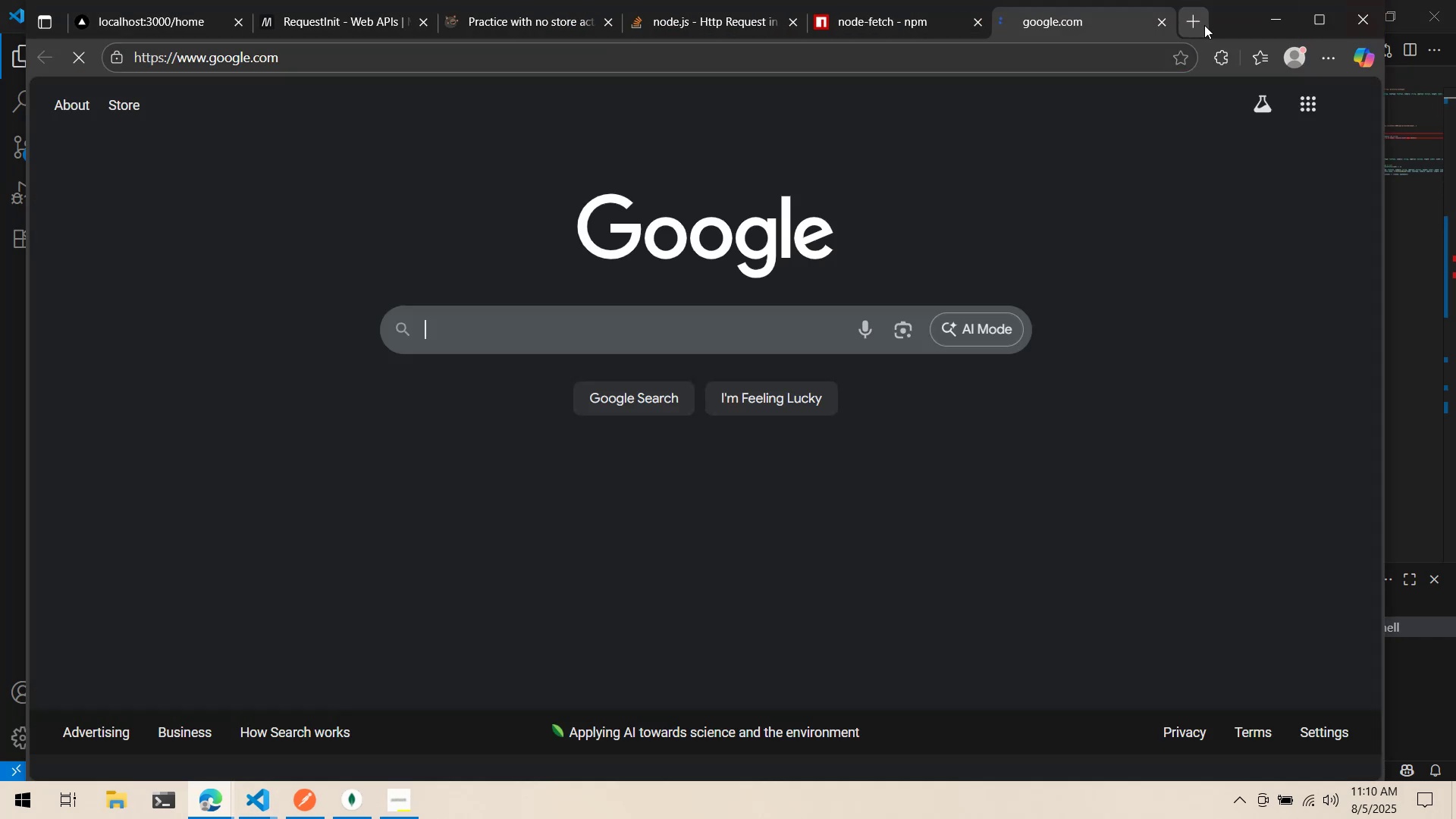 
type(npm uninstall)
 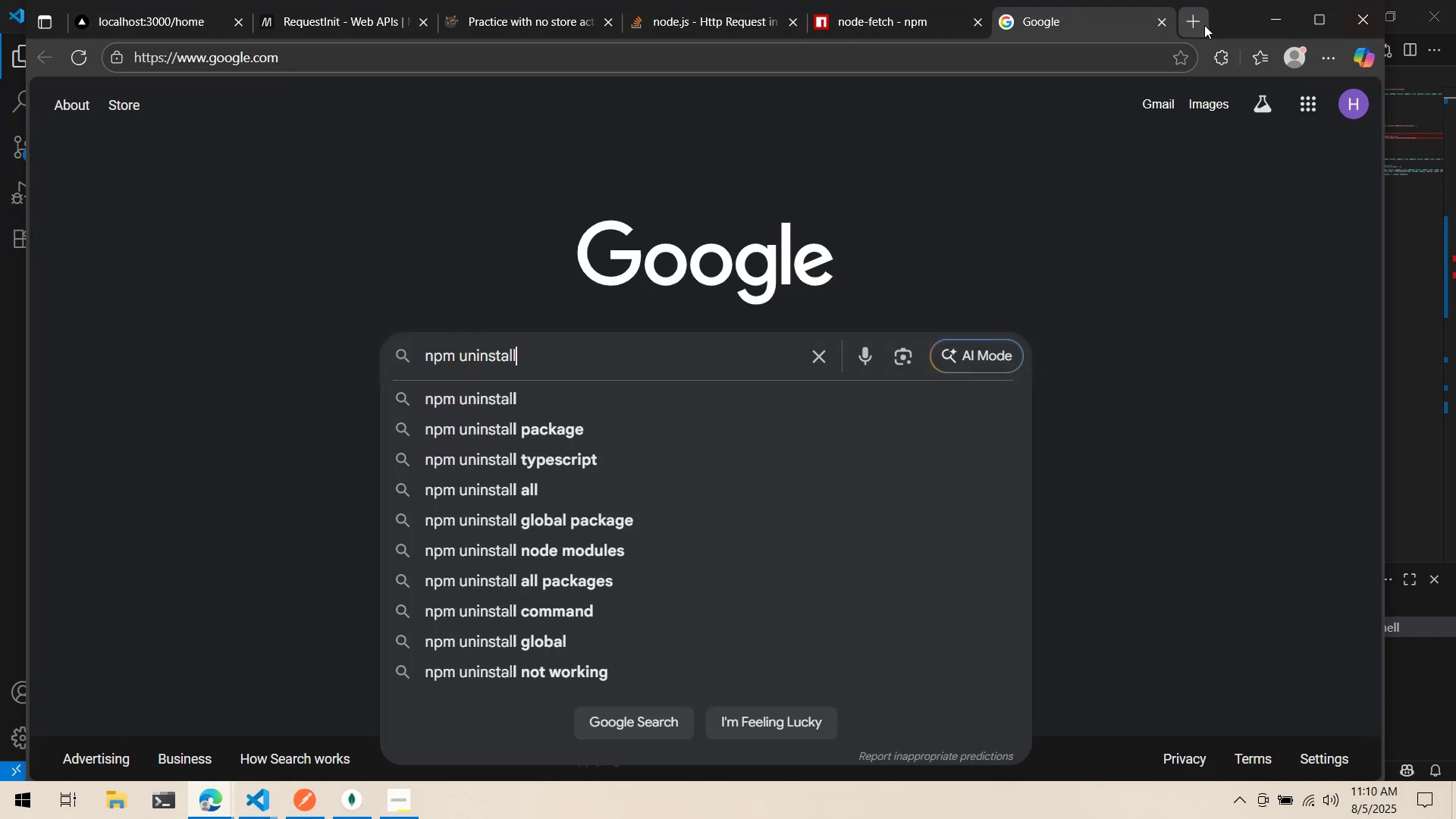 
key(Enter)
 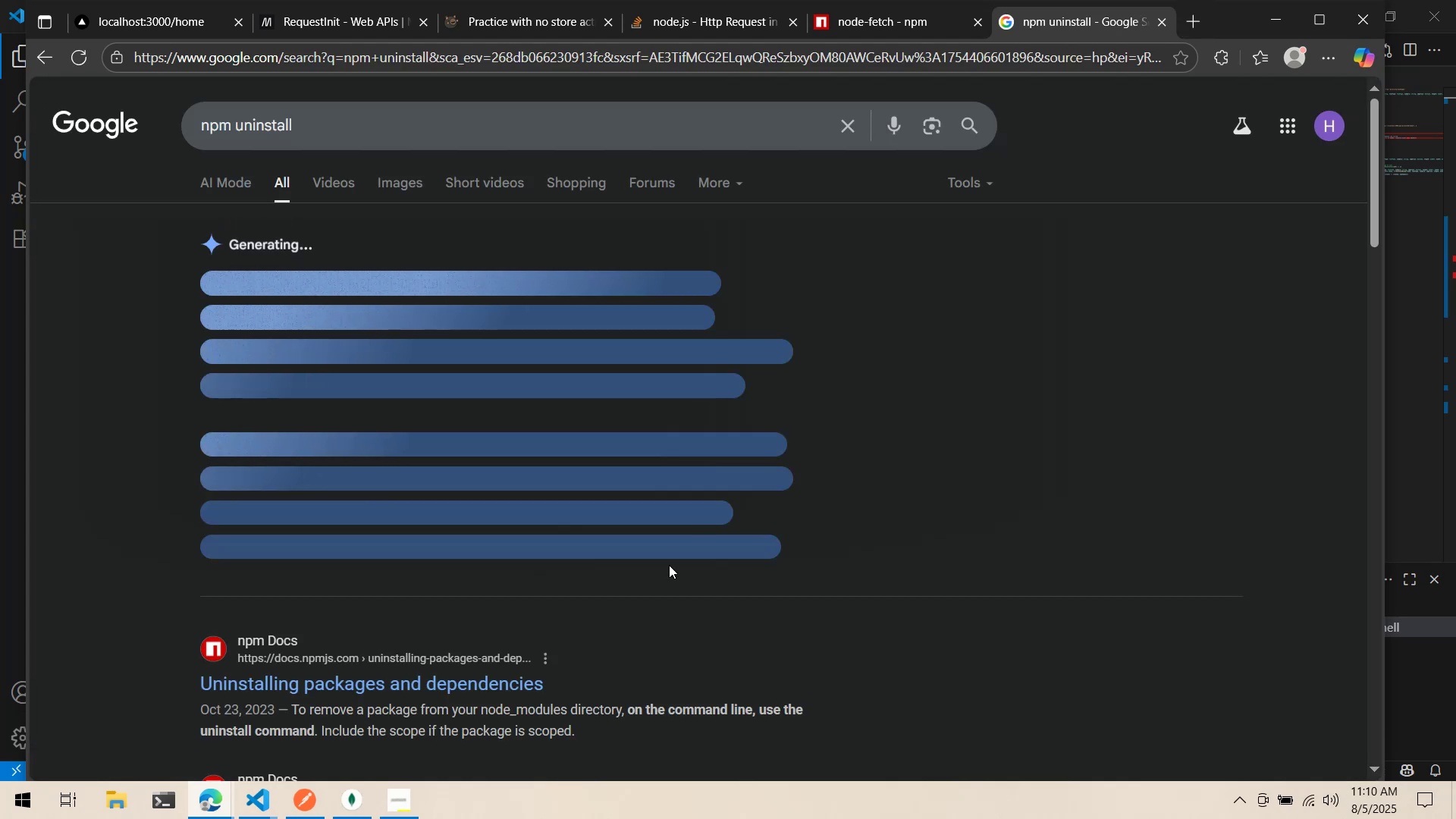 
key(Alt+AltLeft)
 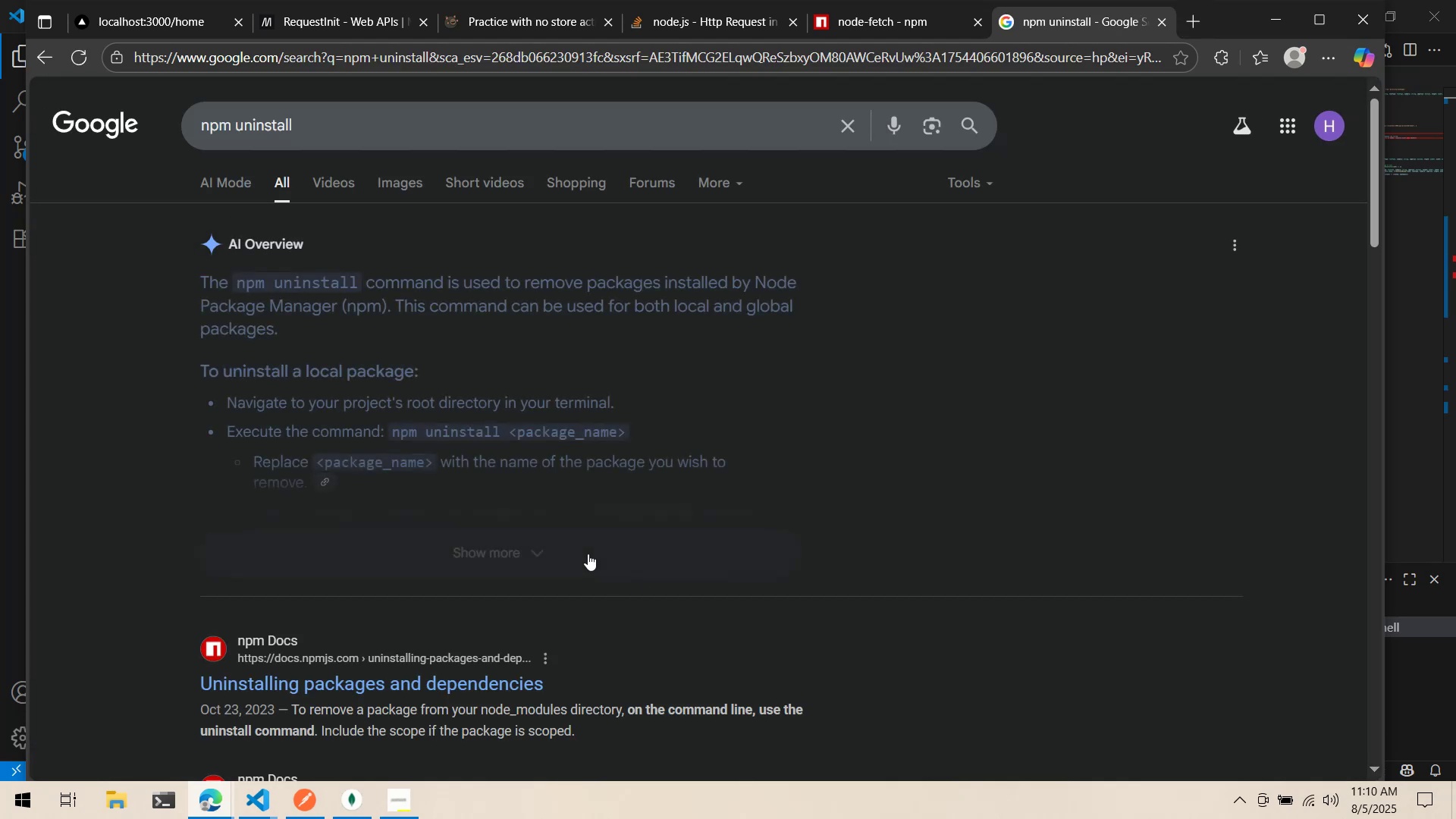 
key(Tab)
type(ninstall node-fetch)
 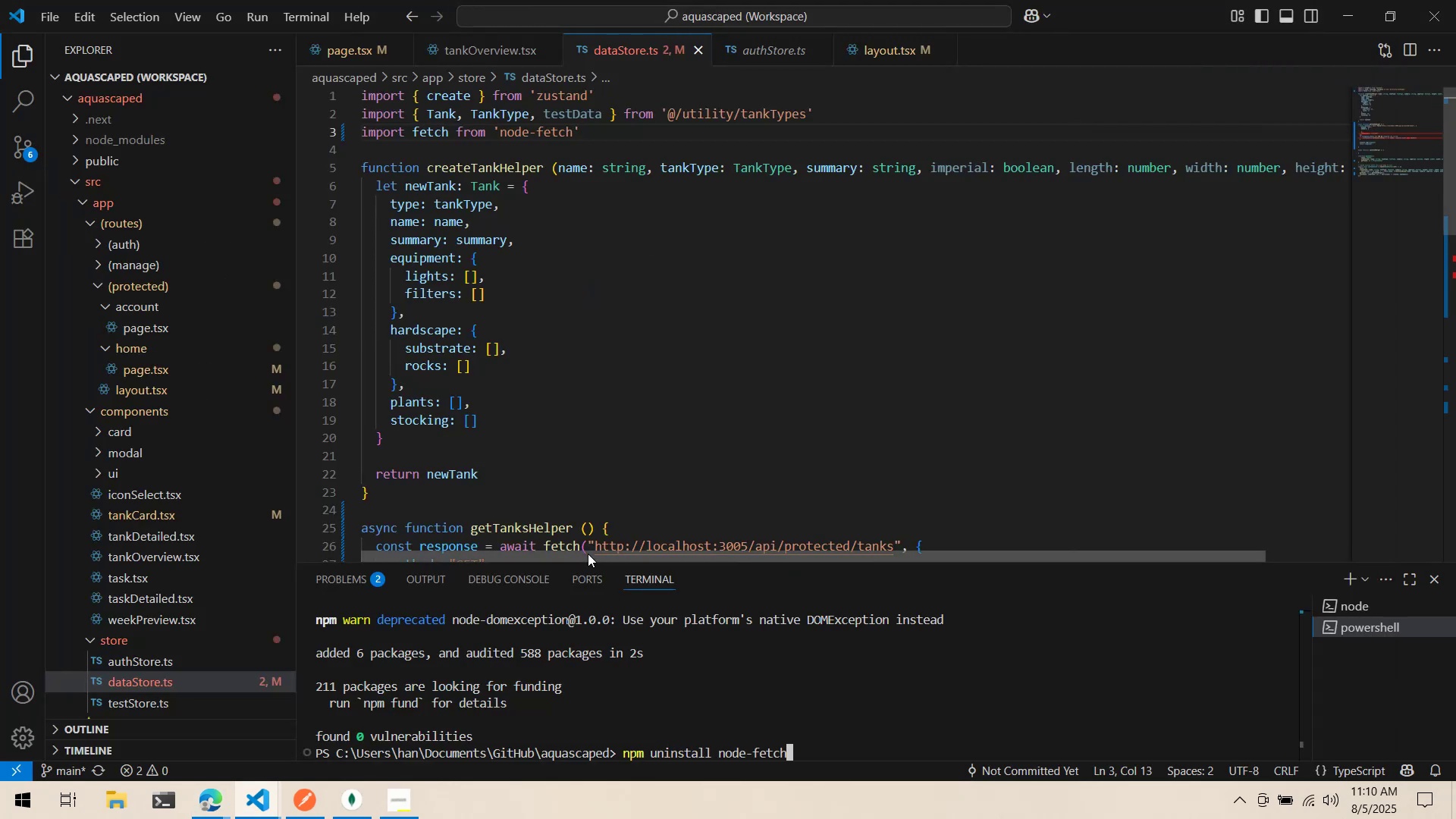 
key(Enter)
 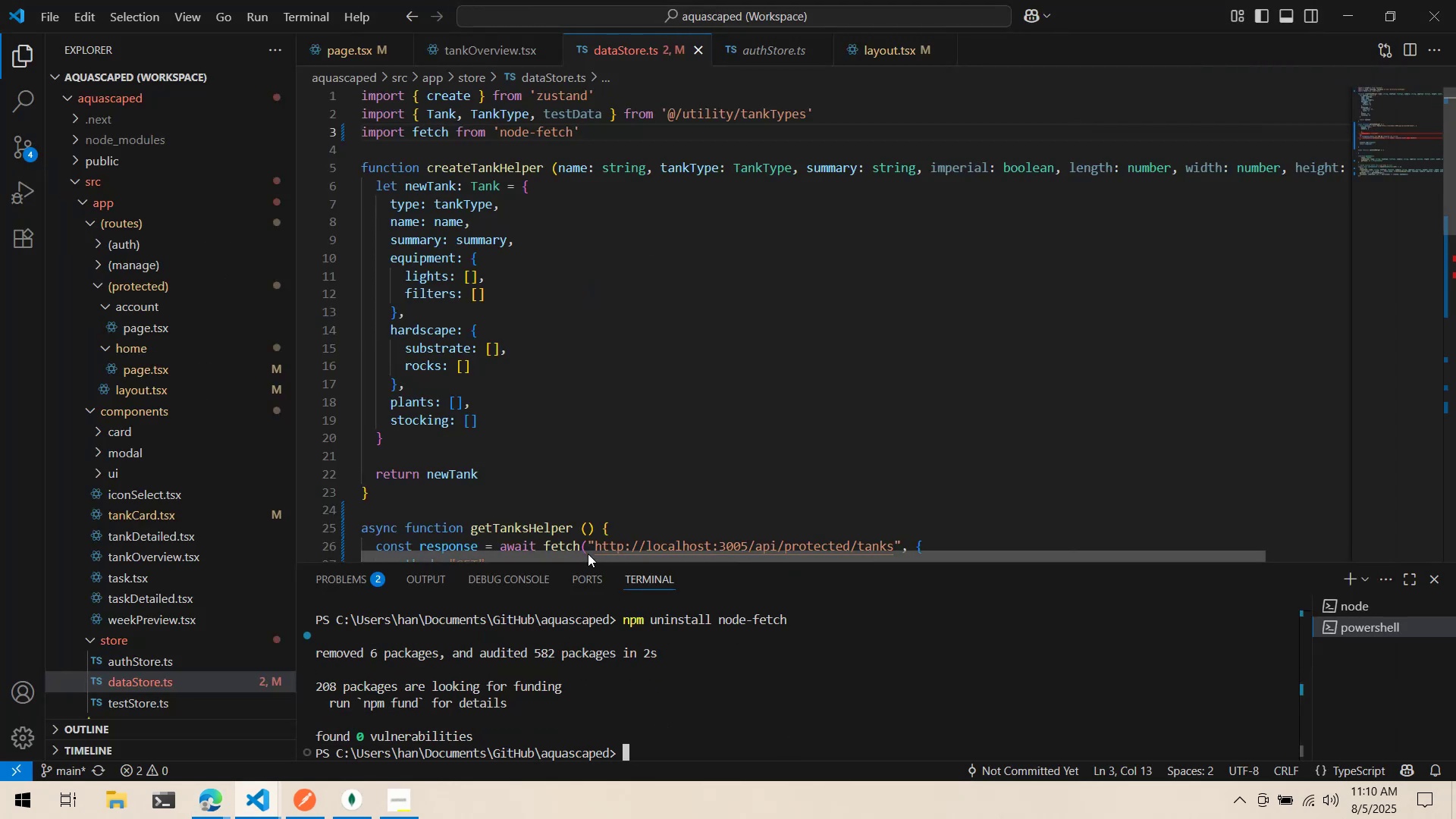 
left_click([526, 135])
 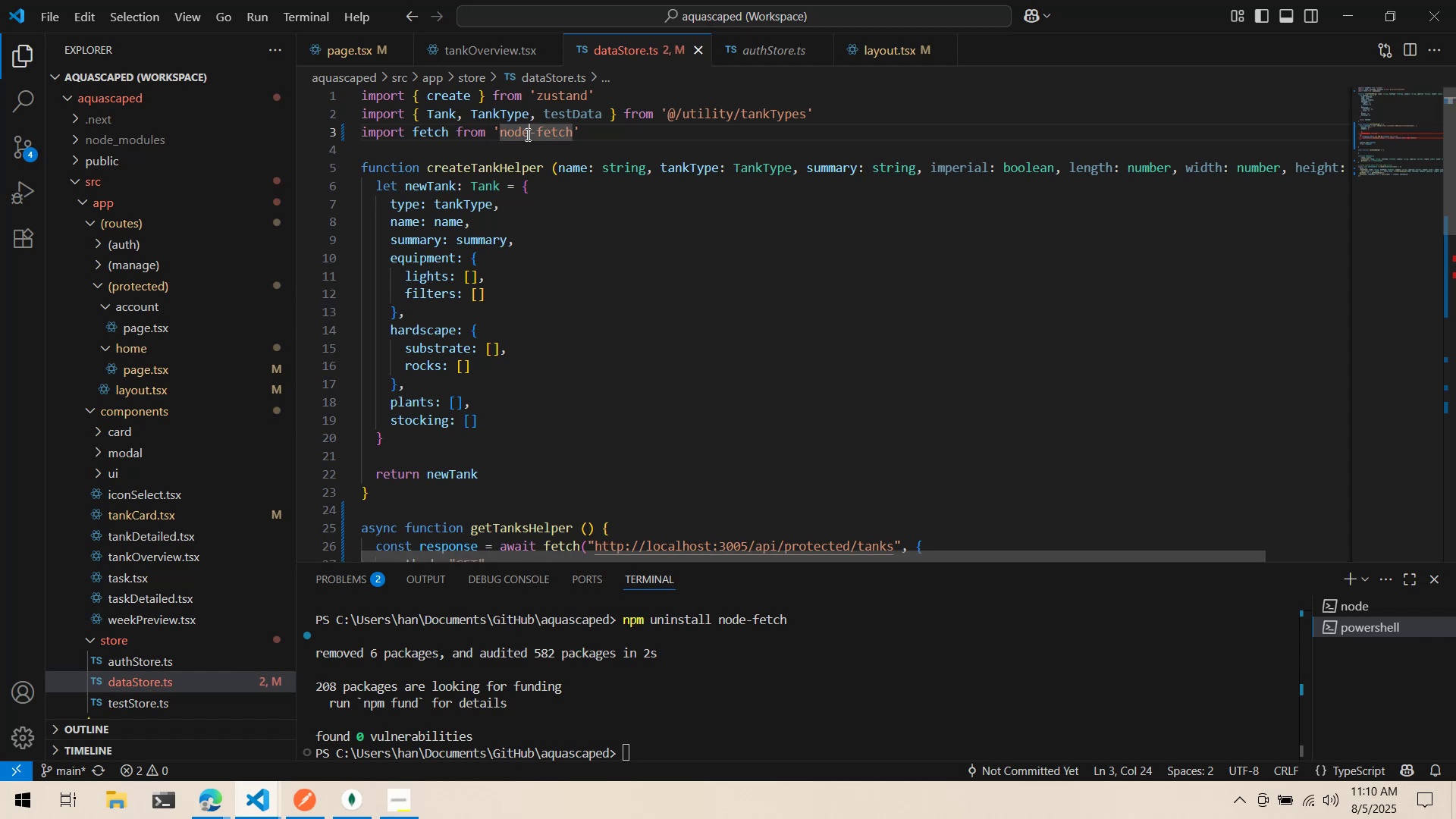 
key(Control+ControlLeft)
 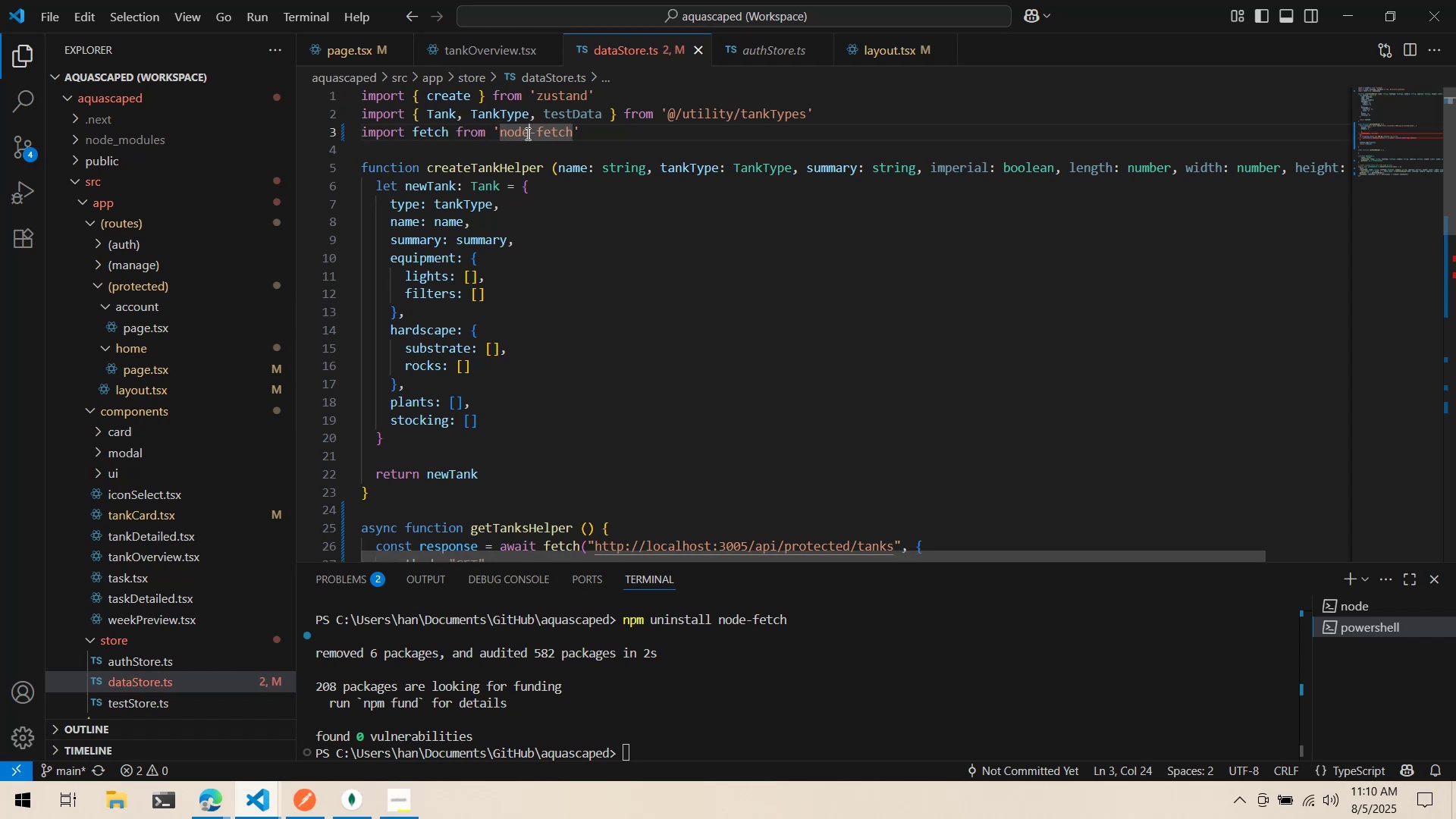 
key(Control+X)
 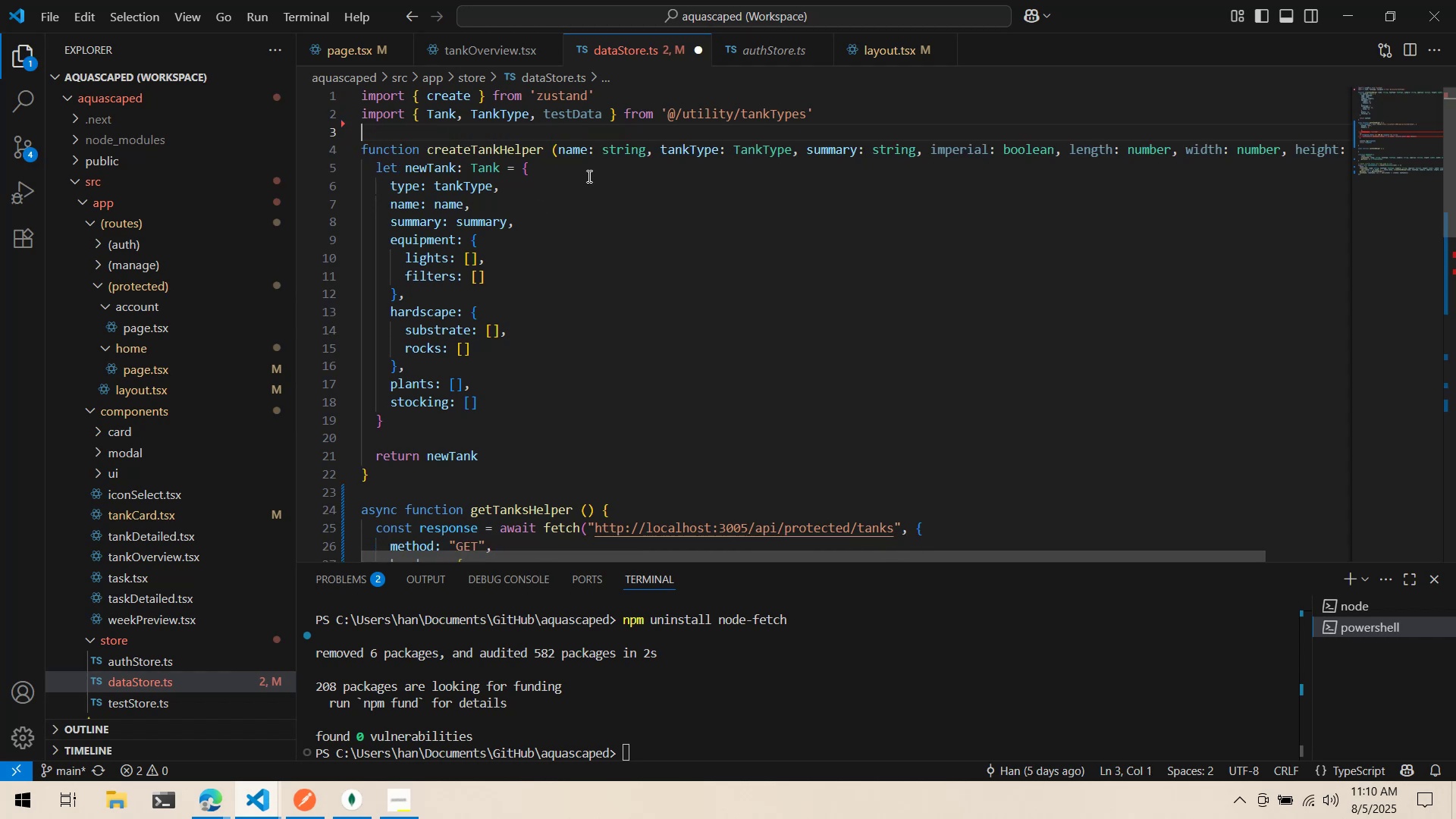 
left_click([588, 177])
 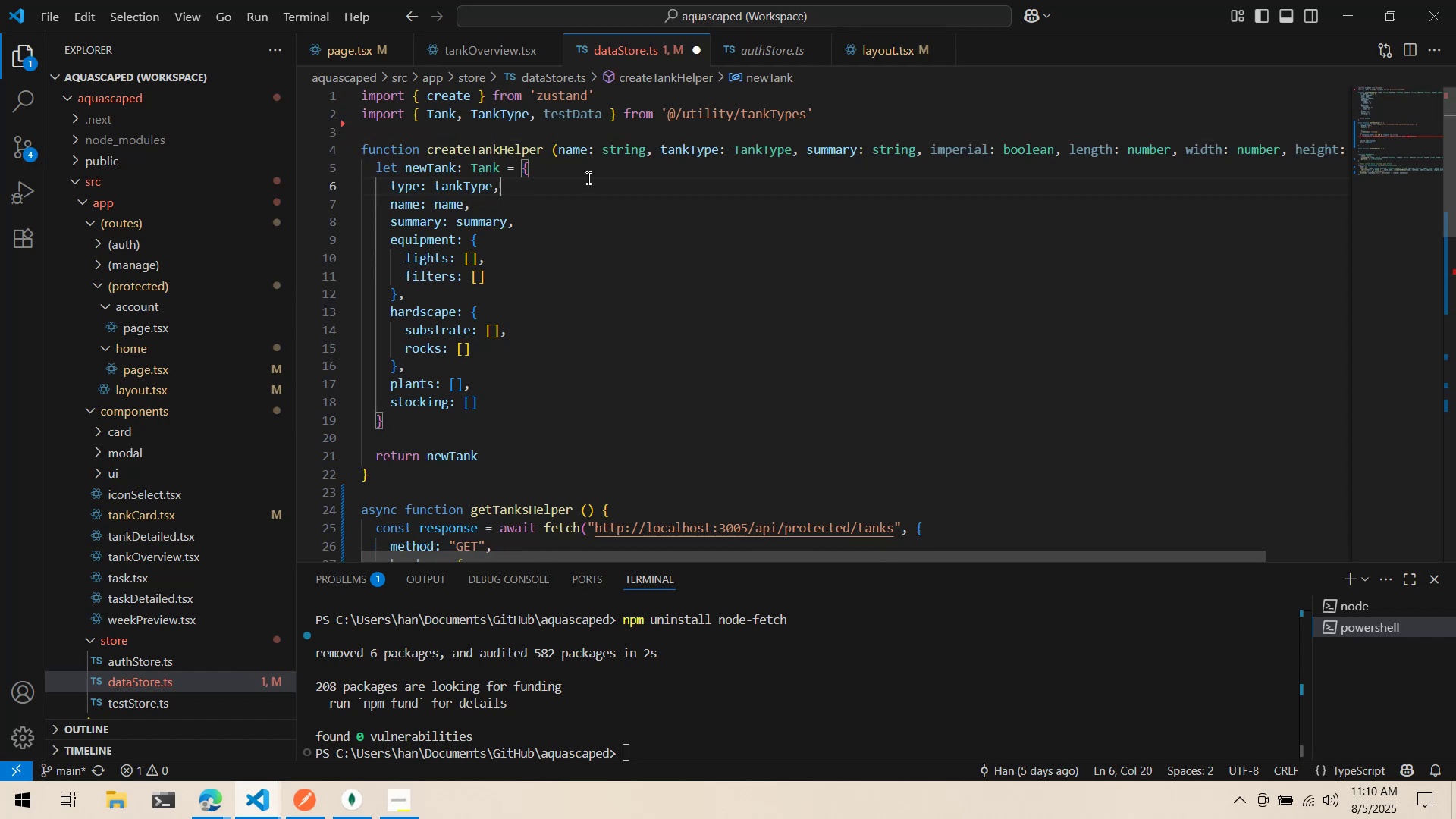 
key(Control+ControlLeft)
 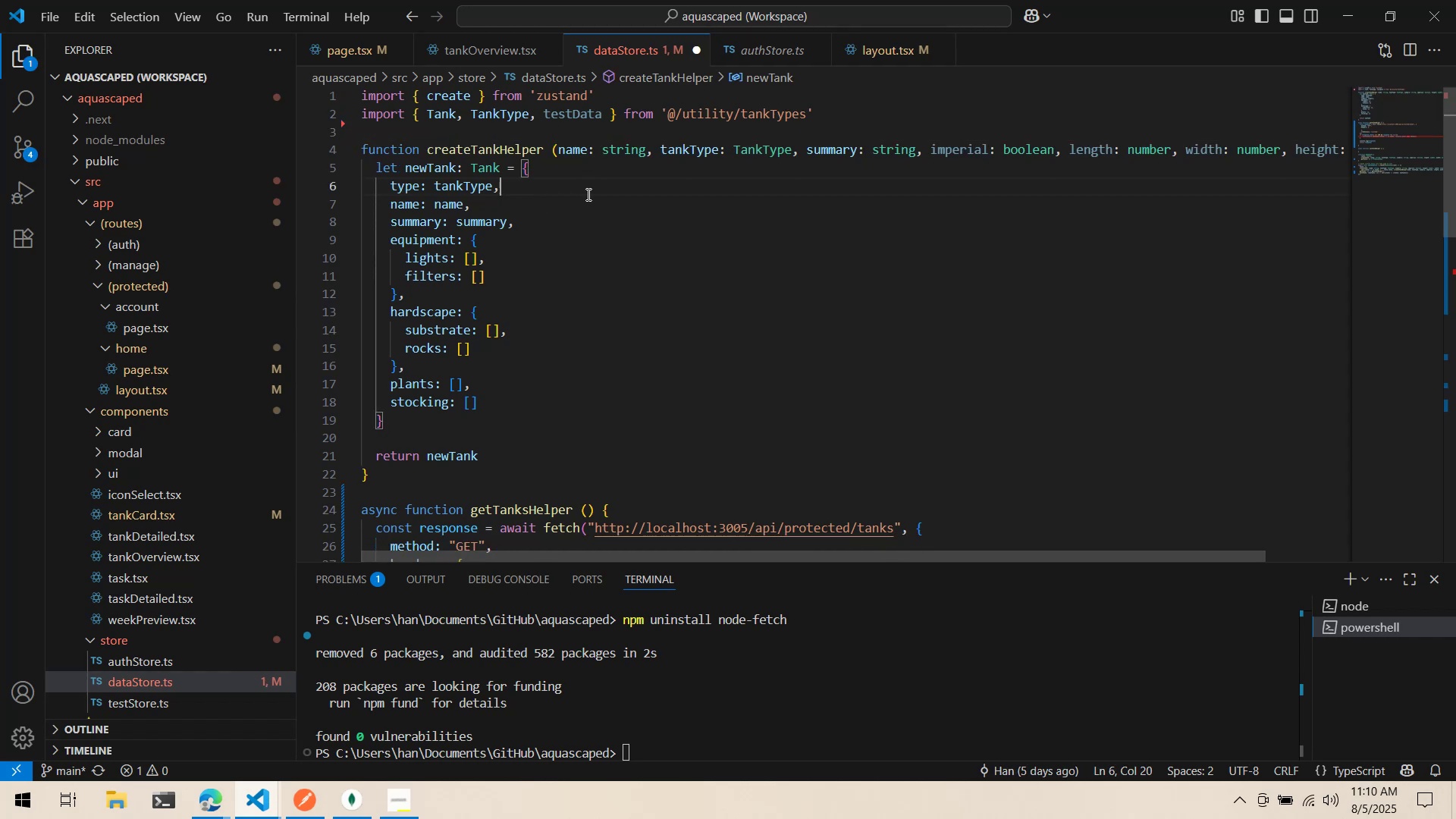 
key(Control+S)
 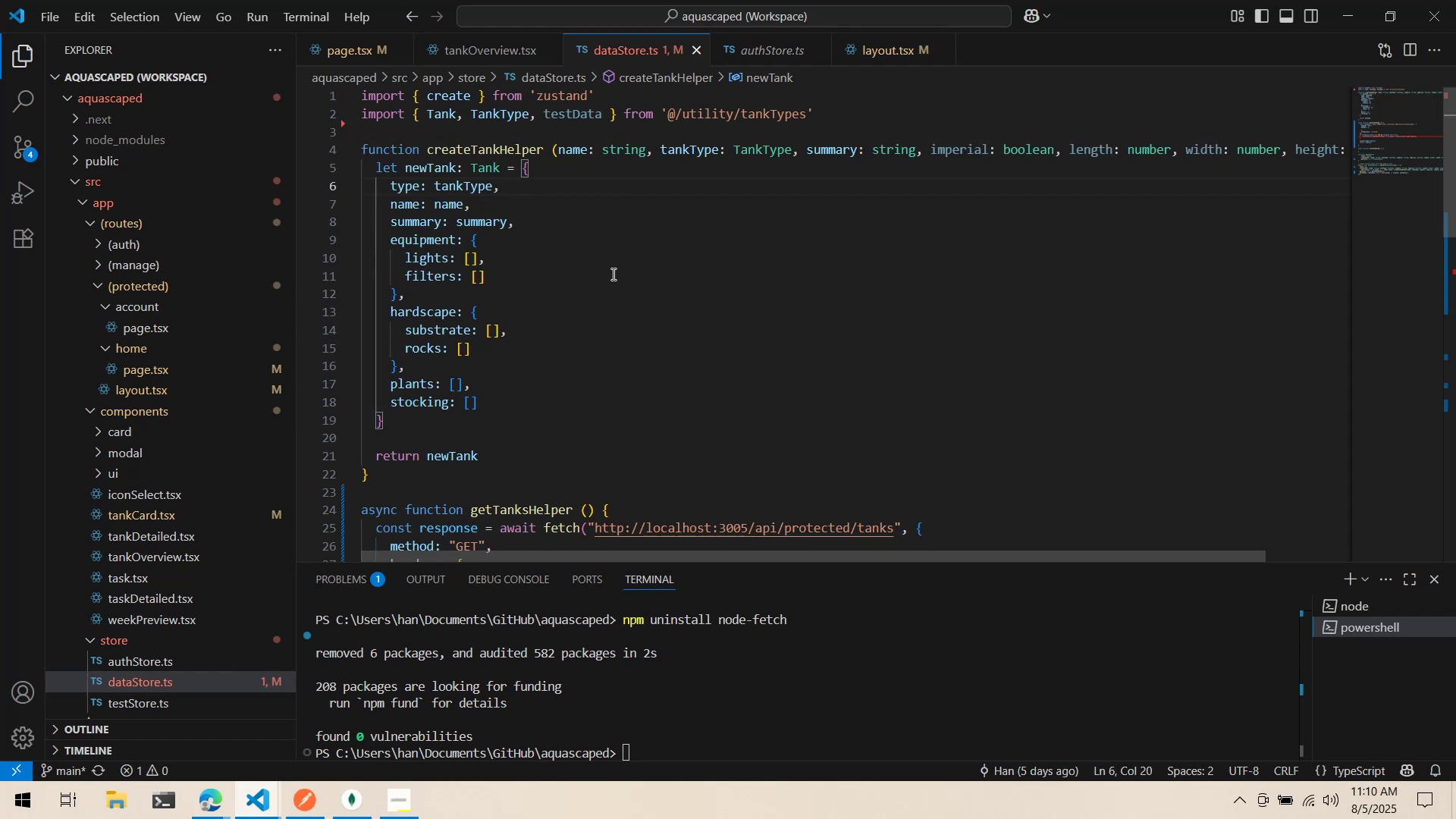 
scroll: coordinate [619, 370], scroll_direction: down, amount: 8.0
 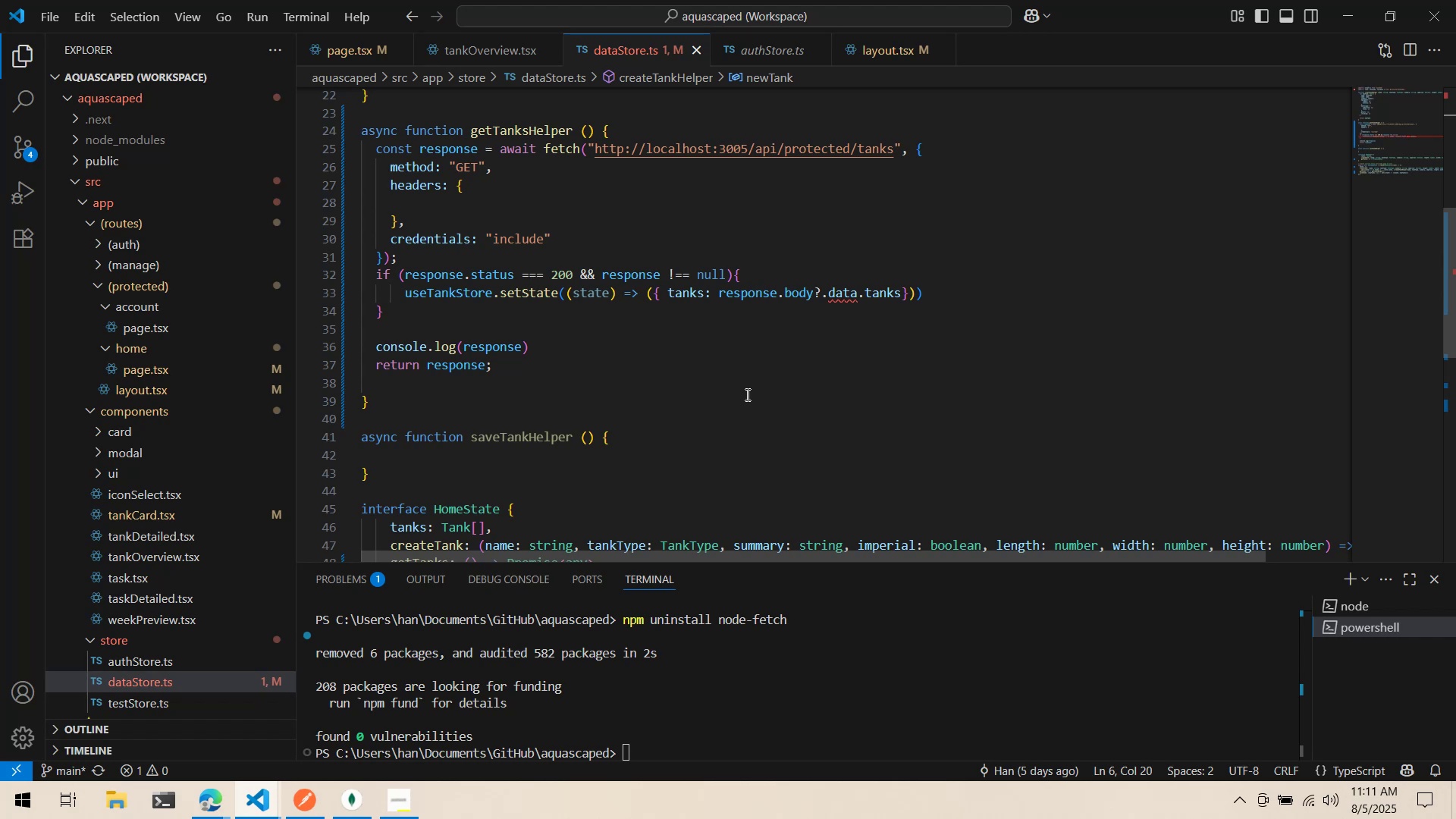 
wait(51.35)
 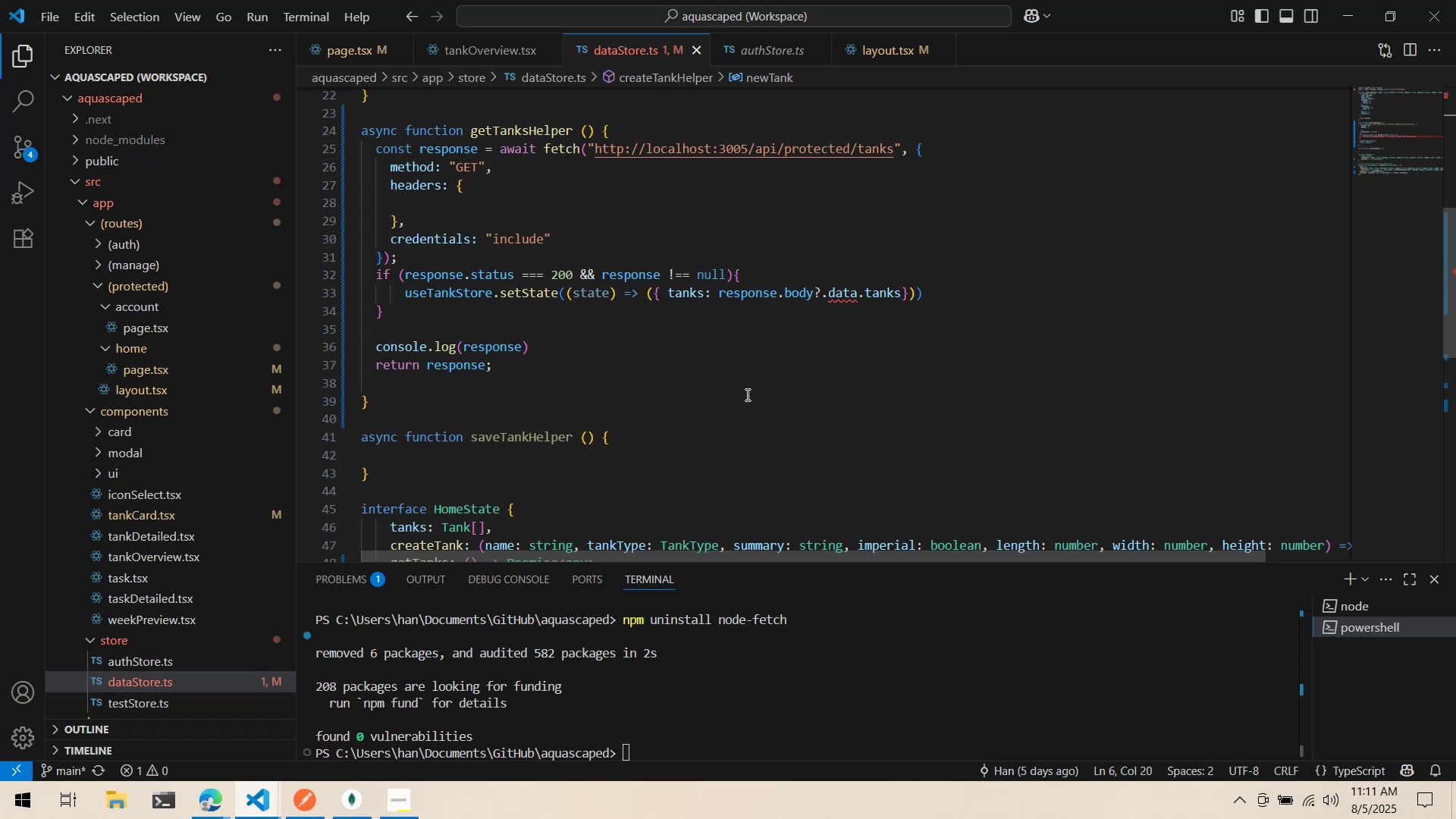 
scroll: coordinate [771, 295], scroll_direction: up, amount: 14.0
 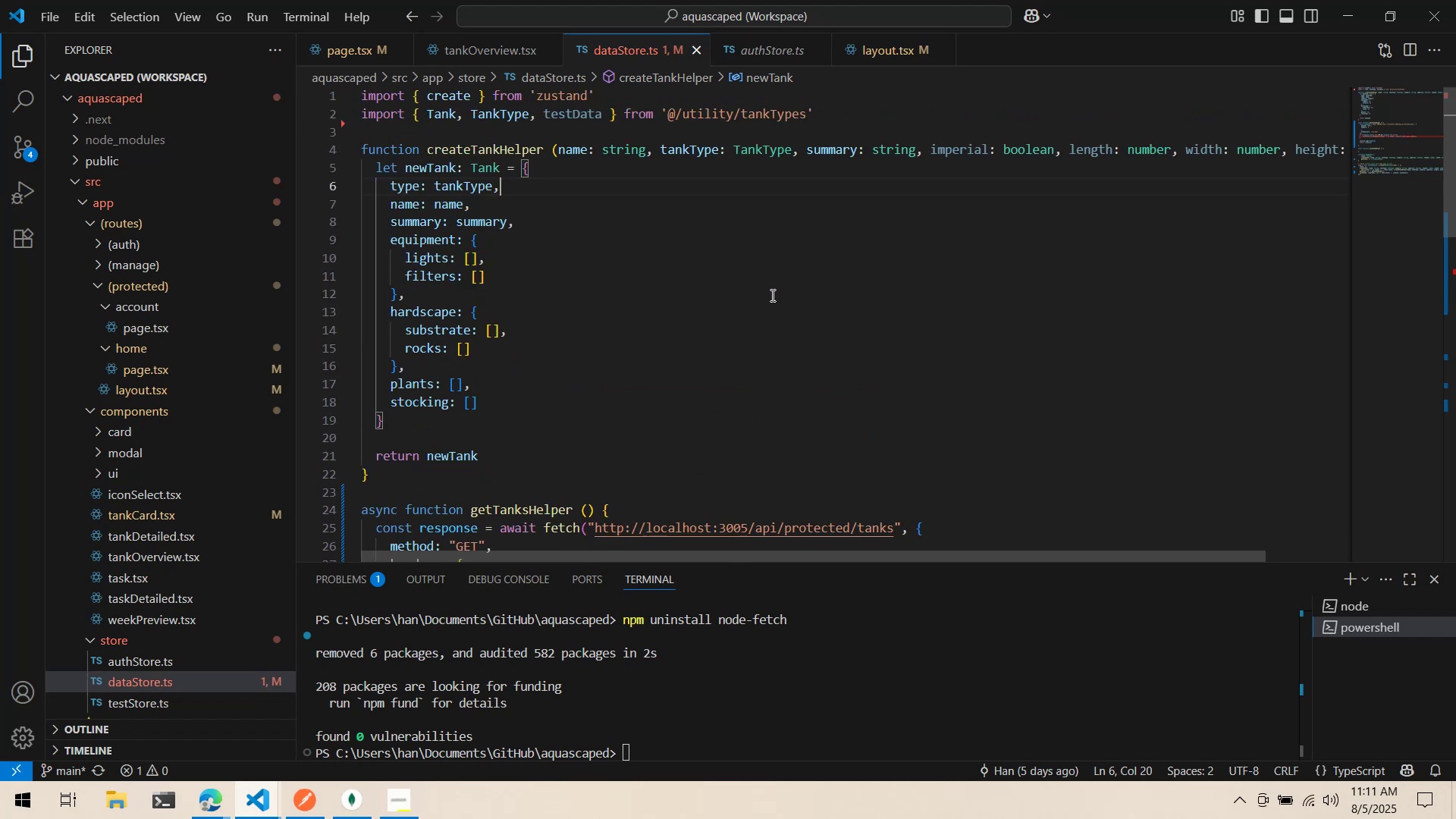 
key(Alt+AltLeft)
 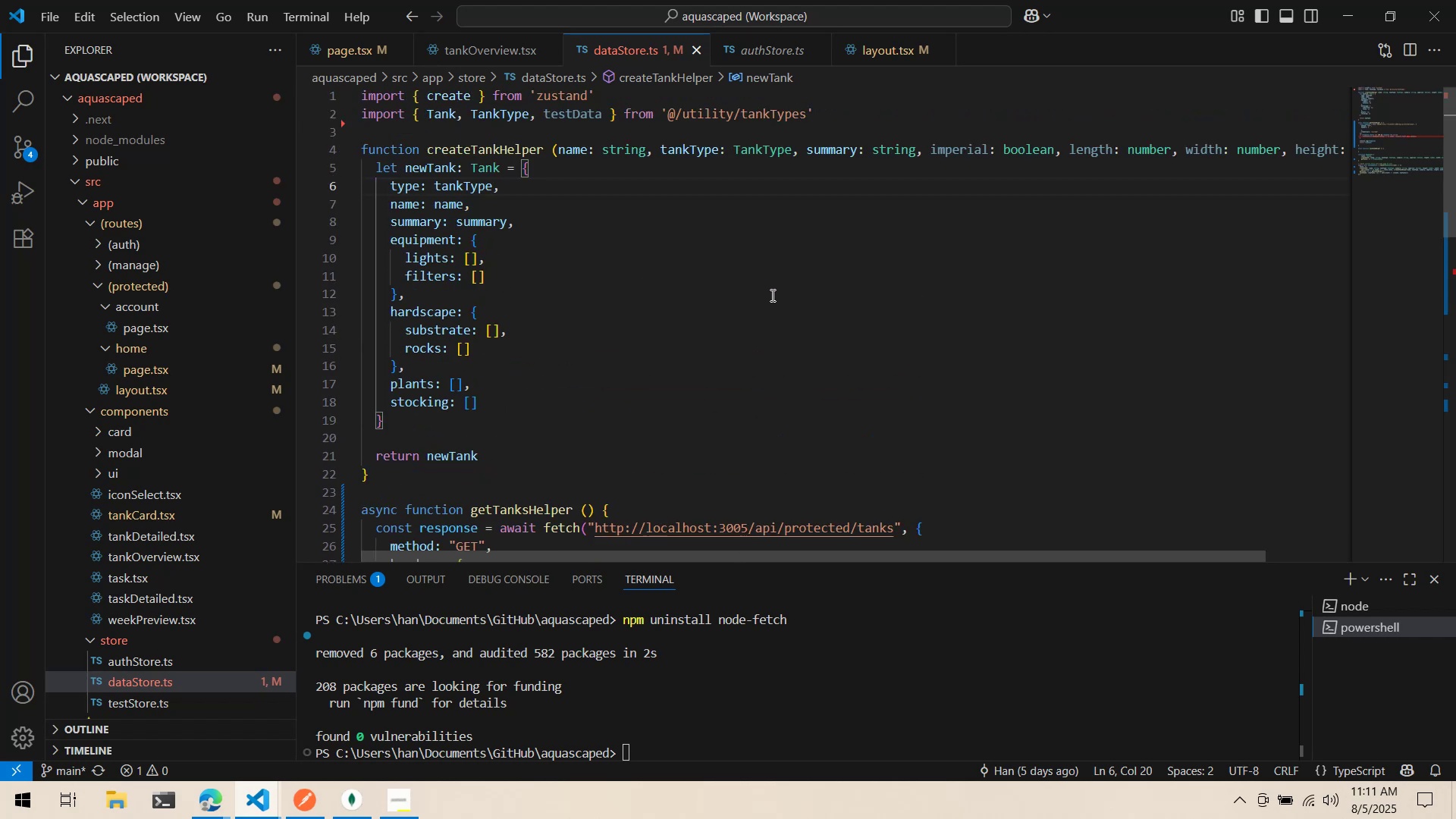 
key(Alt+Tab)
 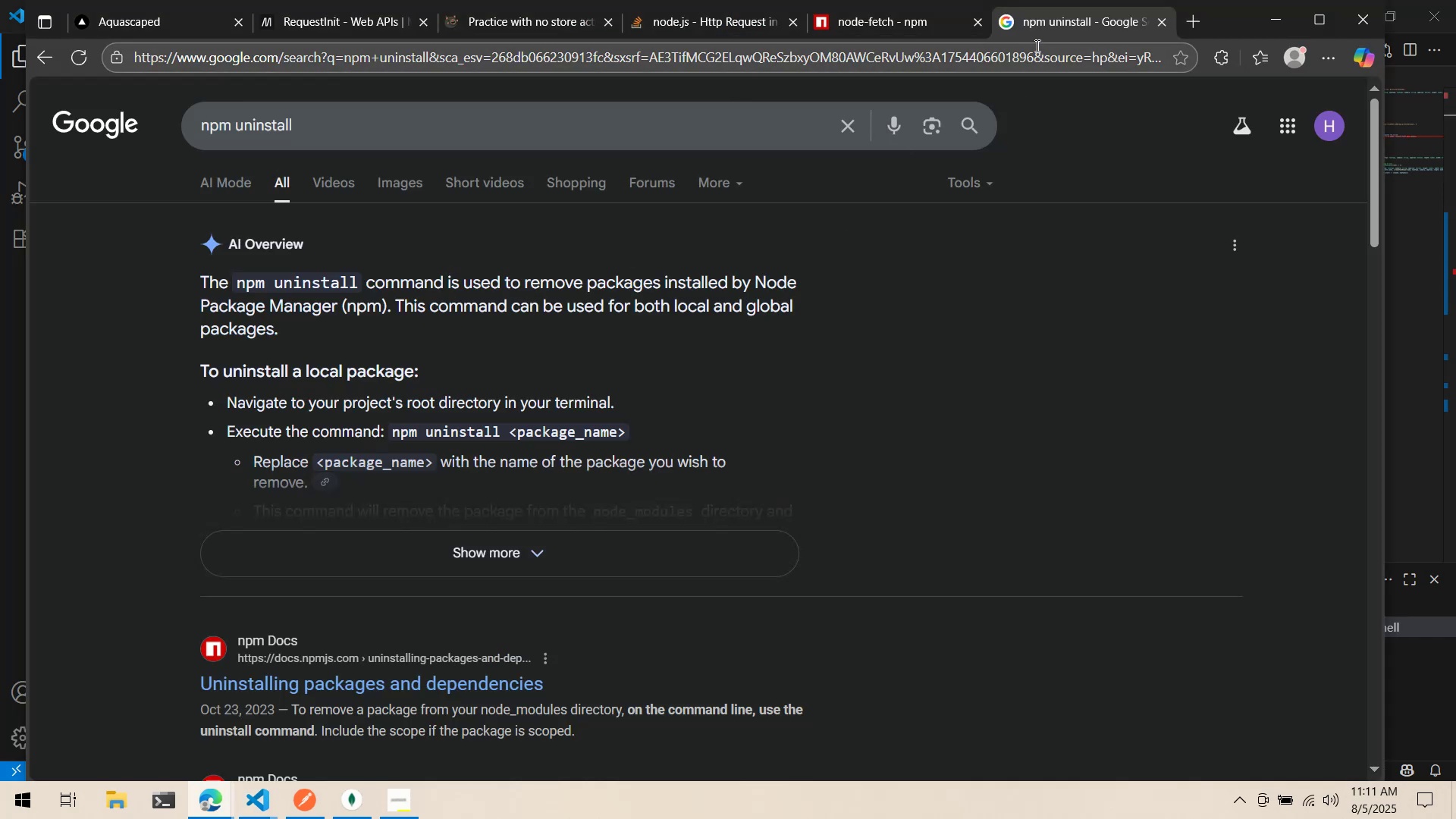 
middle_click([1065, 24])
 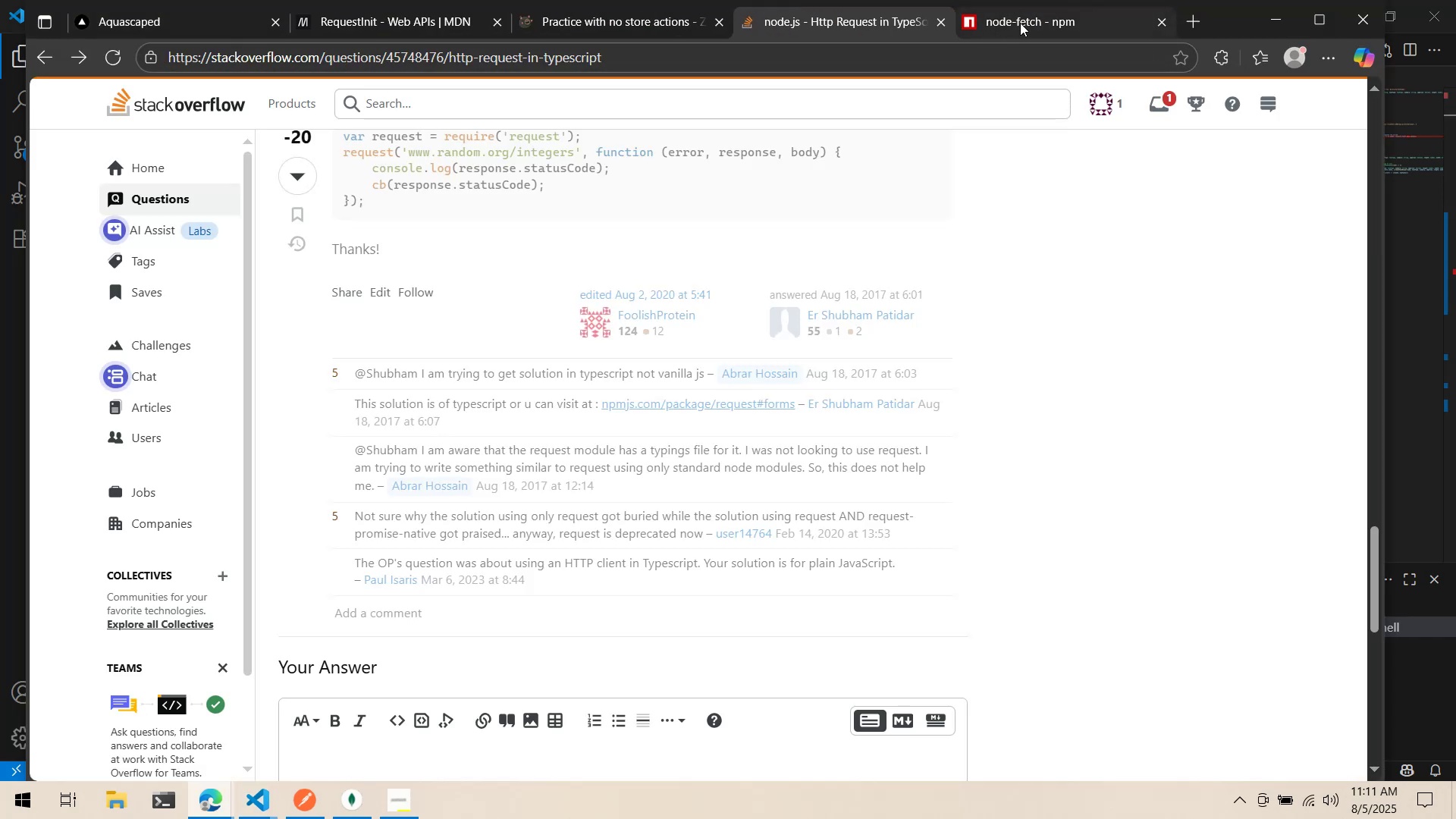 
scroll: coordinate [758, 225], scroll_direction: up, amount: 11.0
 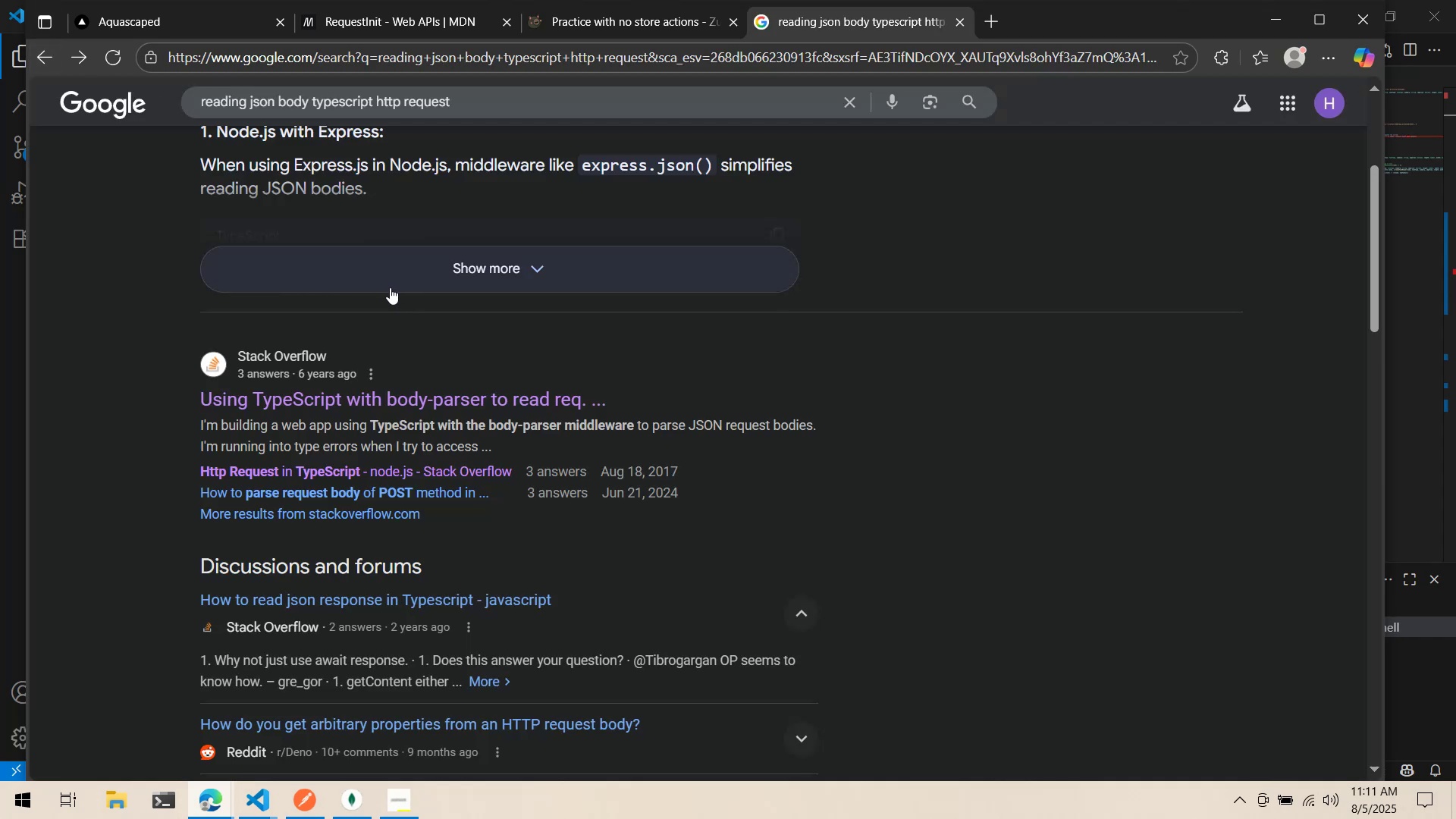 
scroll: coordinate [353, 320], scroll_direction: down, amount: 2.0
 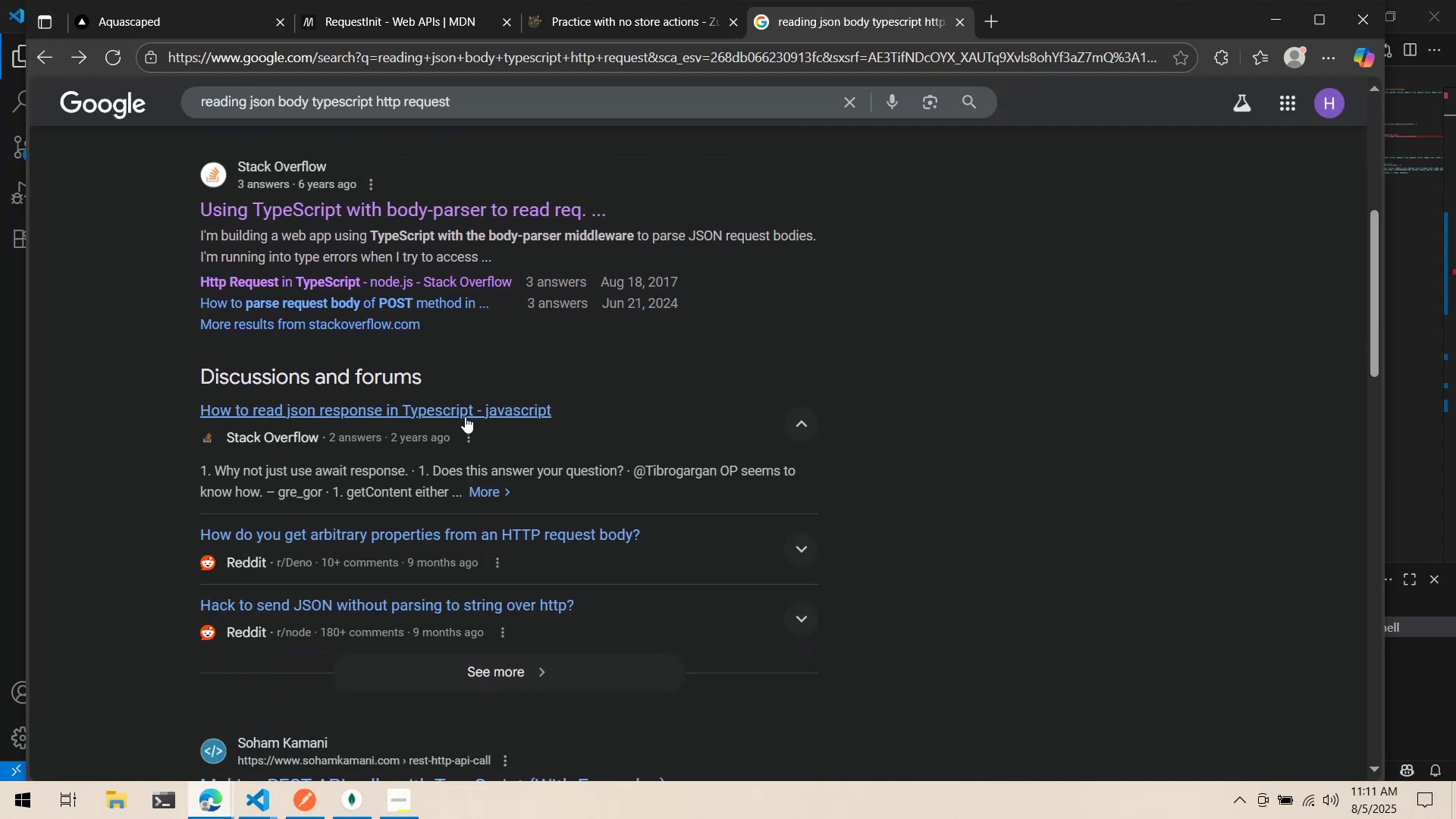 
left_click([466, 423])
 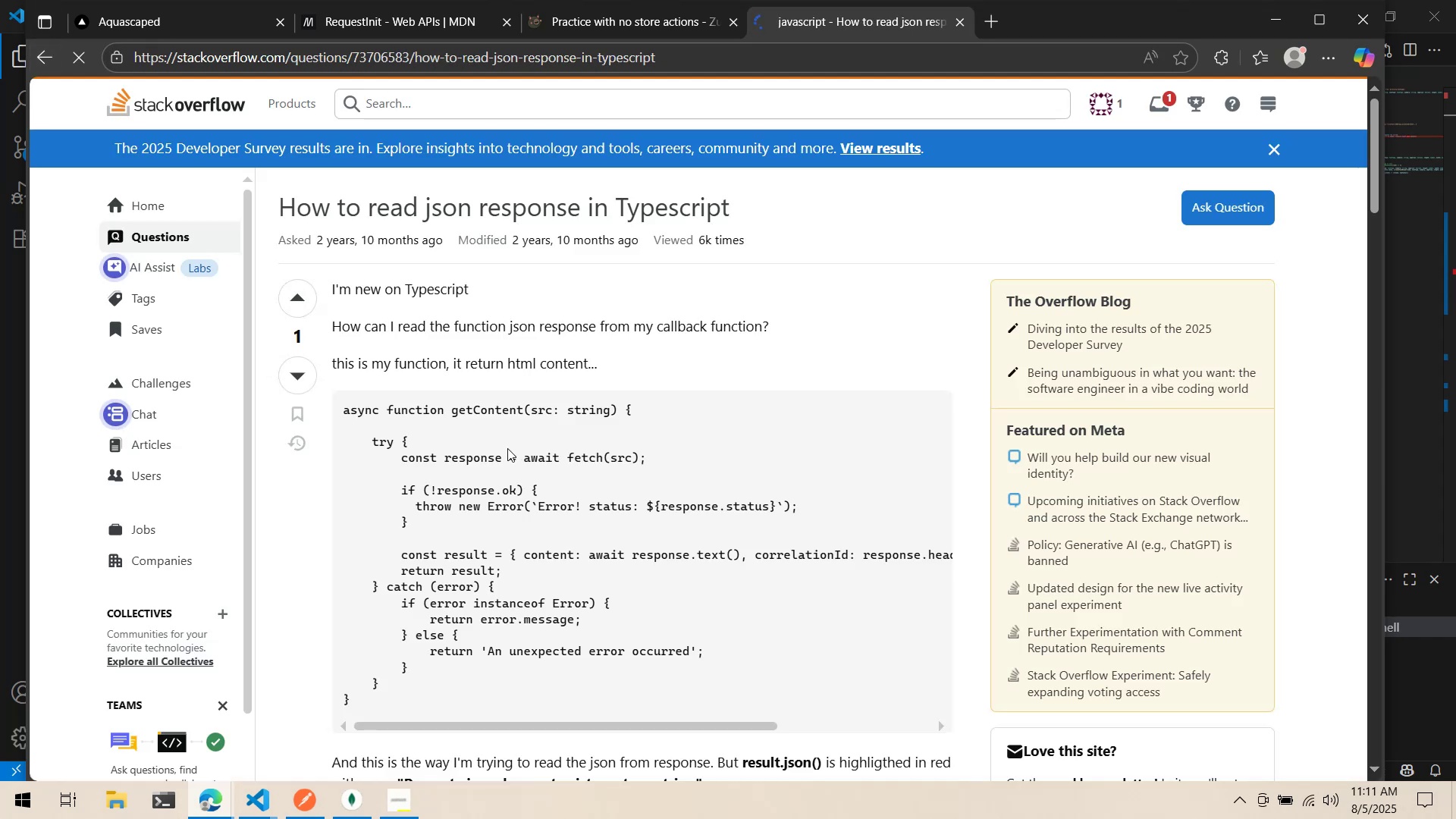 
scroll: coordinate [497, 555], scroll_direction: down, amount: 28.0
 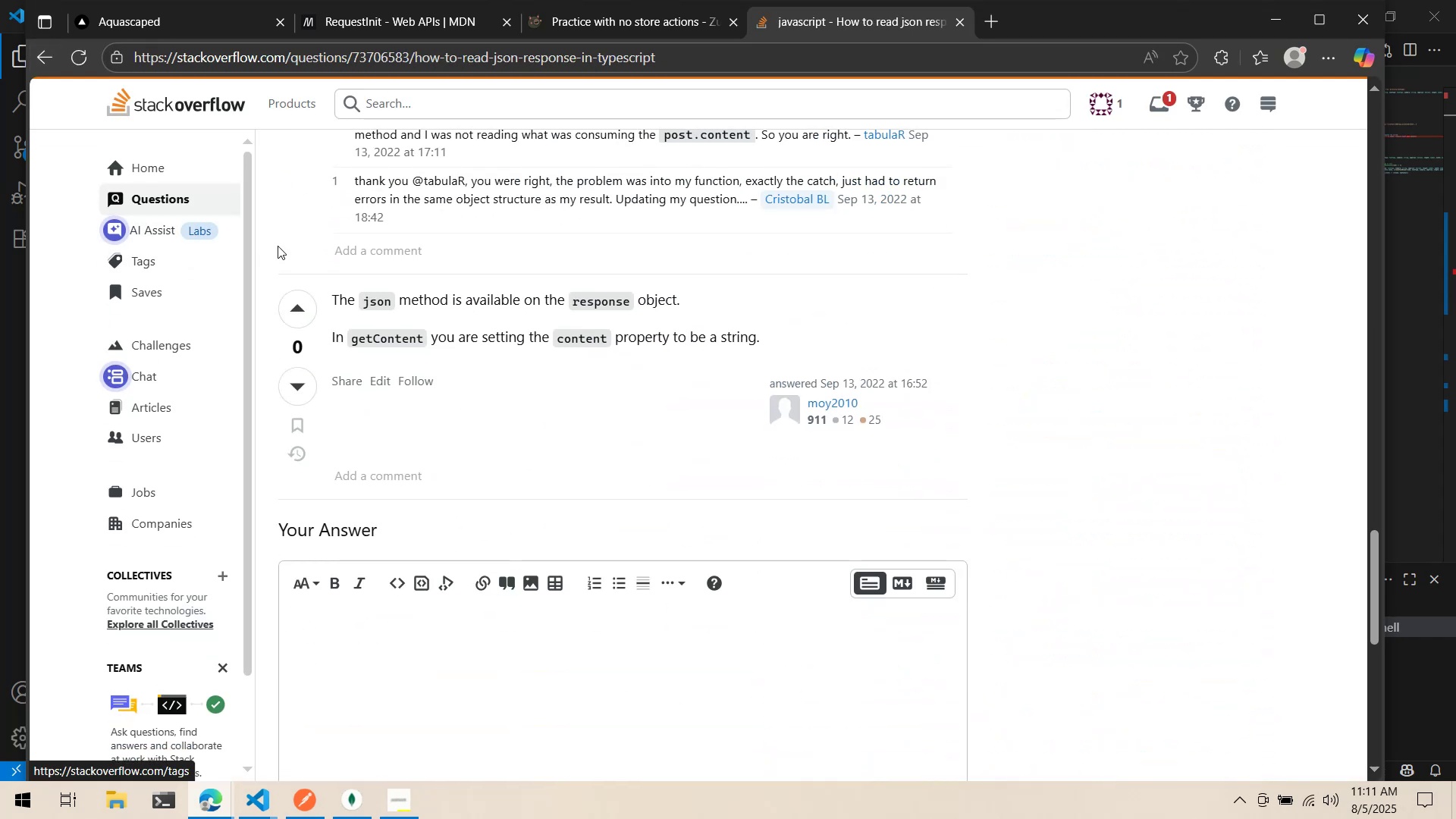 
key(Alt+AltLeft)
 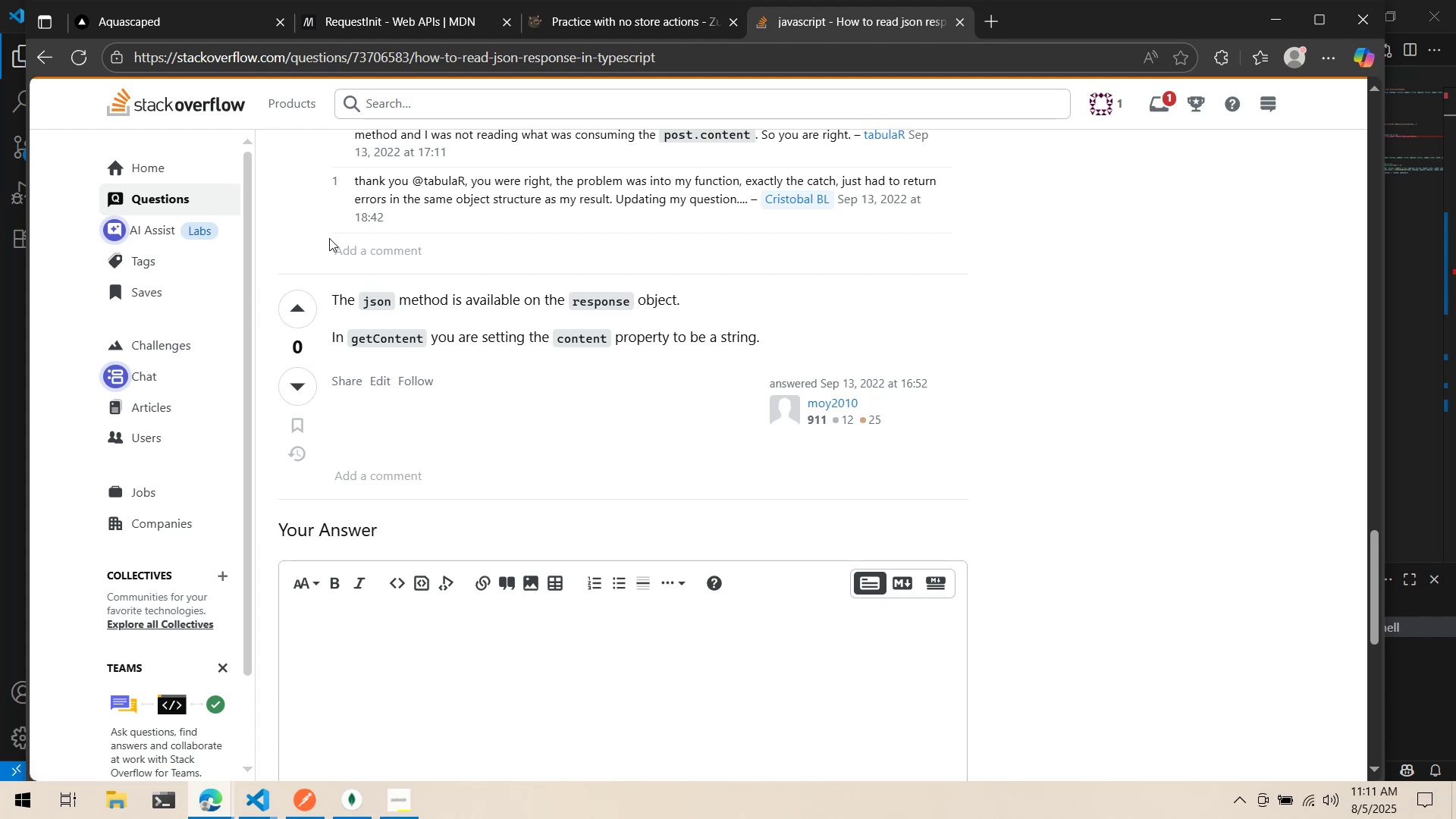 
key(Alt+Tab)
 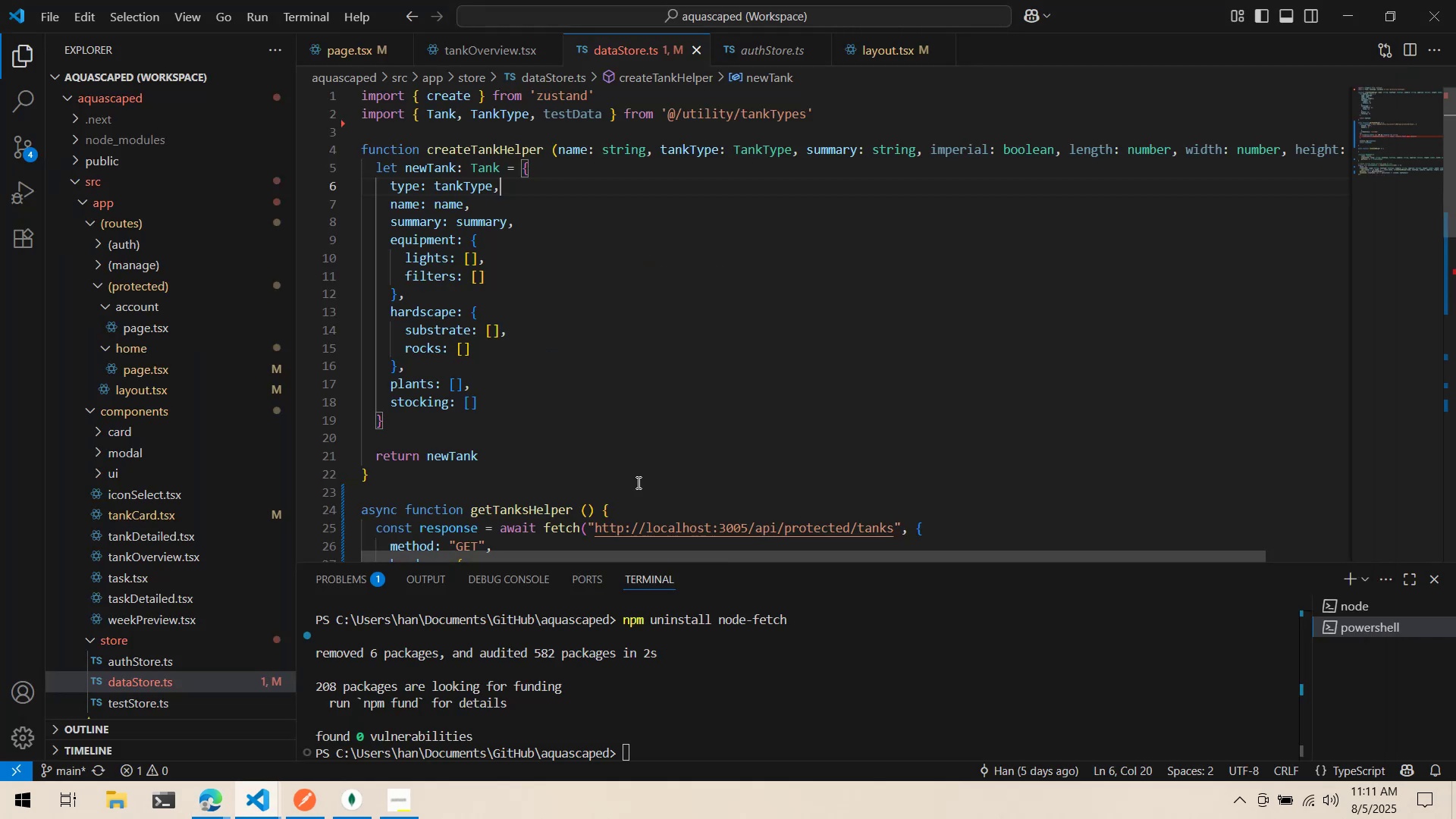 
scroll: coordinate [620, 473], scroll_direction: down, amount: 4.0
 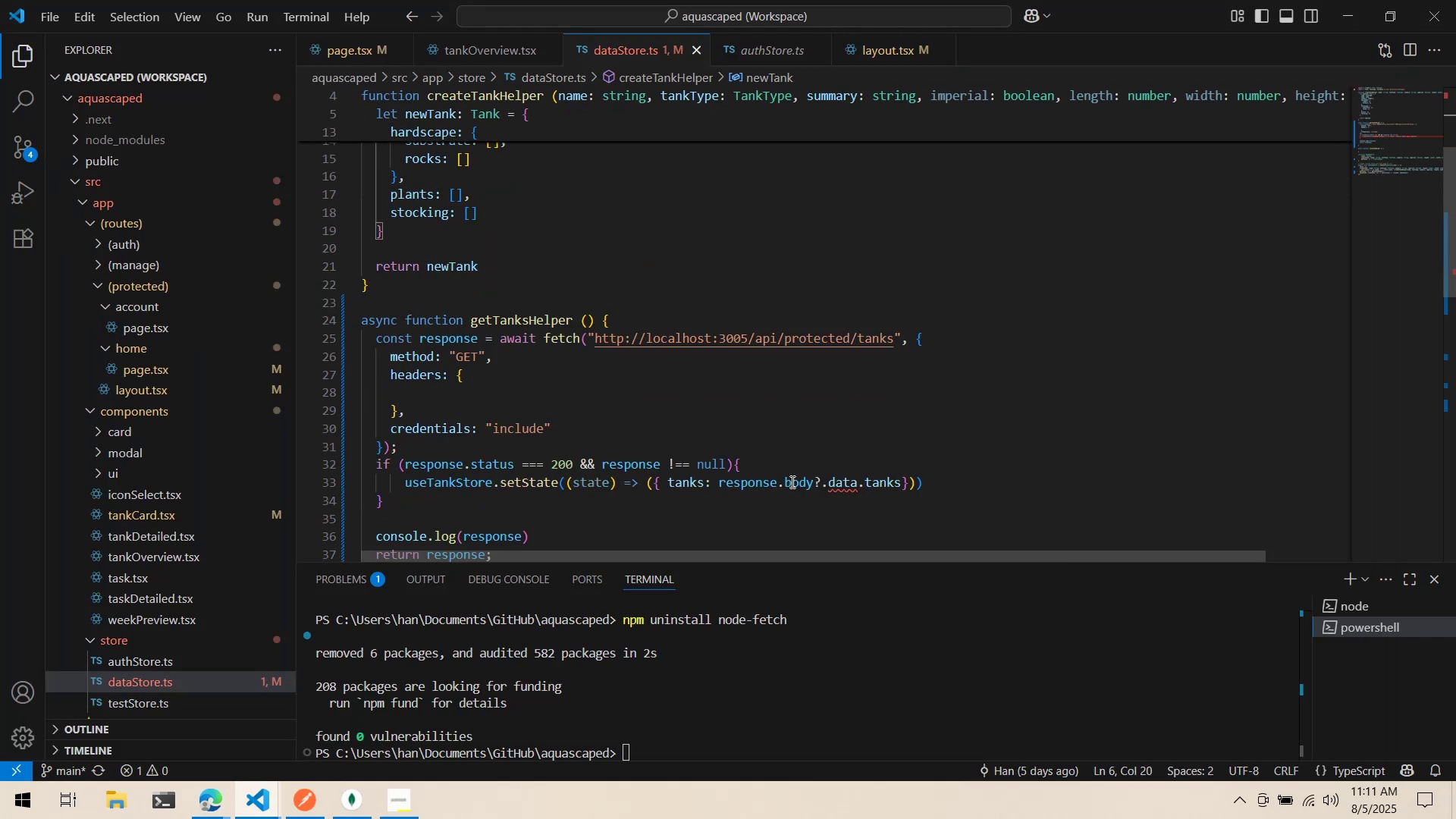 
key(Alt+AltLeft)
 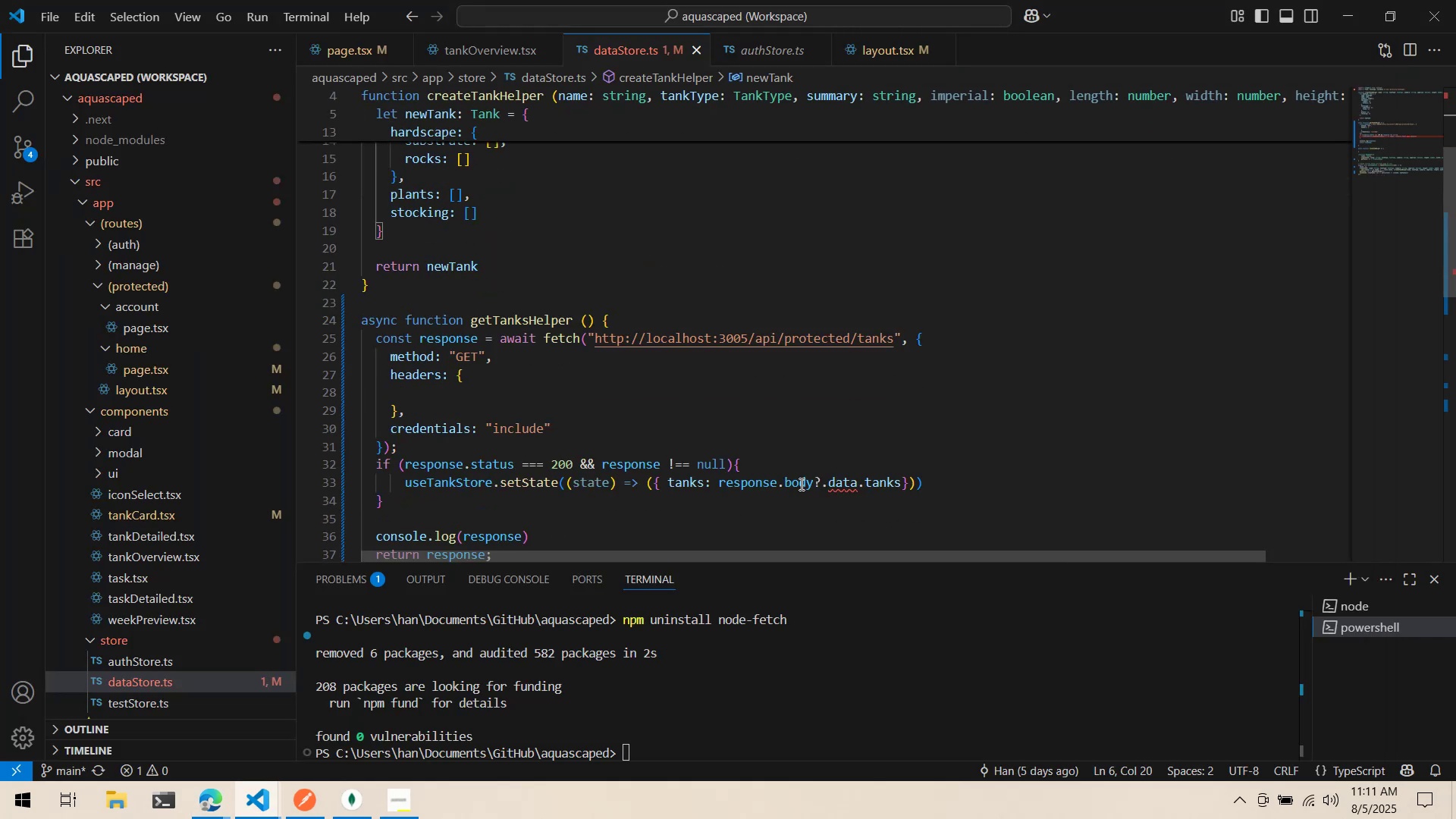 
key(Alt+Tab)
 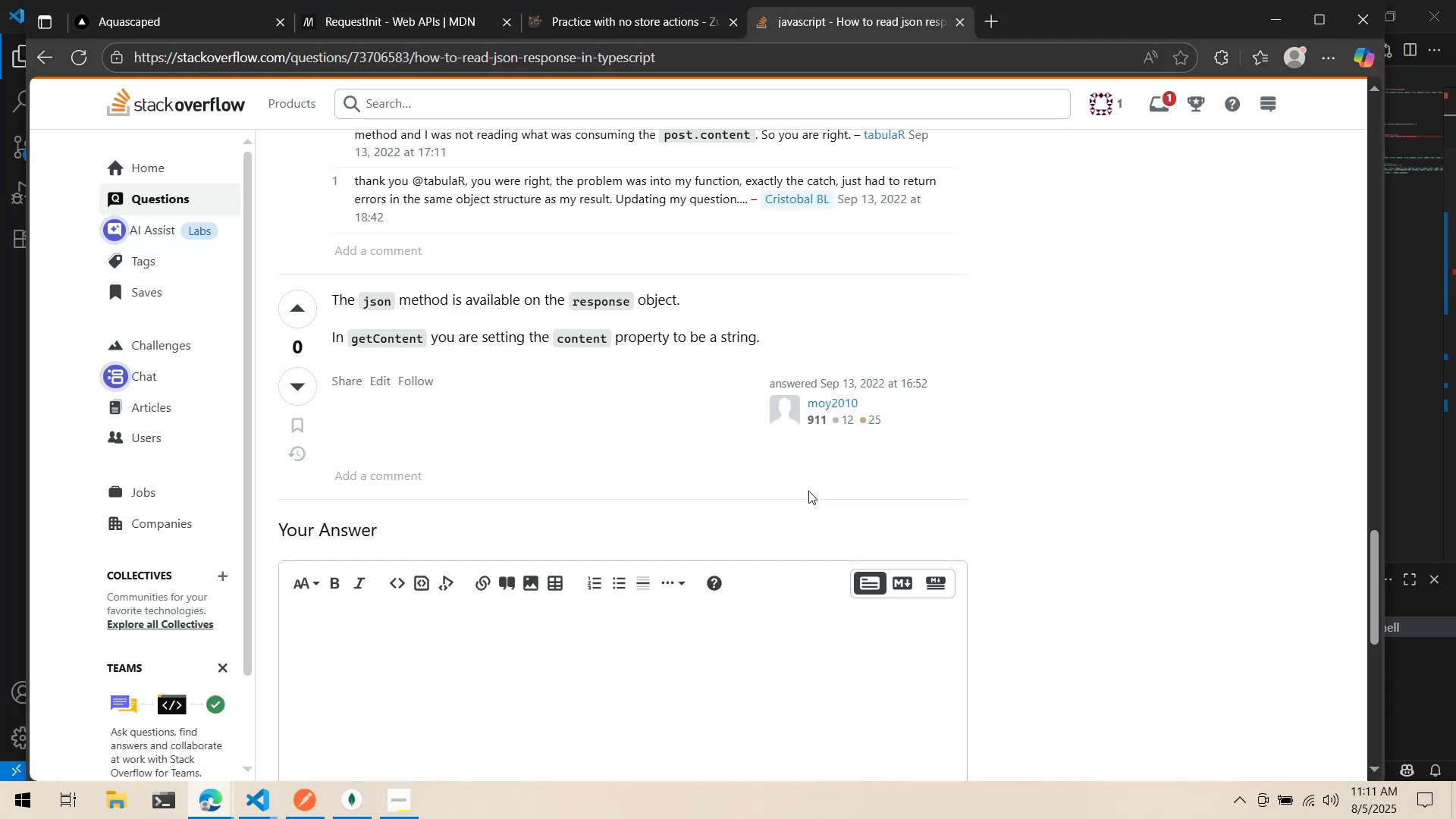 
key(Alt+AltLeft)
 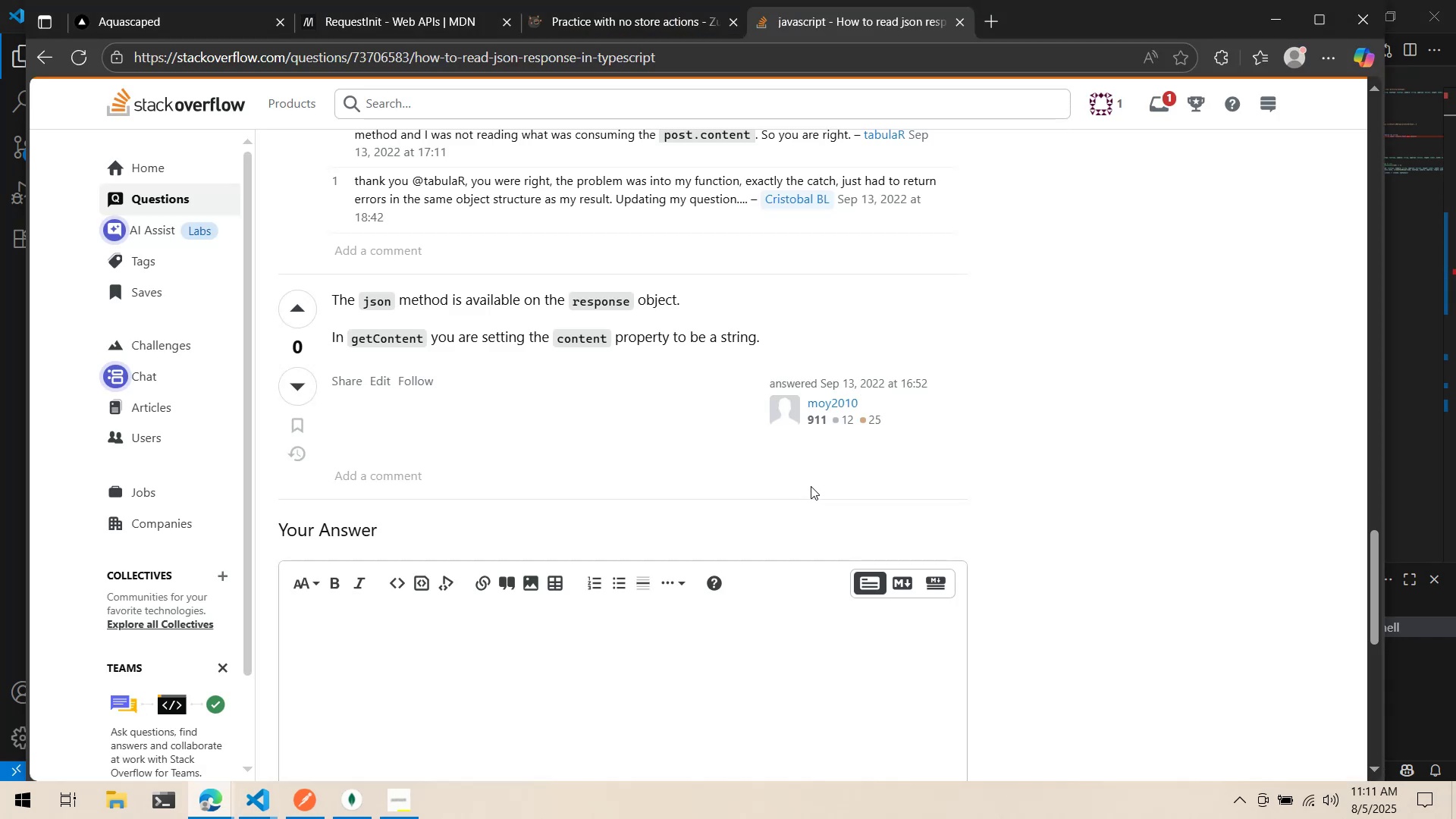 
key(Alt+Tab)
 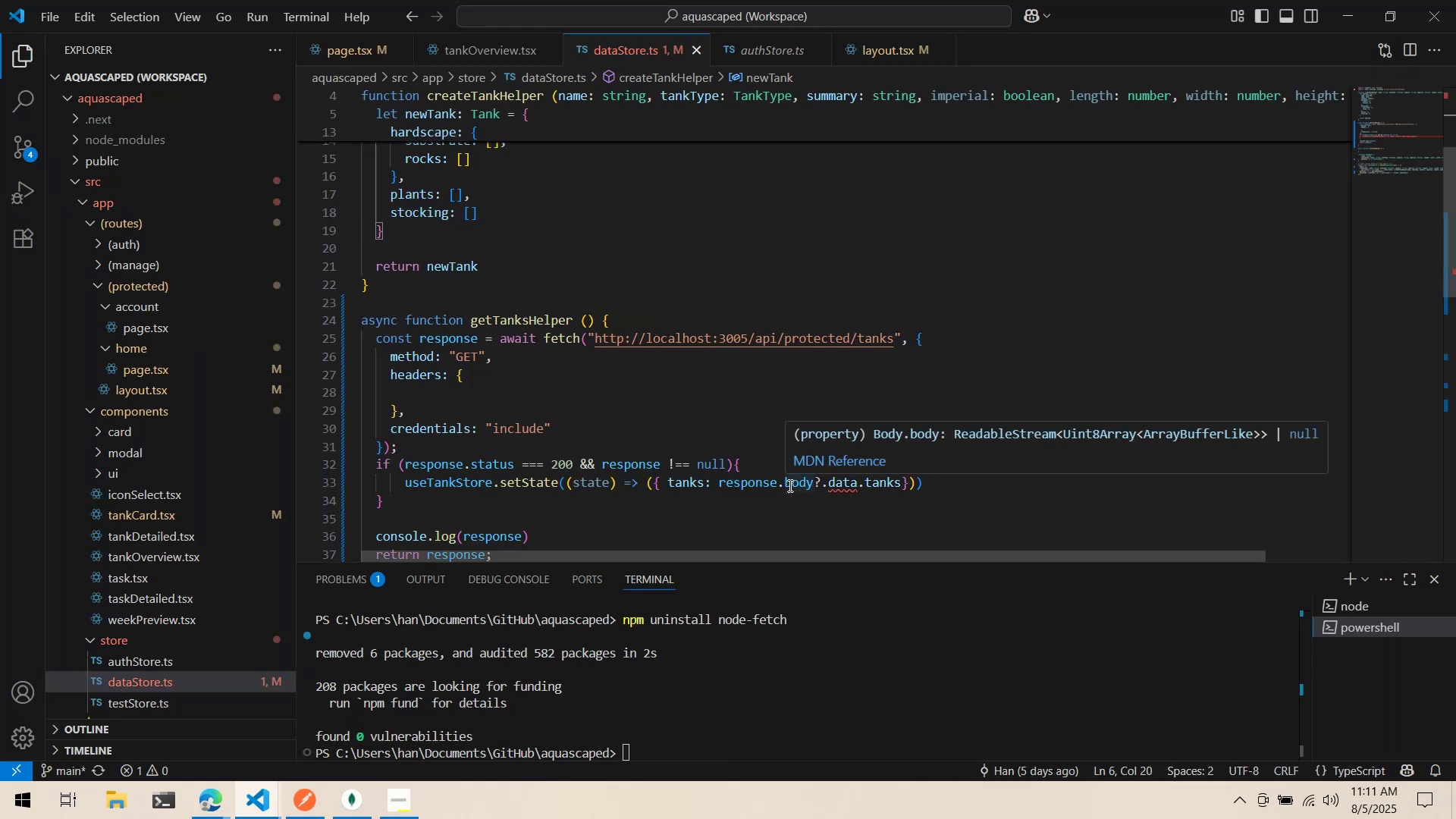 
left_click_drag(start_coordinate=[785, 485], to_coordinate=[897, 486])
 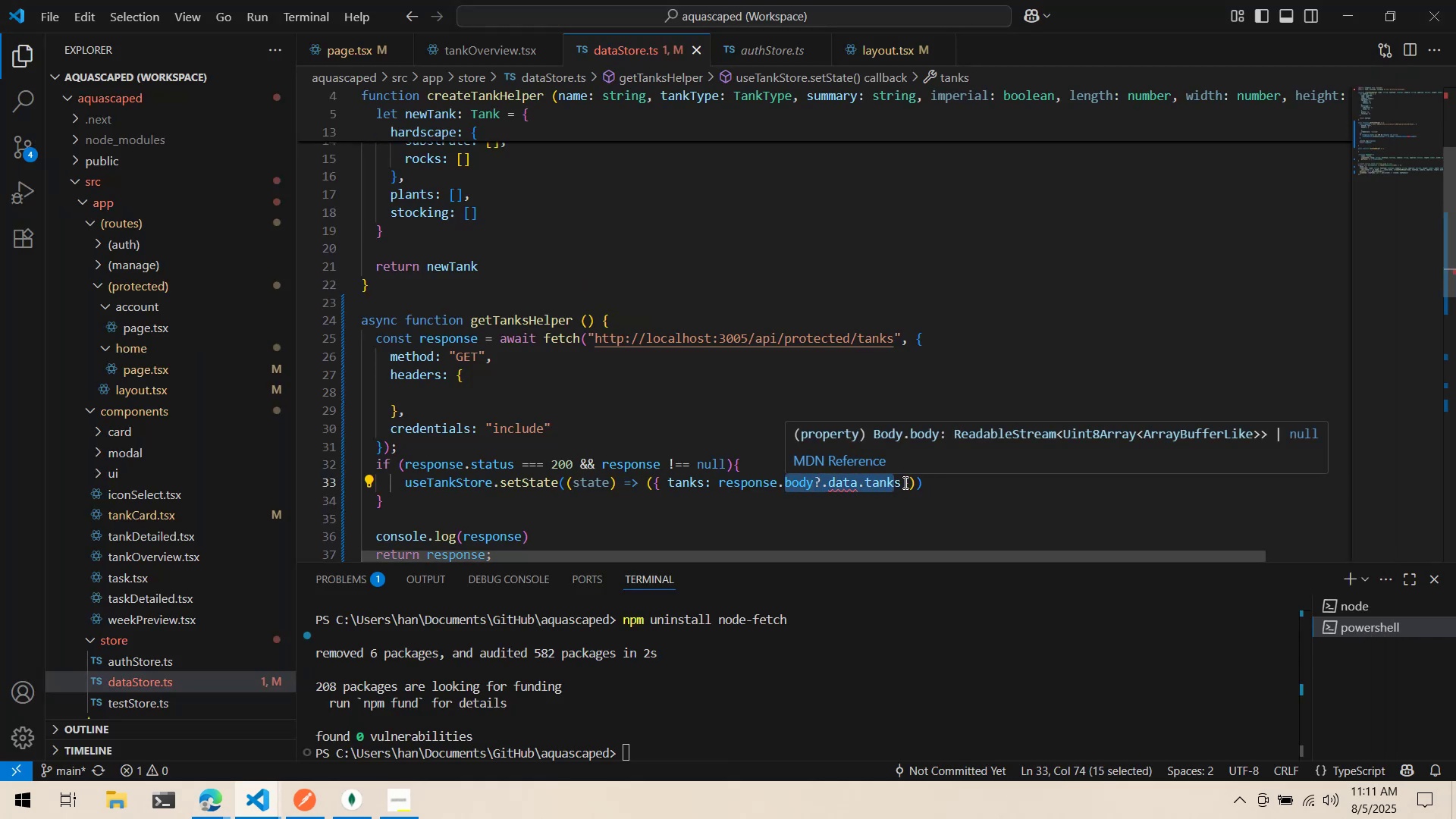 
type(jso)
 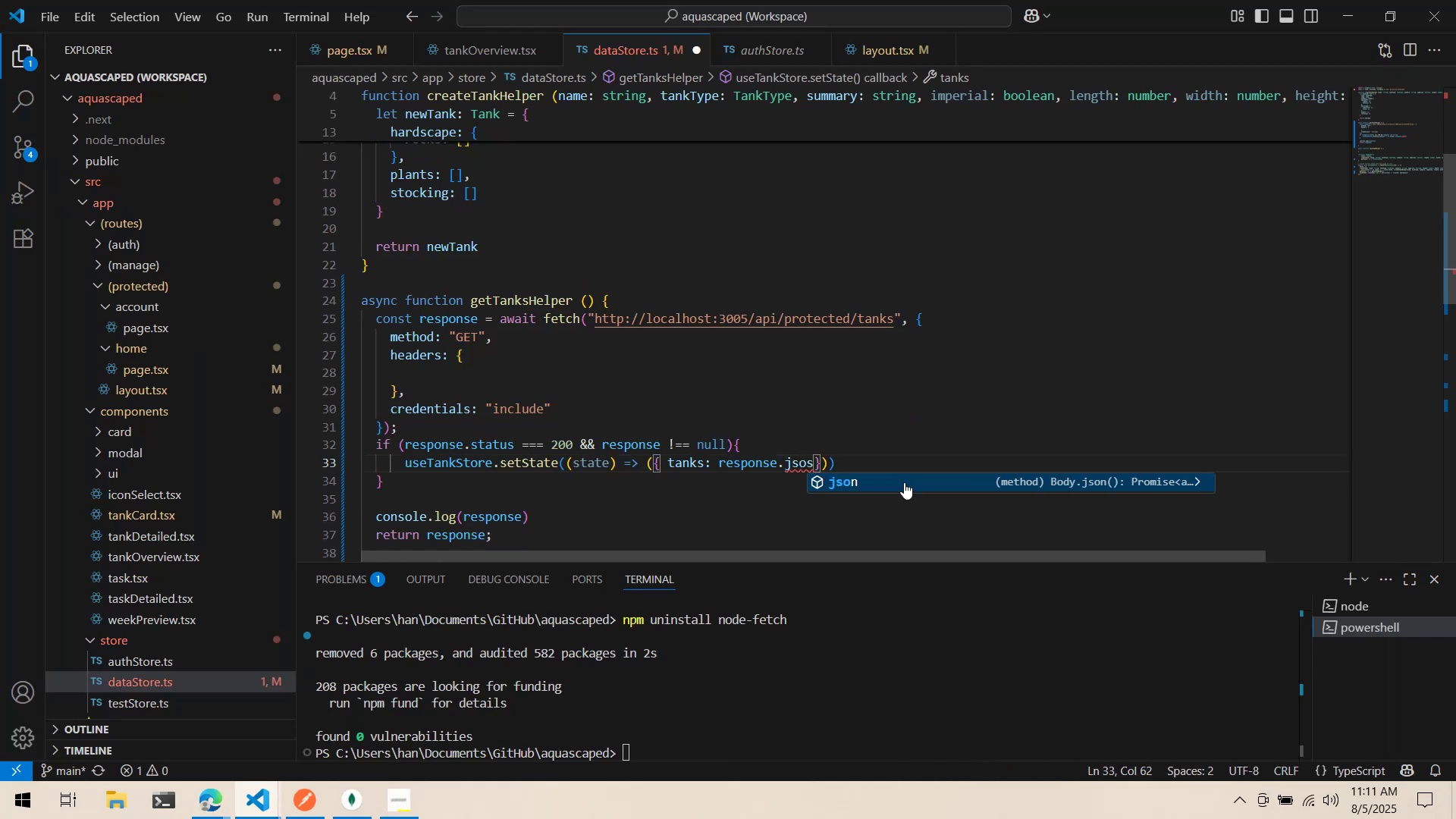 
key(ArrowRight)
 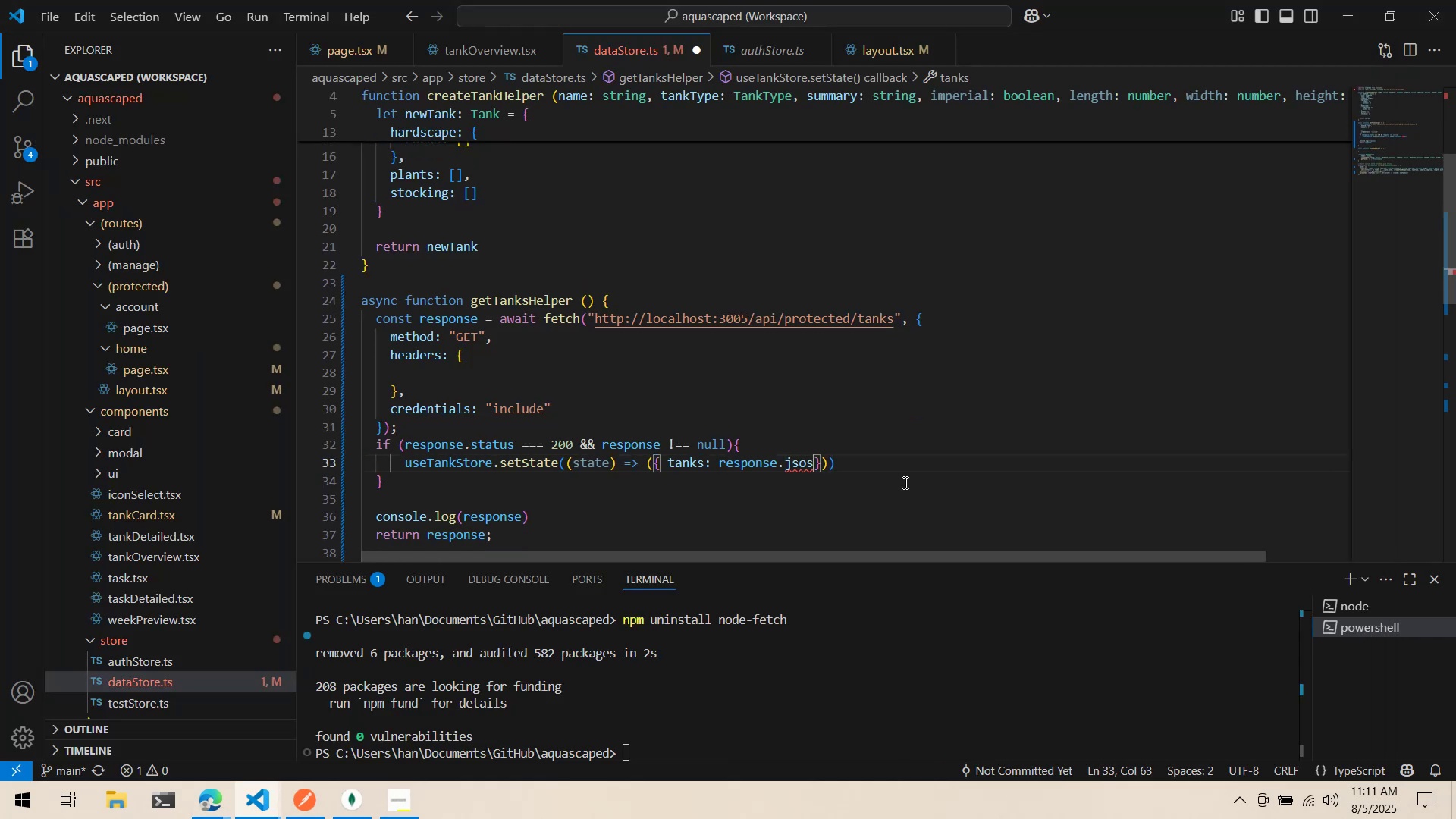 
key(Backspace)
 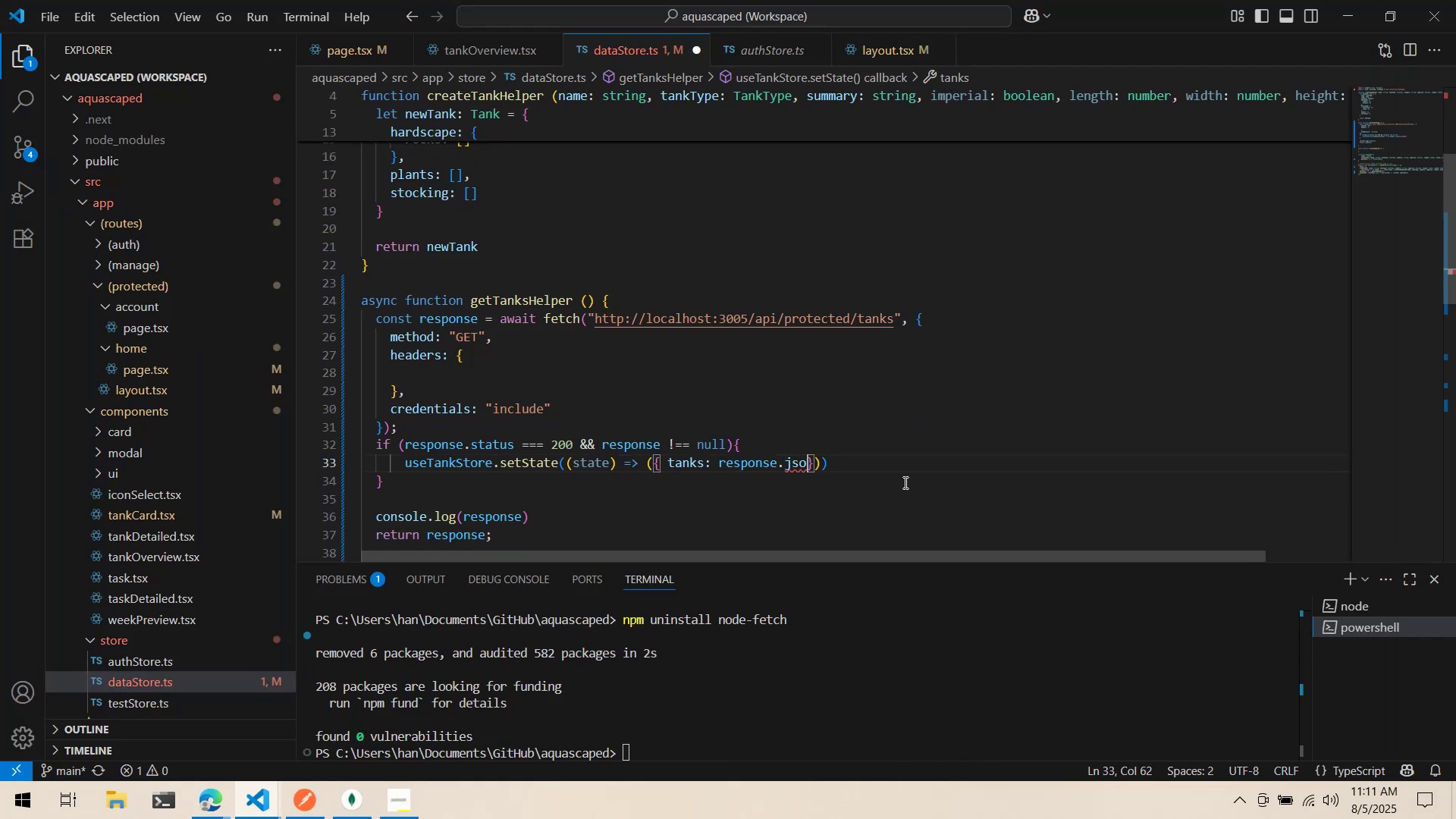 
key(M)
 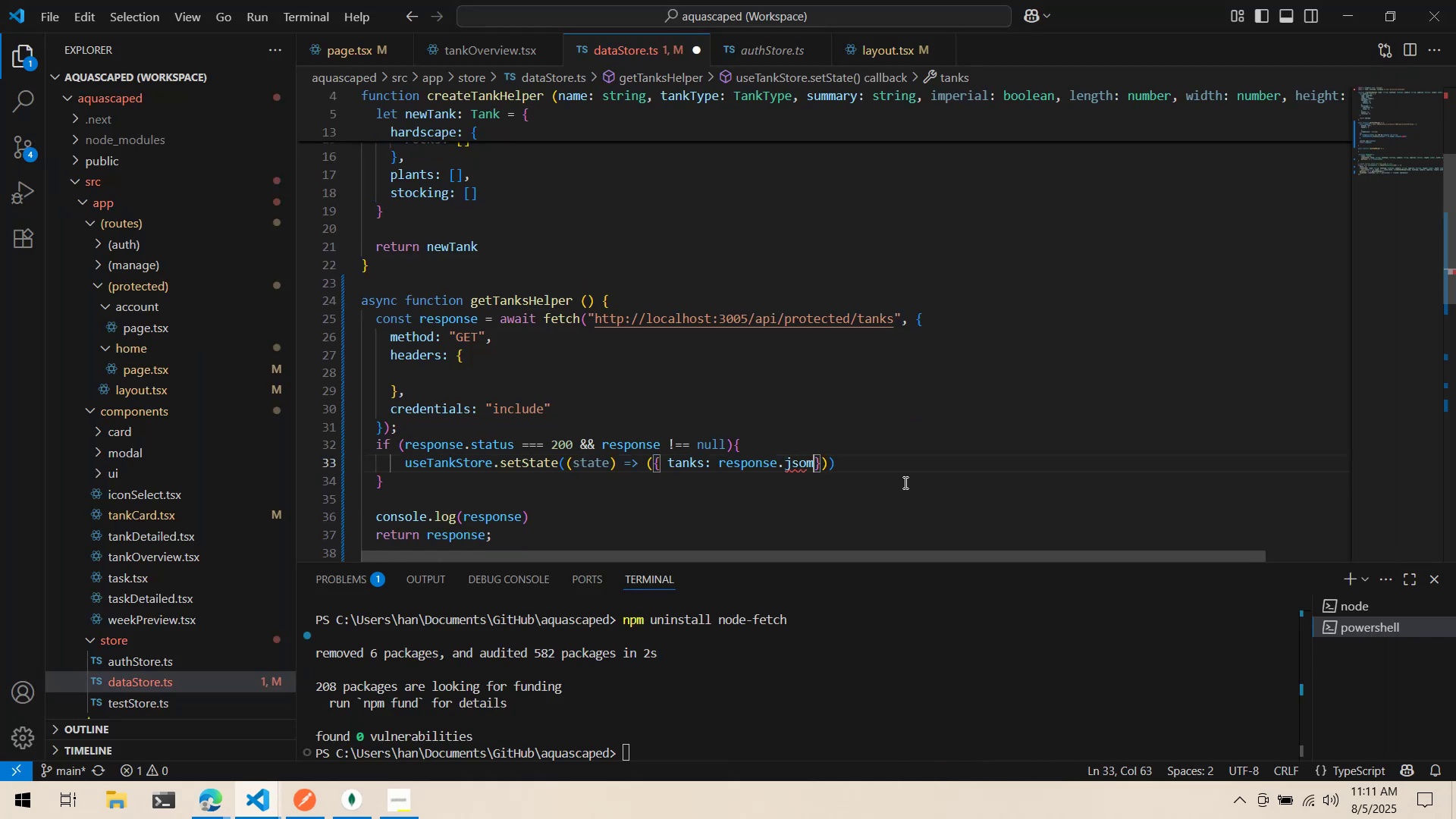 
key(Backspace)
 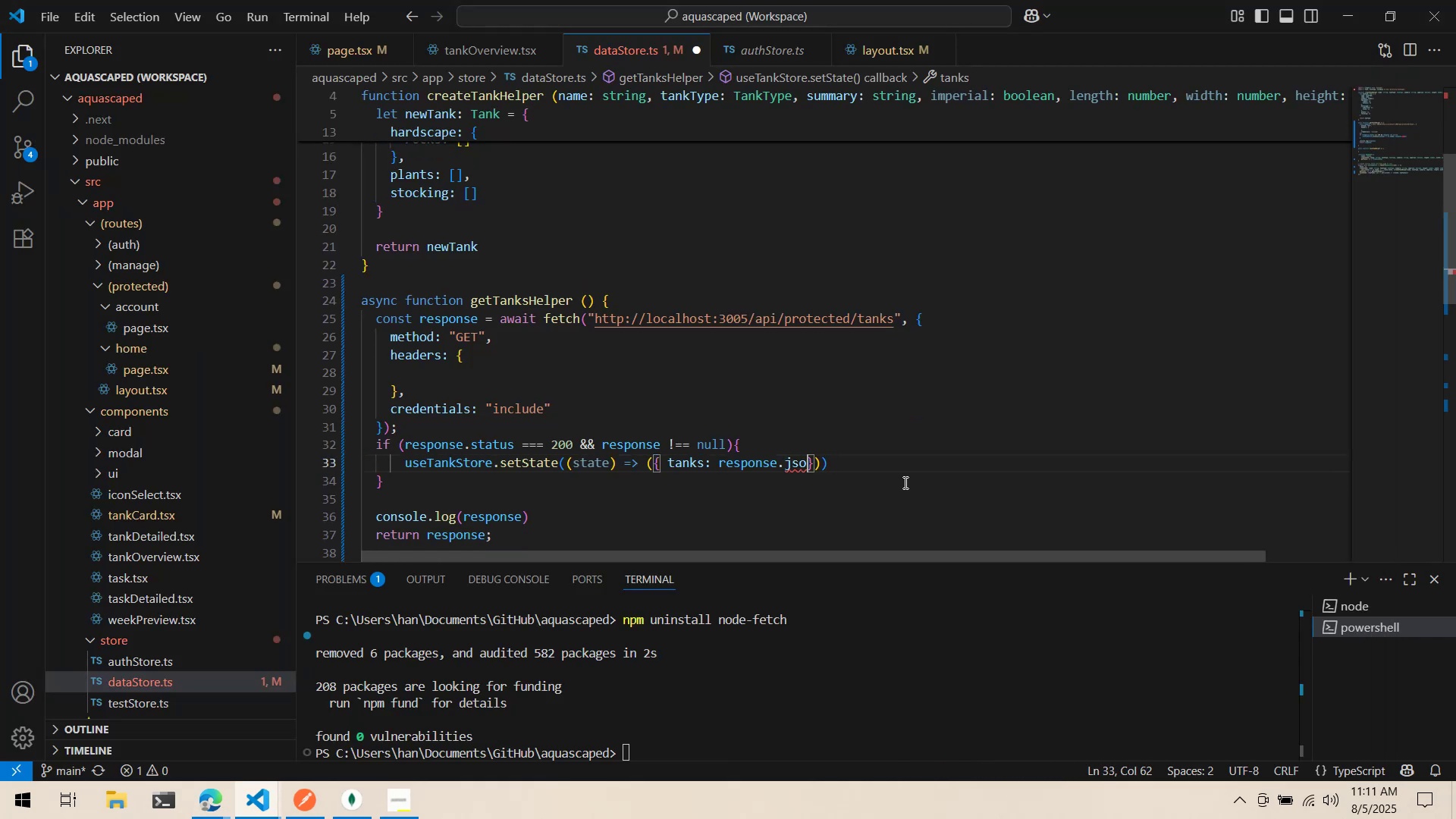 
key(N)
 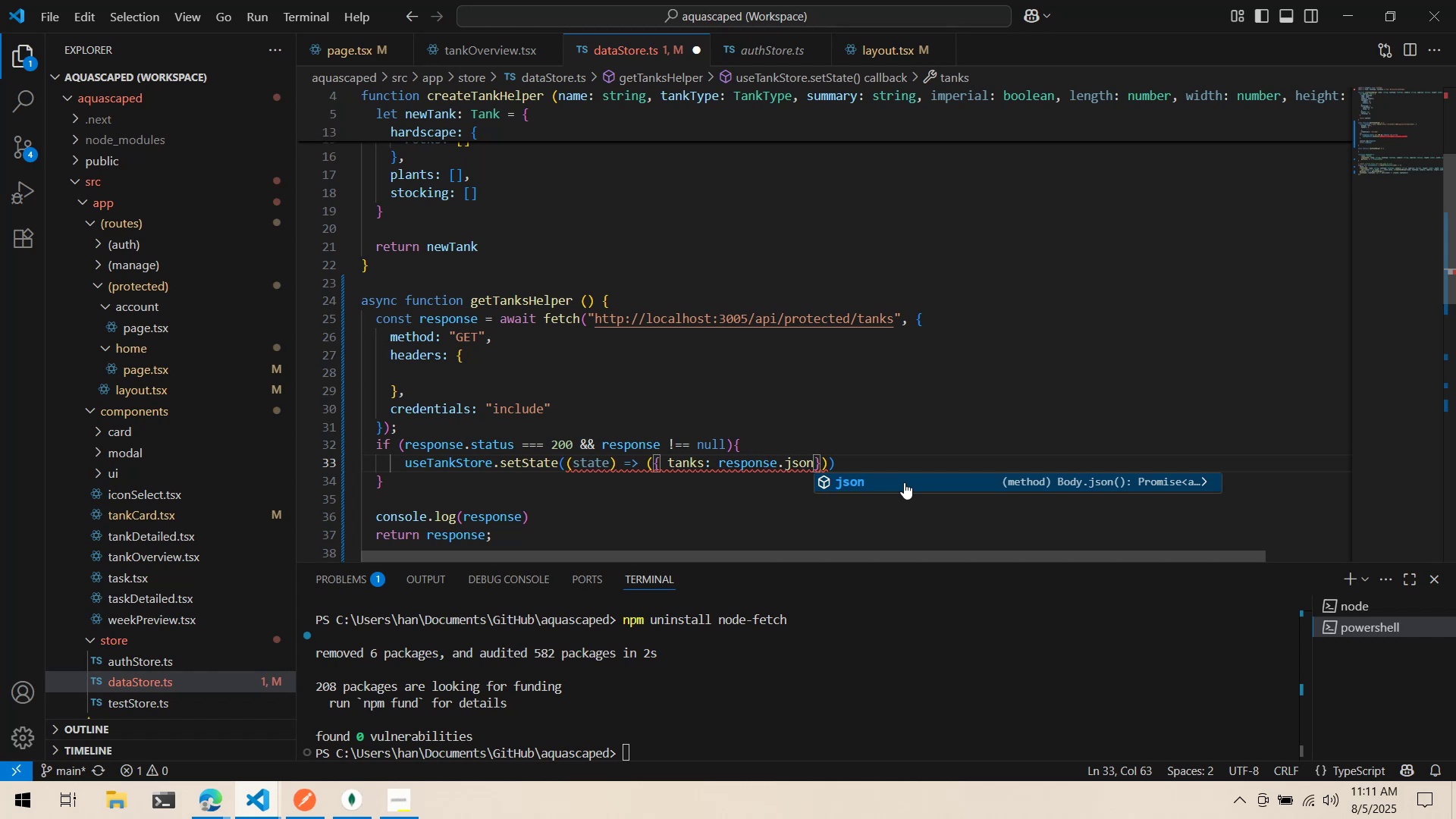 
left_click([904, 482])
 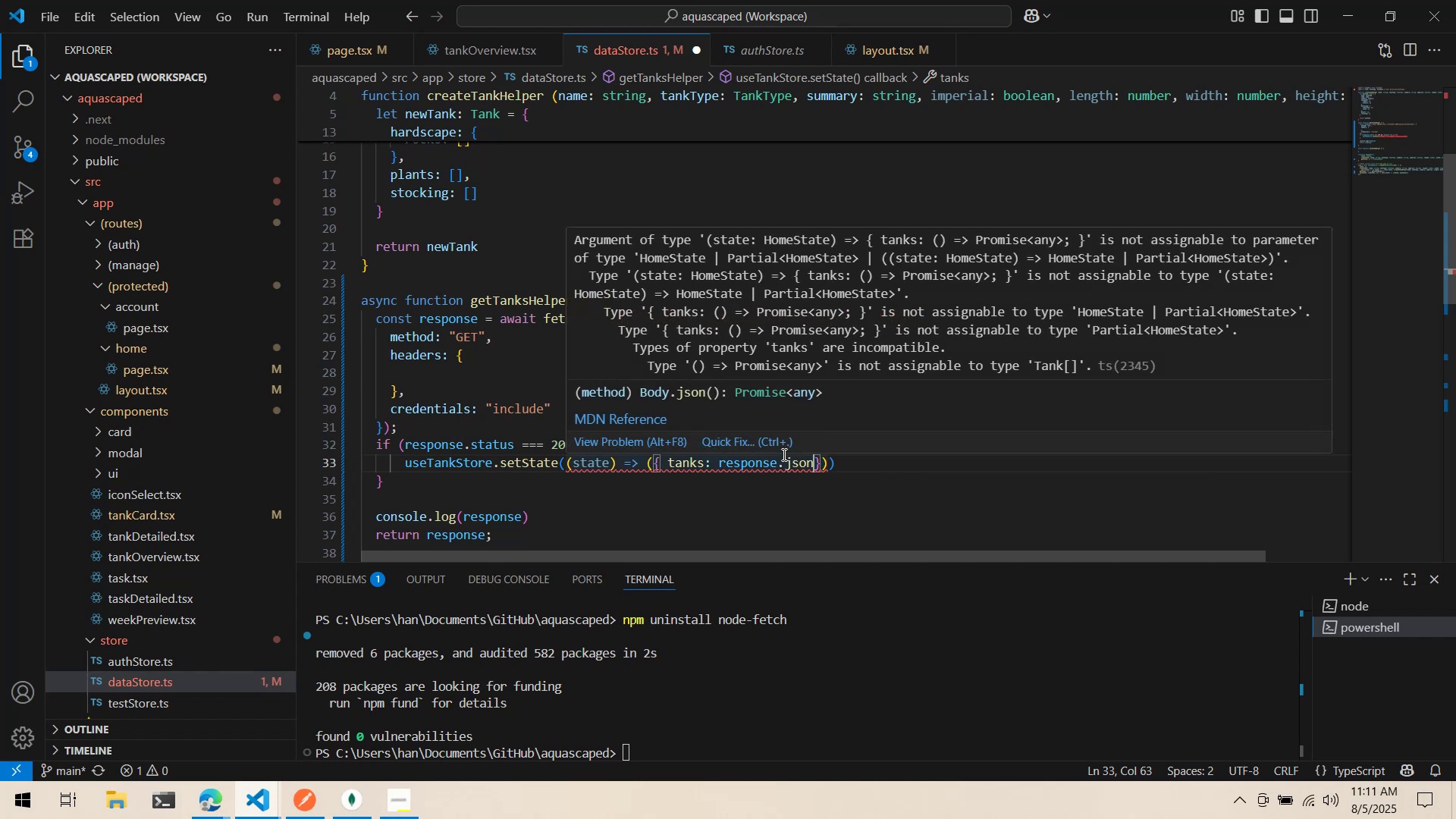 
type(.data)
 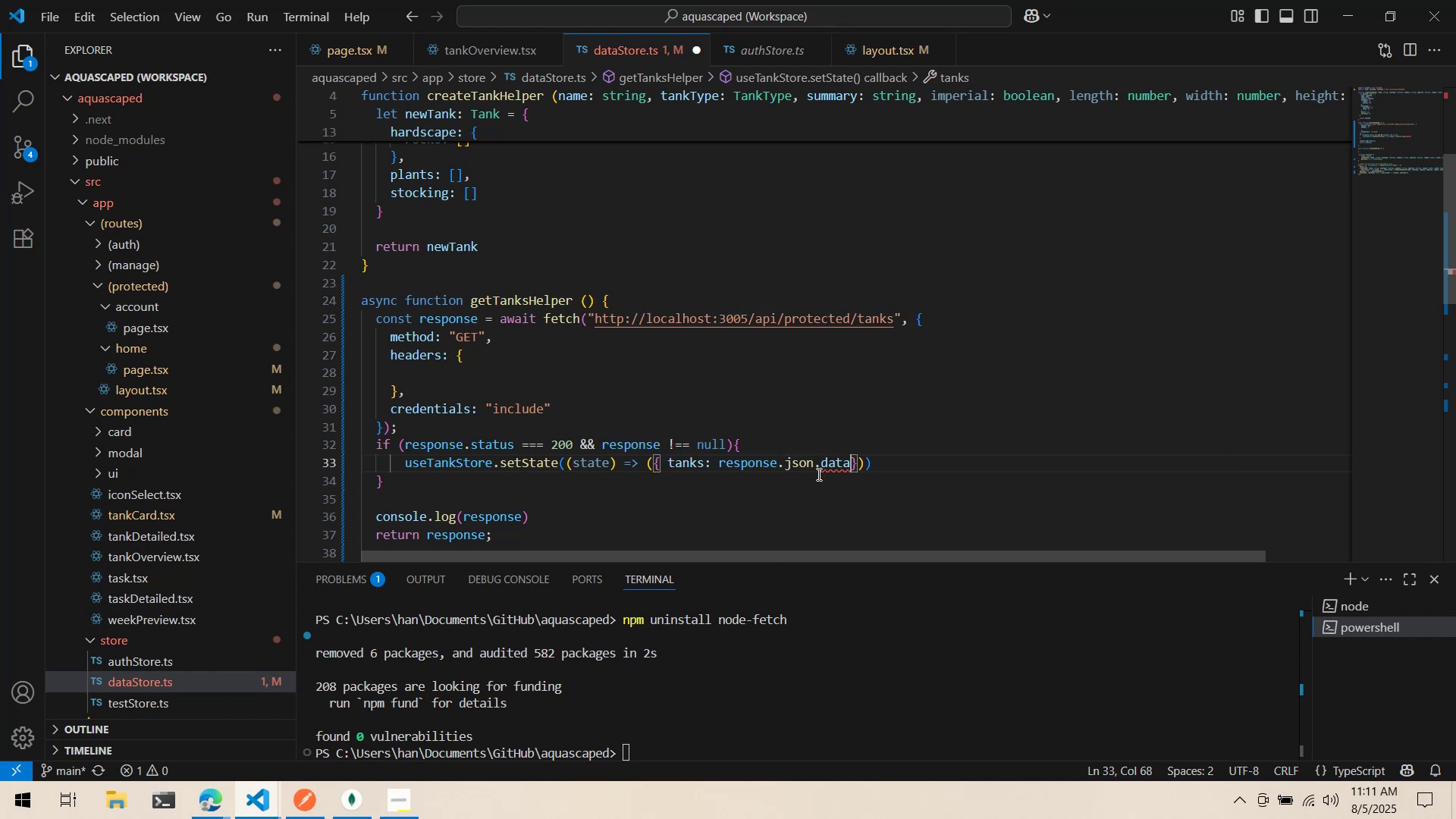 
mouse_move([821, 483])
 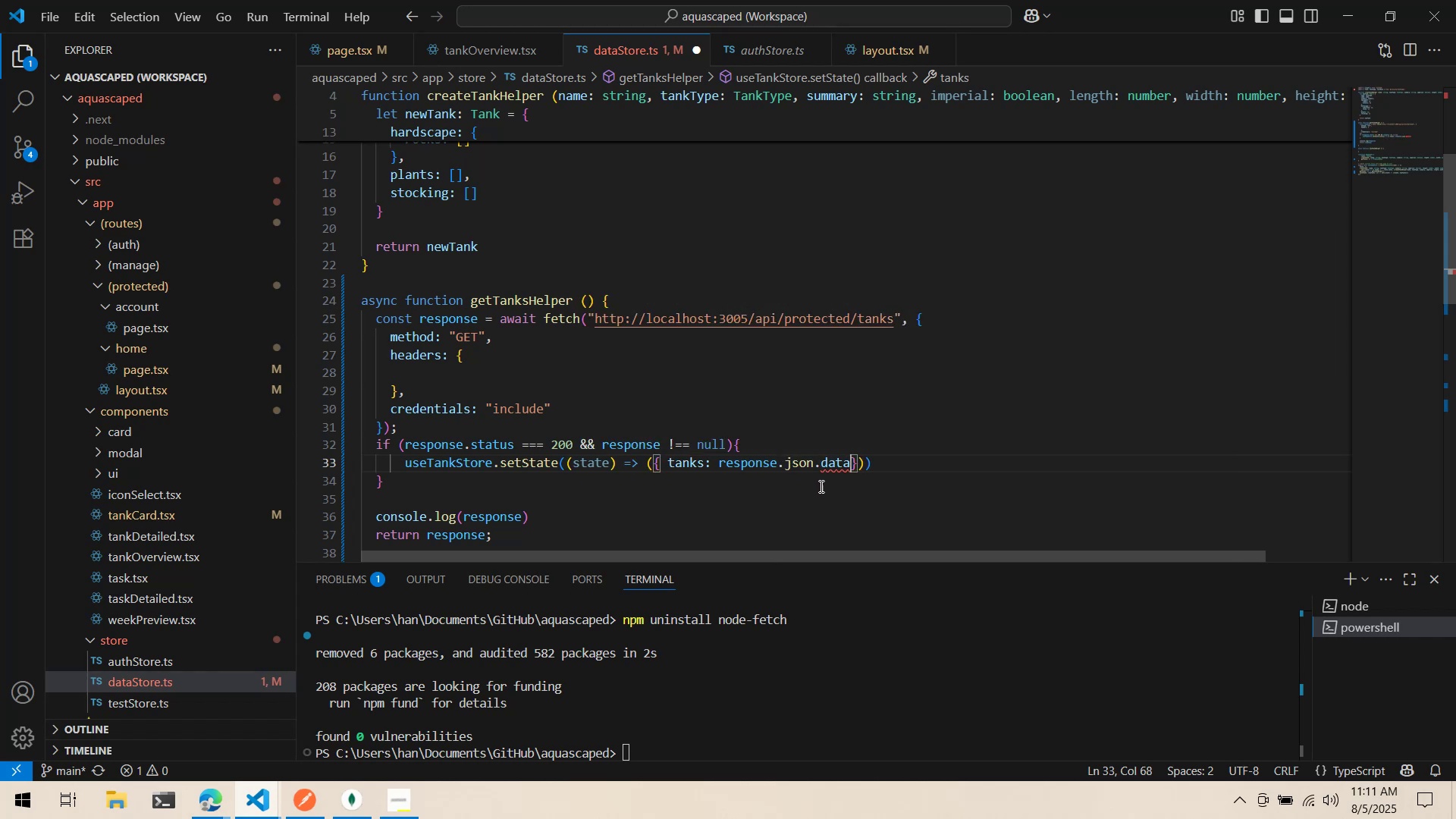 
left_click([820, 486])
 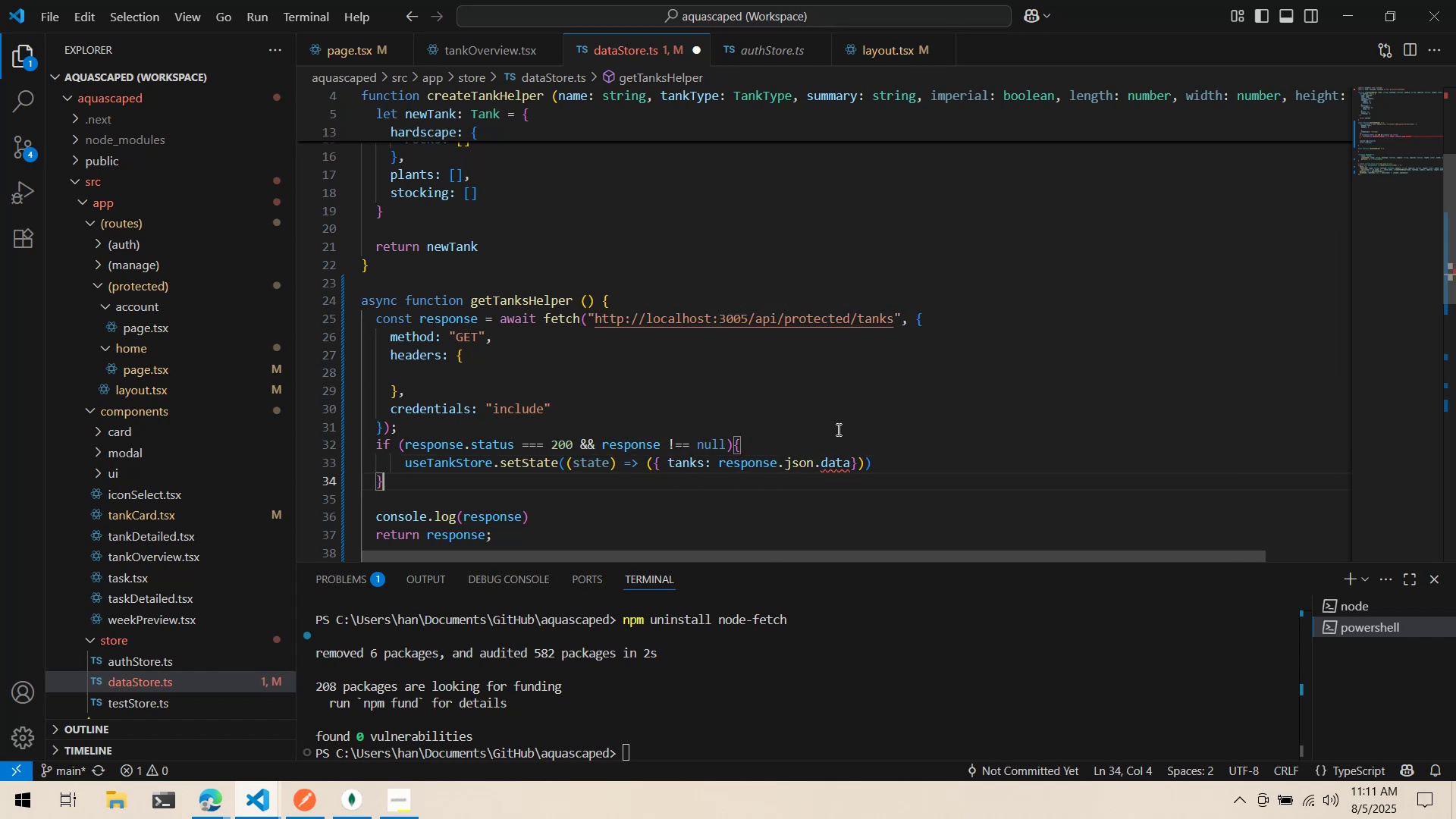 
double_click([827, 441])
 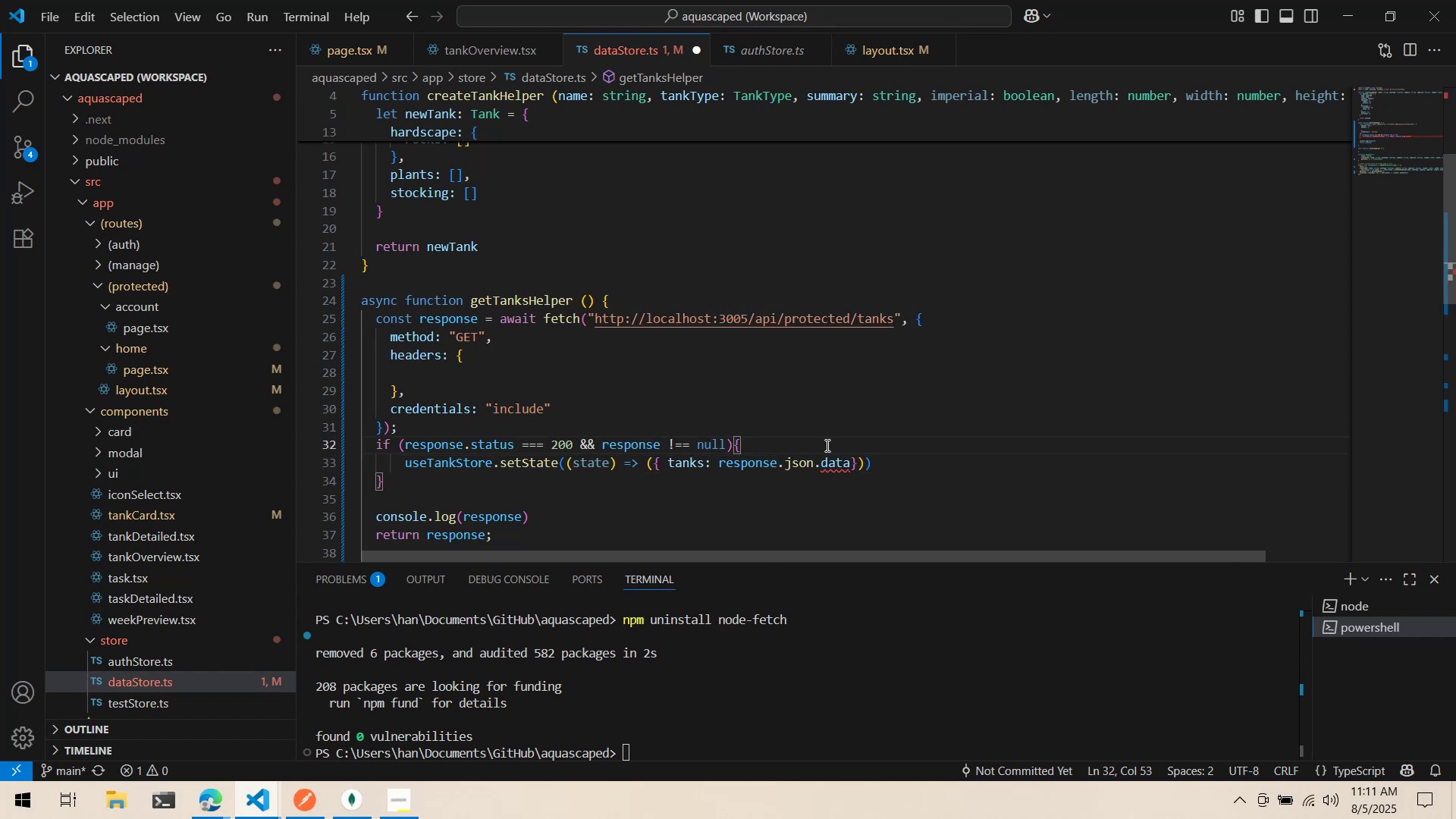 
key(Enter)
 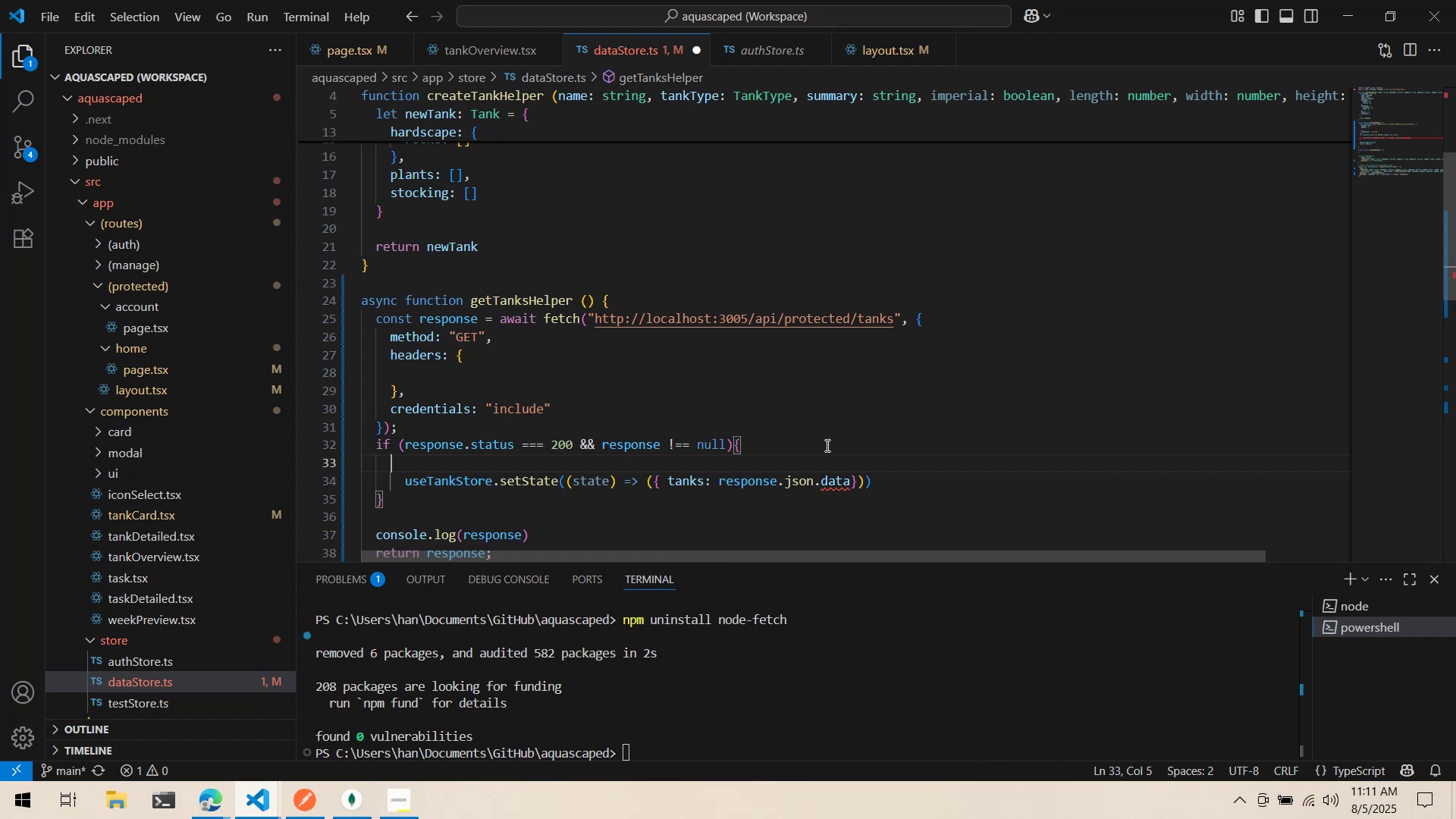 
key(Tab)
type(const data = )
key(Backspace)
key(Backspace)
key(Backspace)
key(Backspace)
key(Backspace)
key(Backspace)
key(Backspace)
type(ttank)
key(Backspace)
key(Backspace)
key(Backspace)
key(Backspace)
key(Backspace)
type(r)
key(Backspace)
type(resJson = await response.json())
 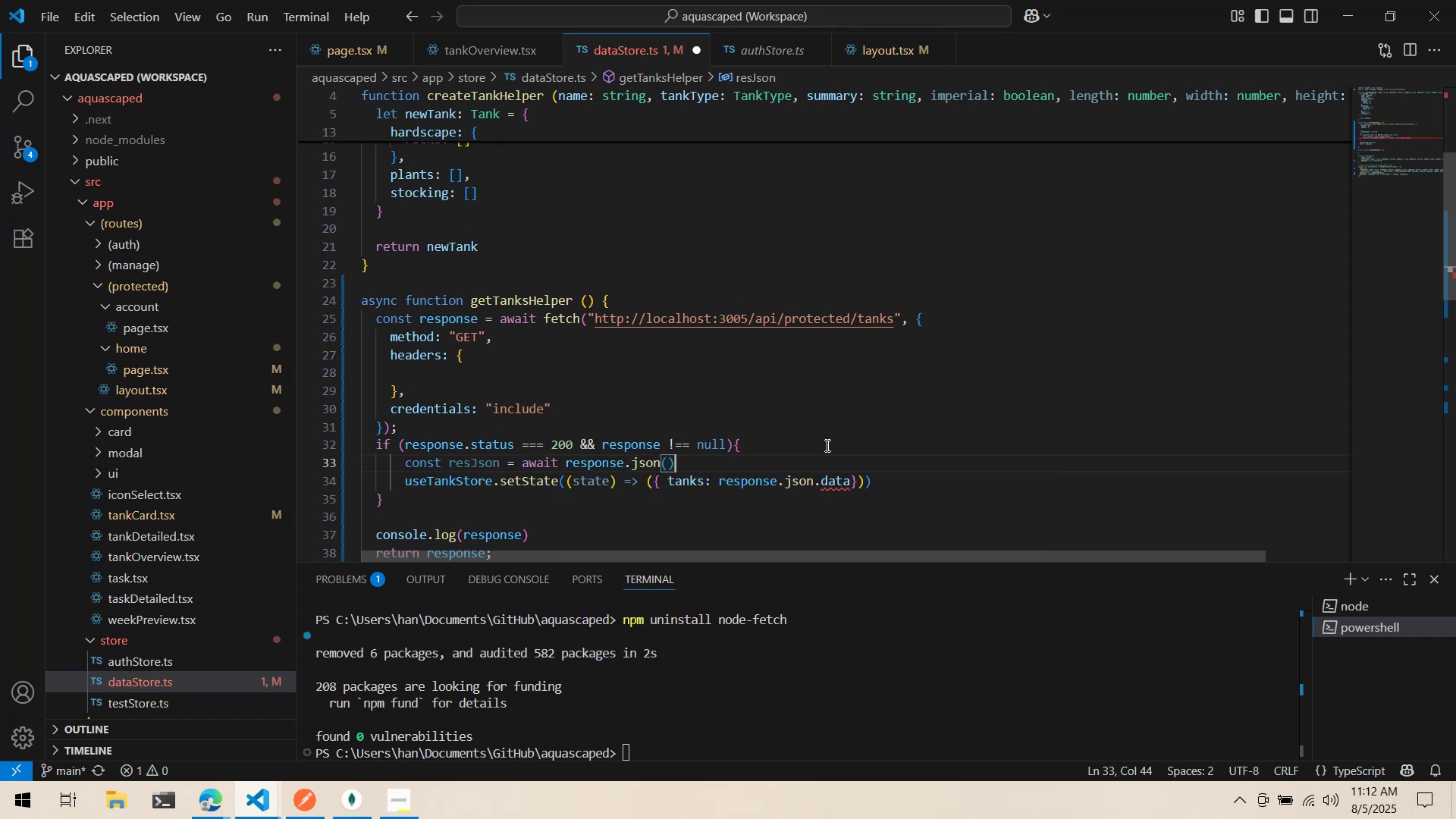 
left_click([453, 463])
 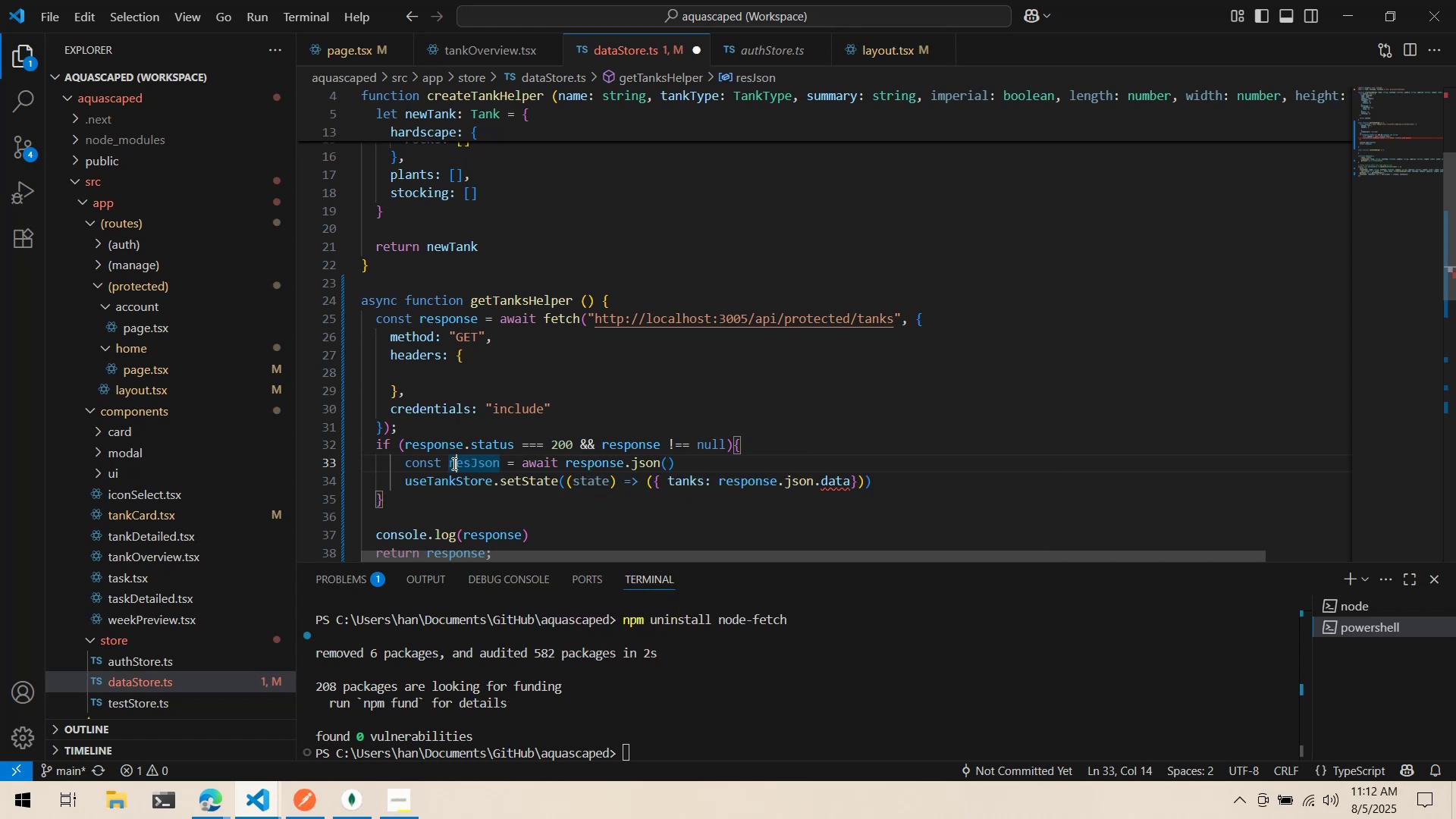 
left_click([453, 463])
 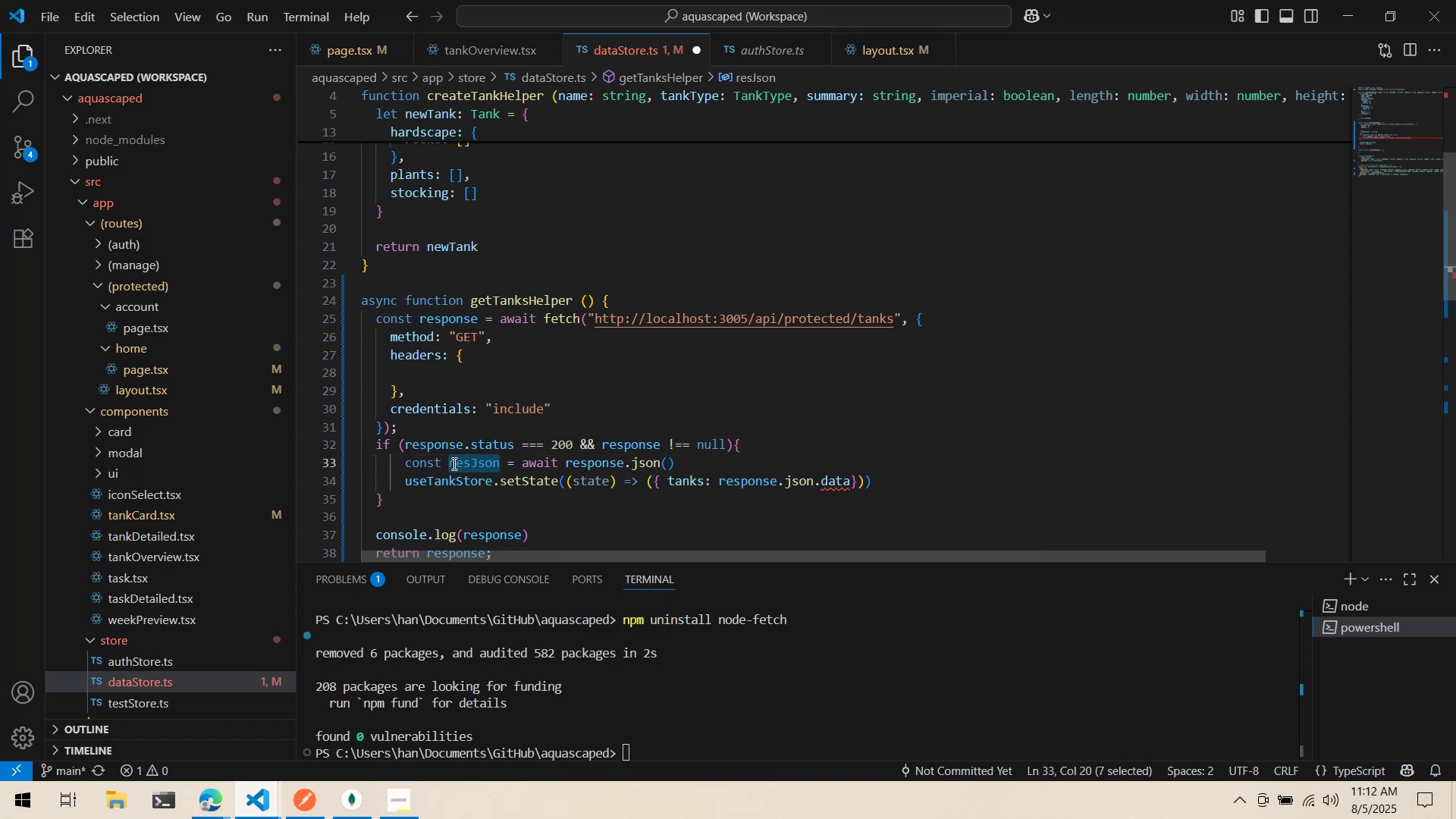 
right_click([453, 463])
 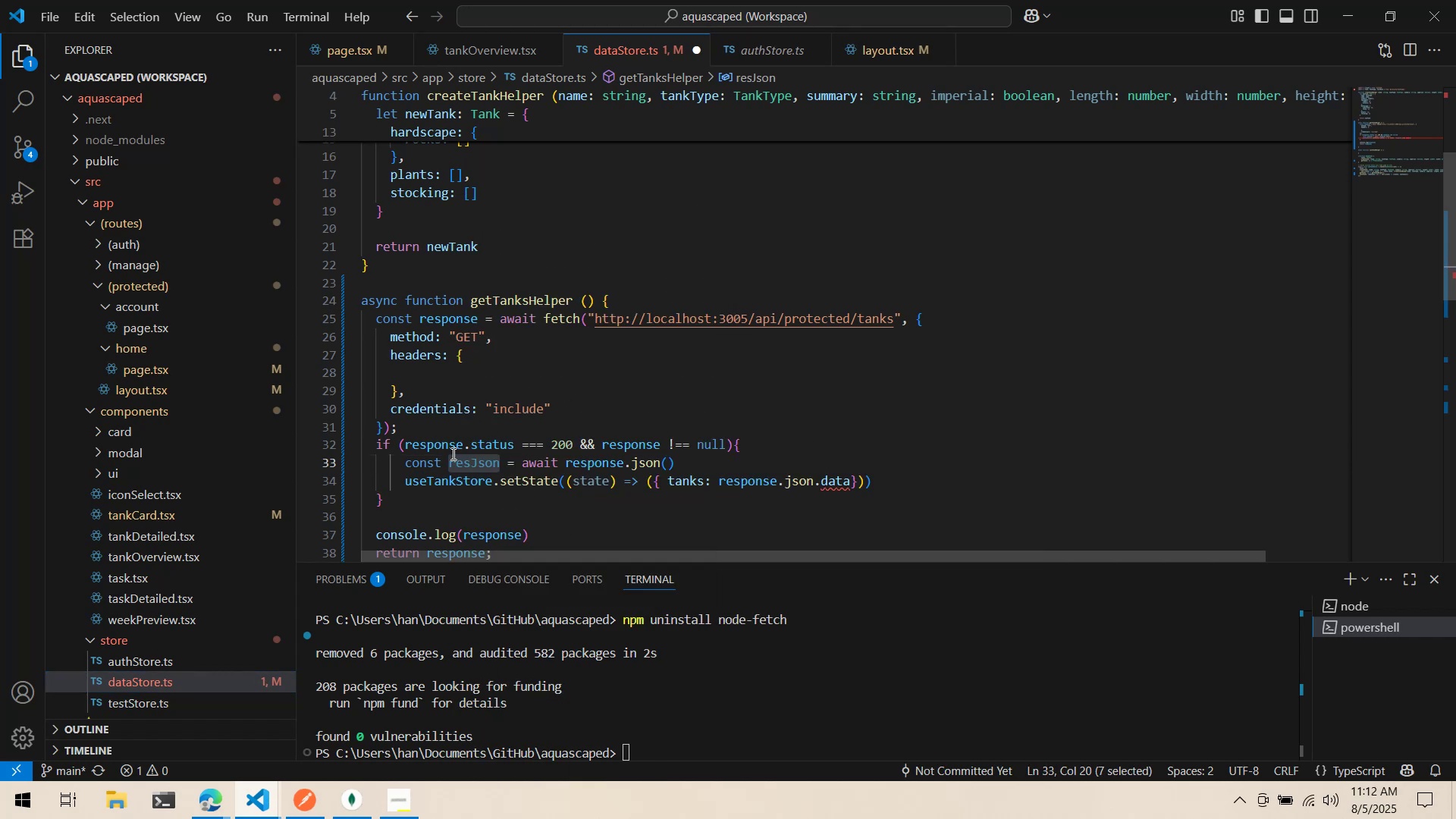 
double_click([466, 463])
 